 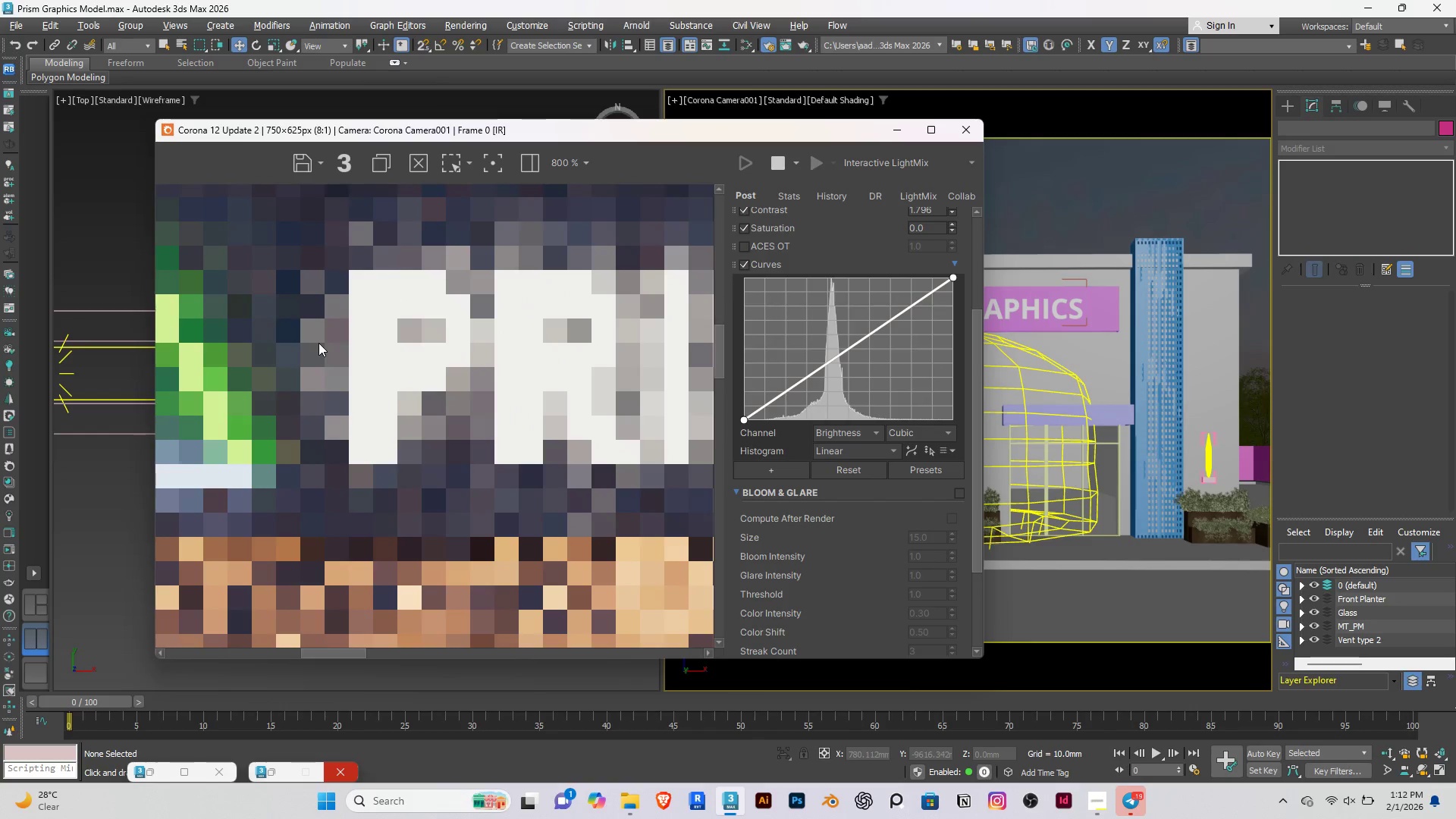 
scroll: coordinate [318, 344], scroll_direction: down, amount: 4.0
 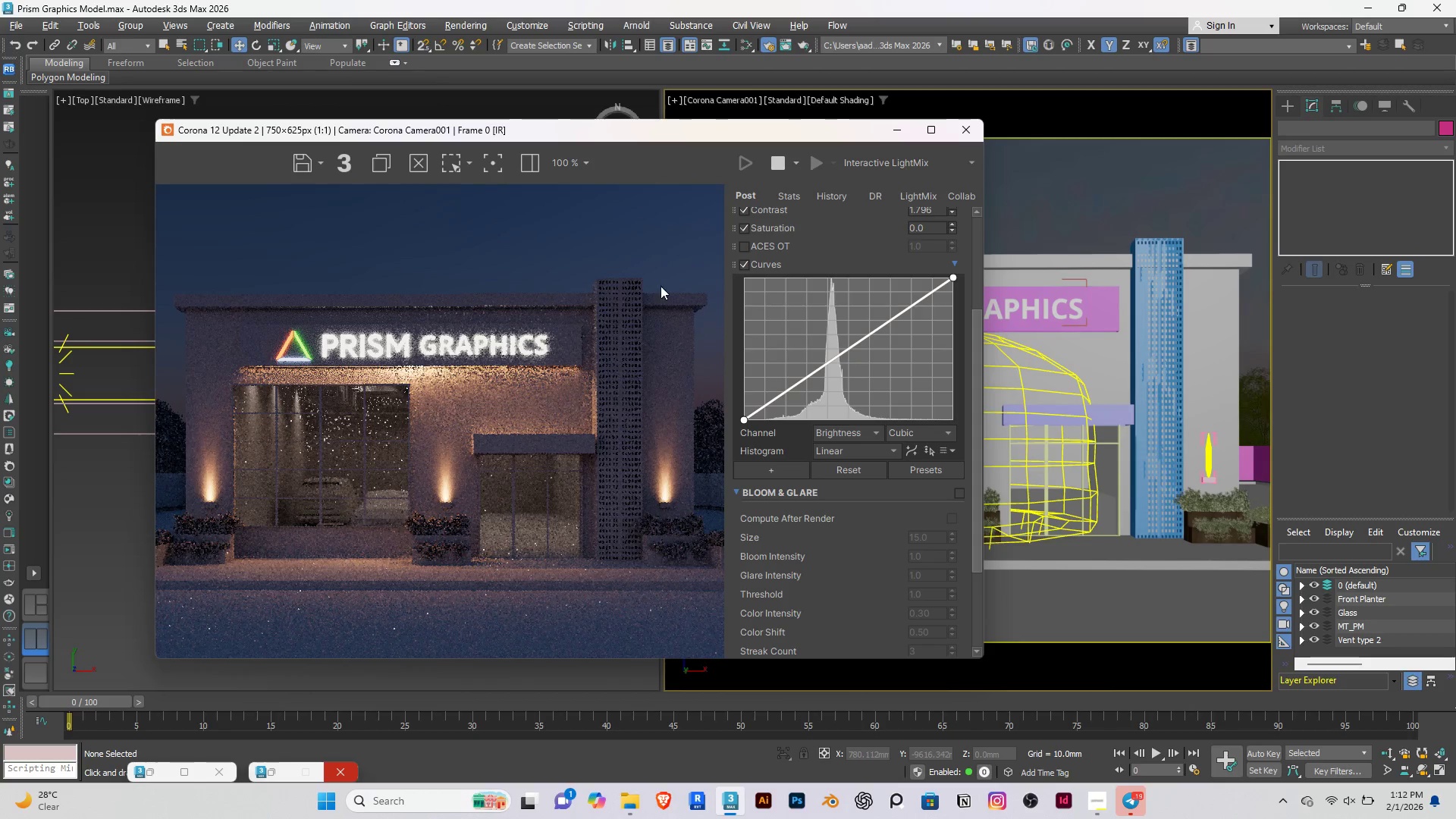 
left_click([779, 158])
 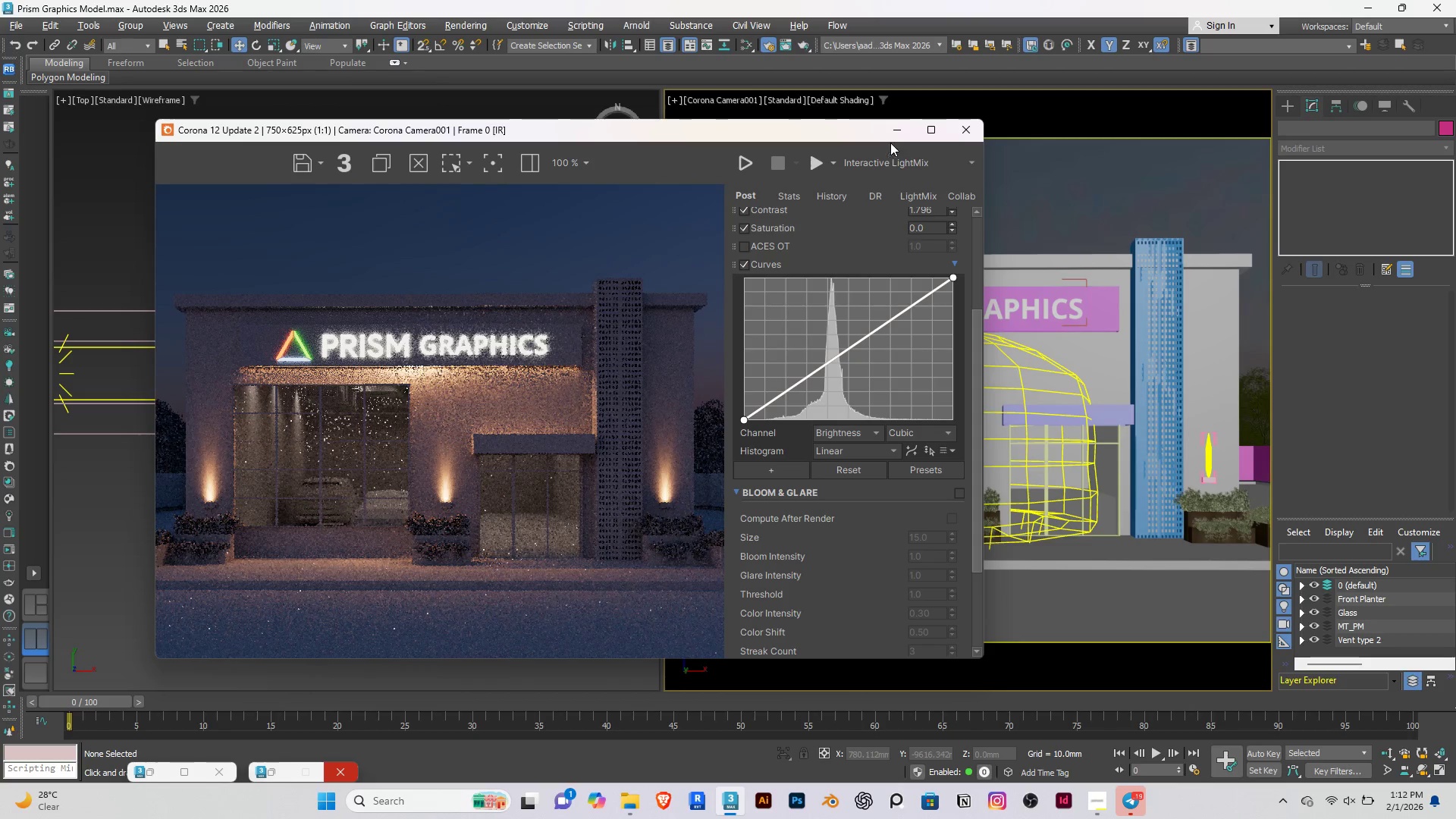 
left_click([895, 129])
 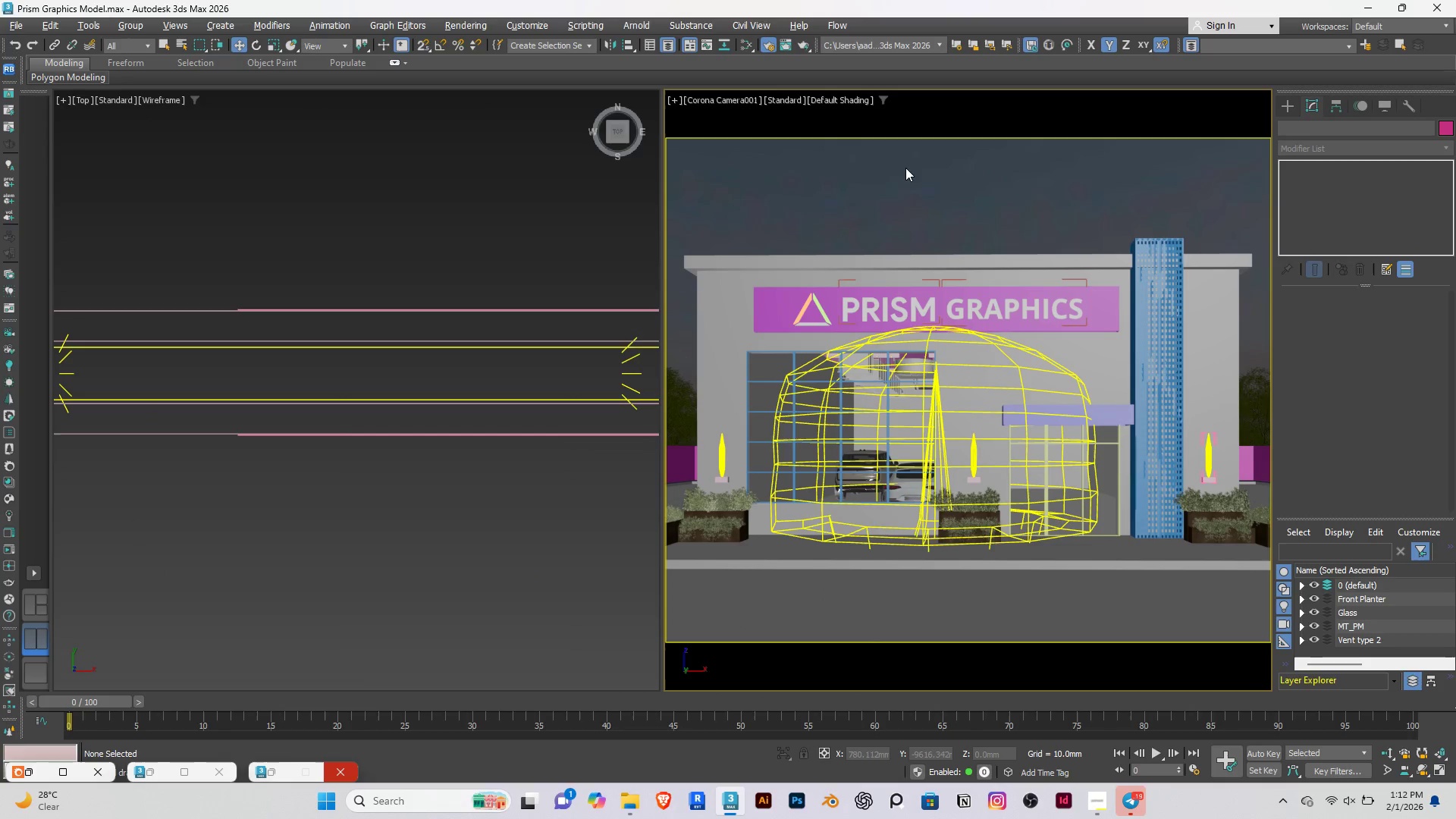 
double_click([906, 168])
 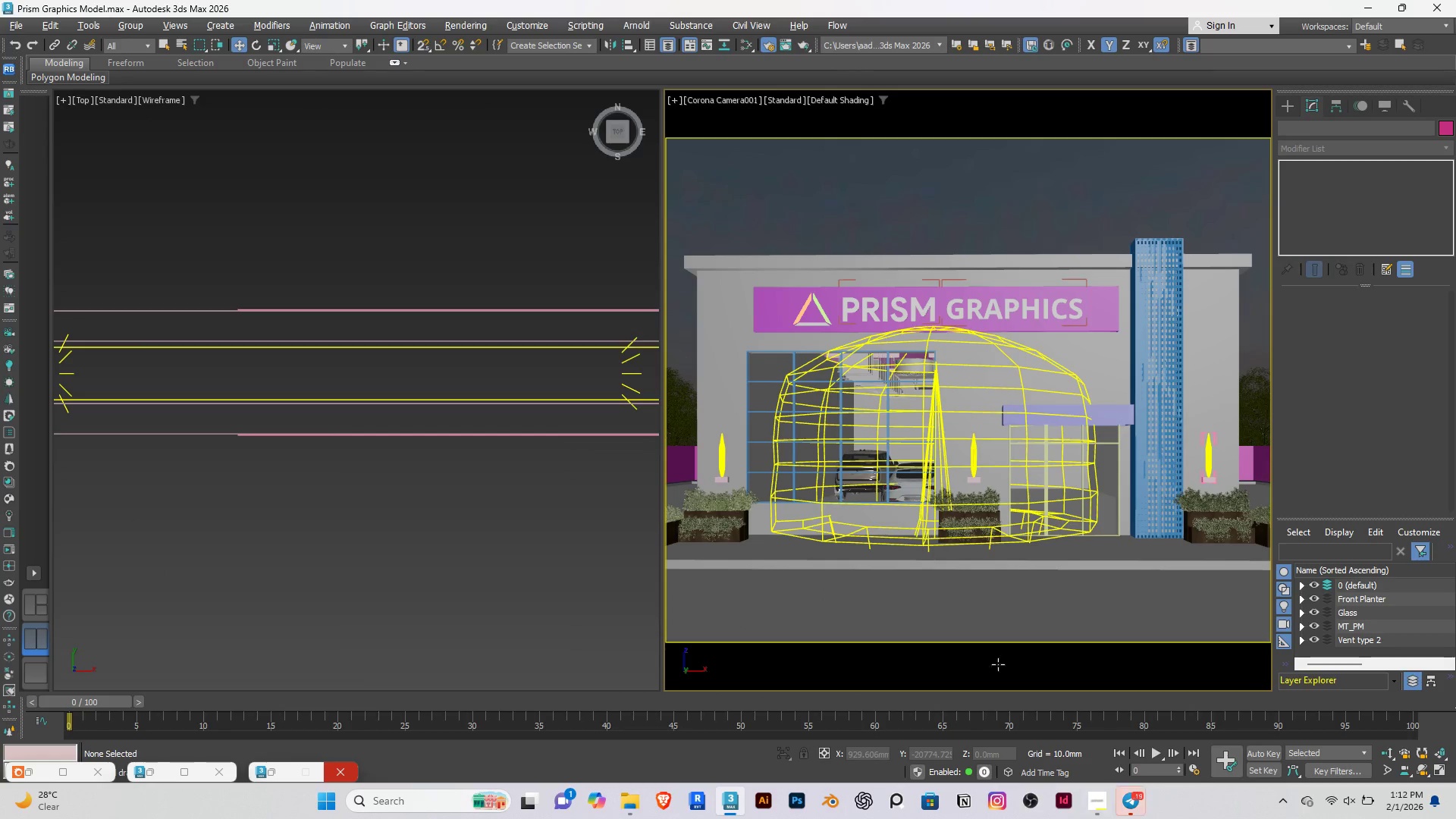 
left_click([829, 182])
 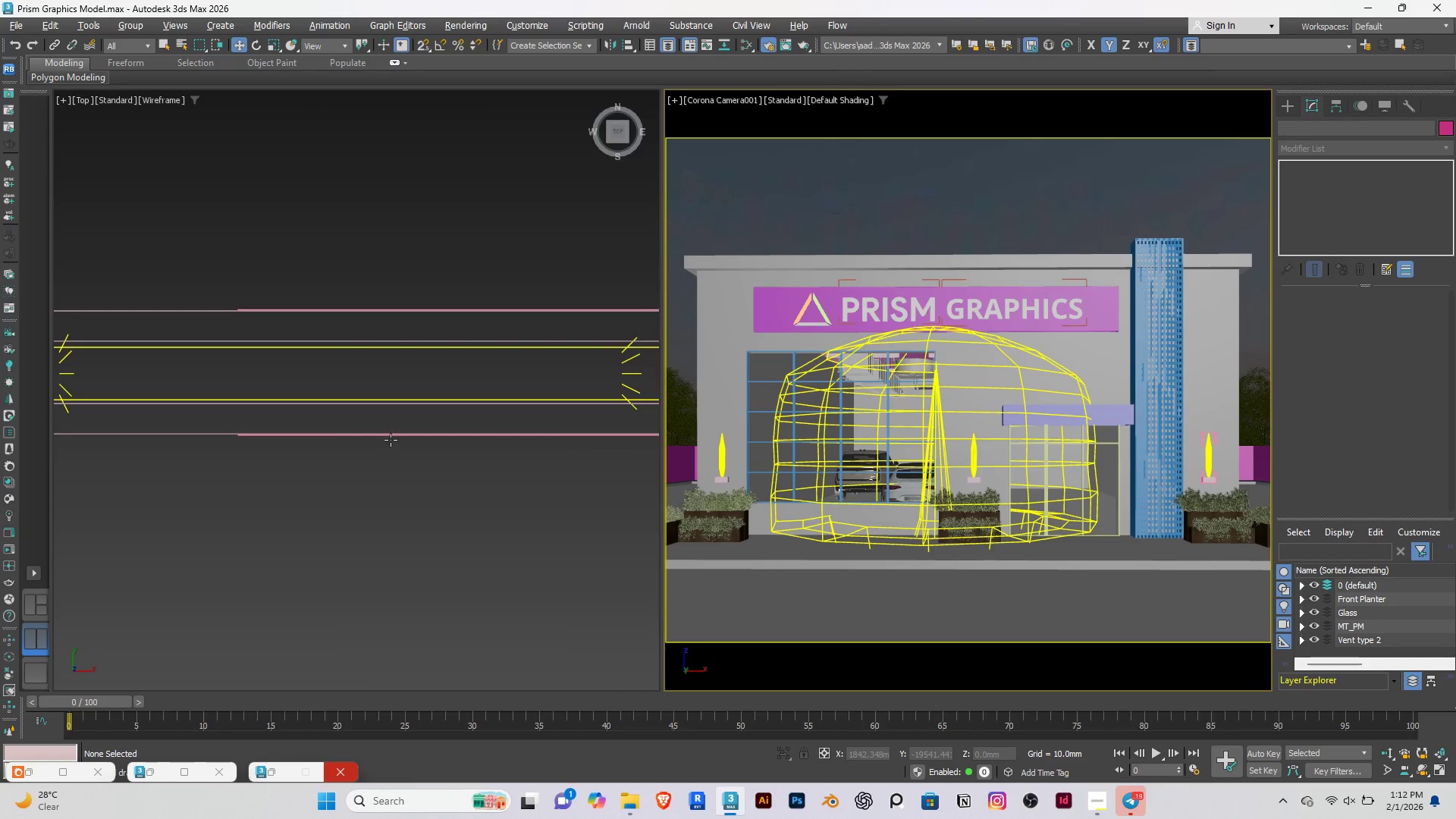 
scroll: coordinate [409, 321], scroll_direction: down, amount: 16.0
 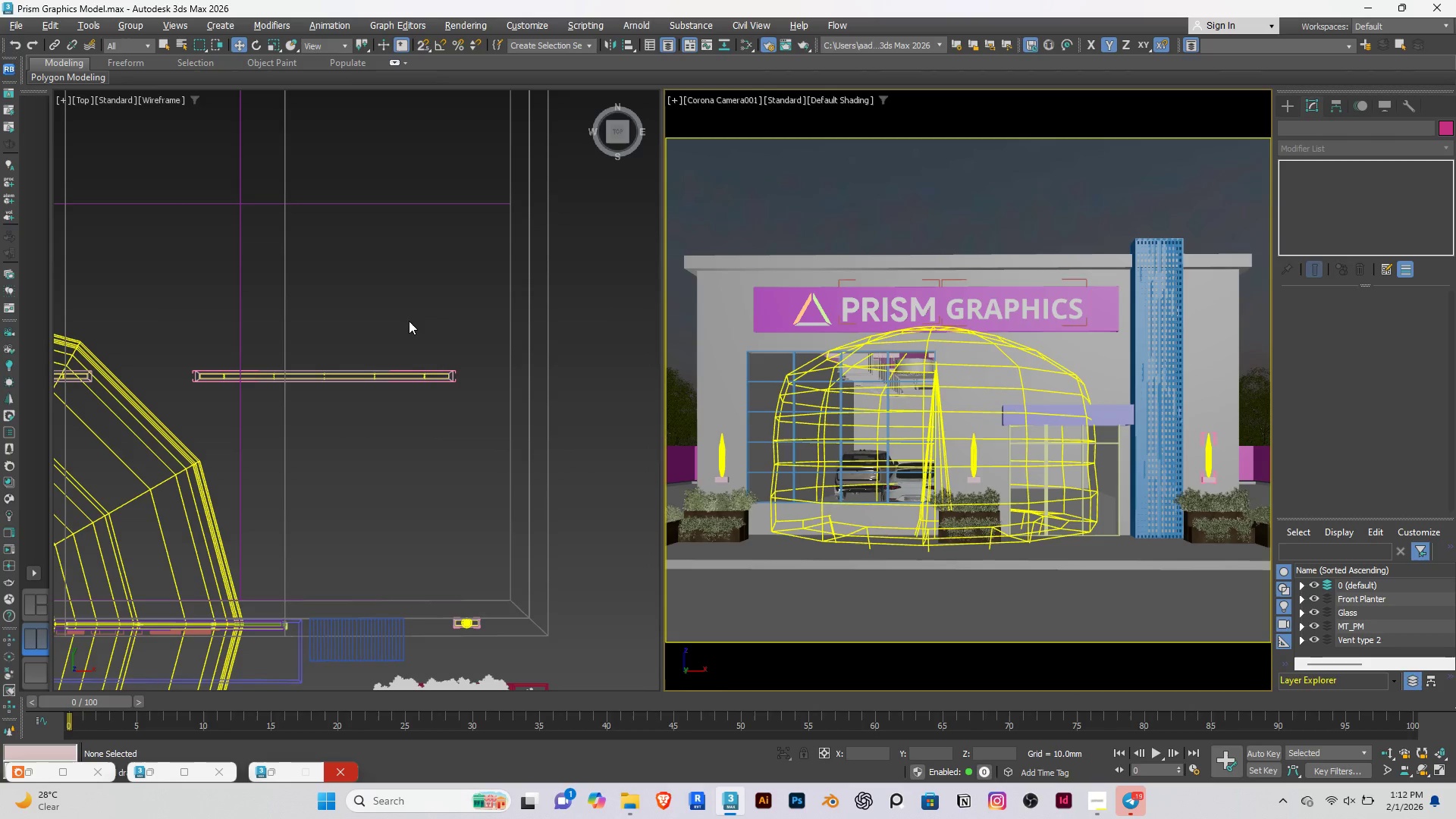 
left_click([409, 321])
 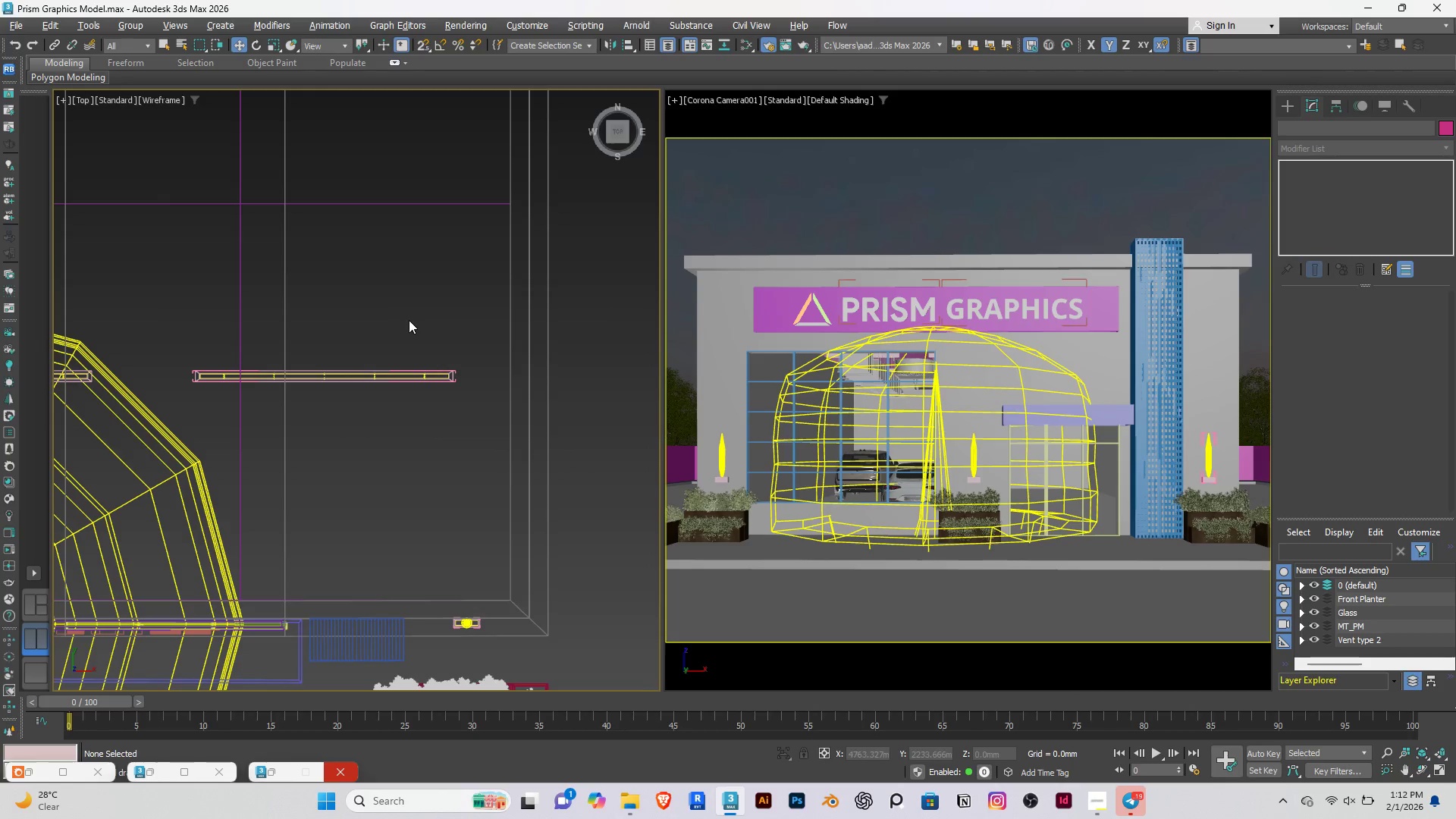 
key(Control+S)
 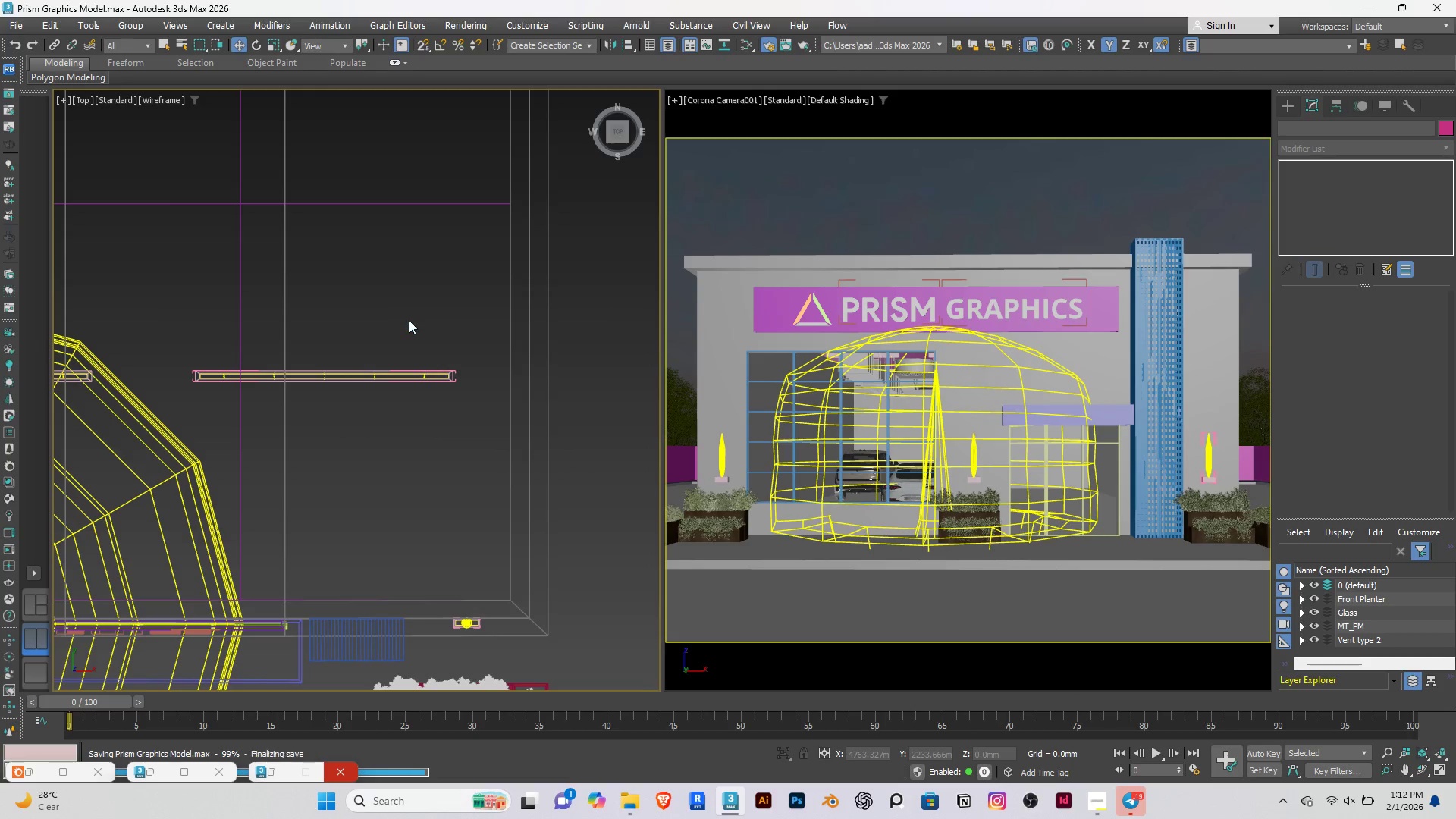 
wait(5.62)
 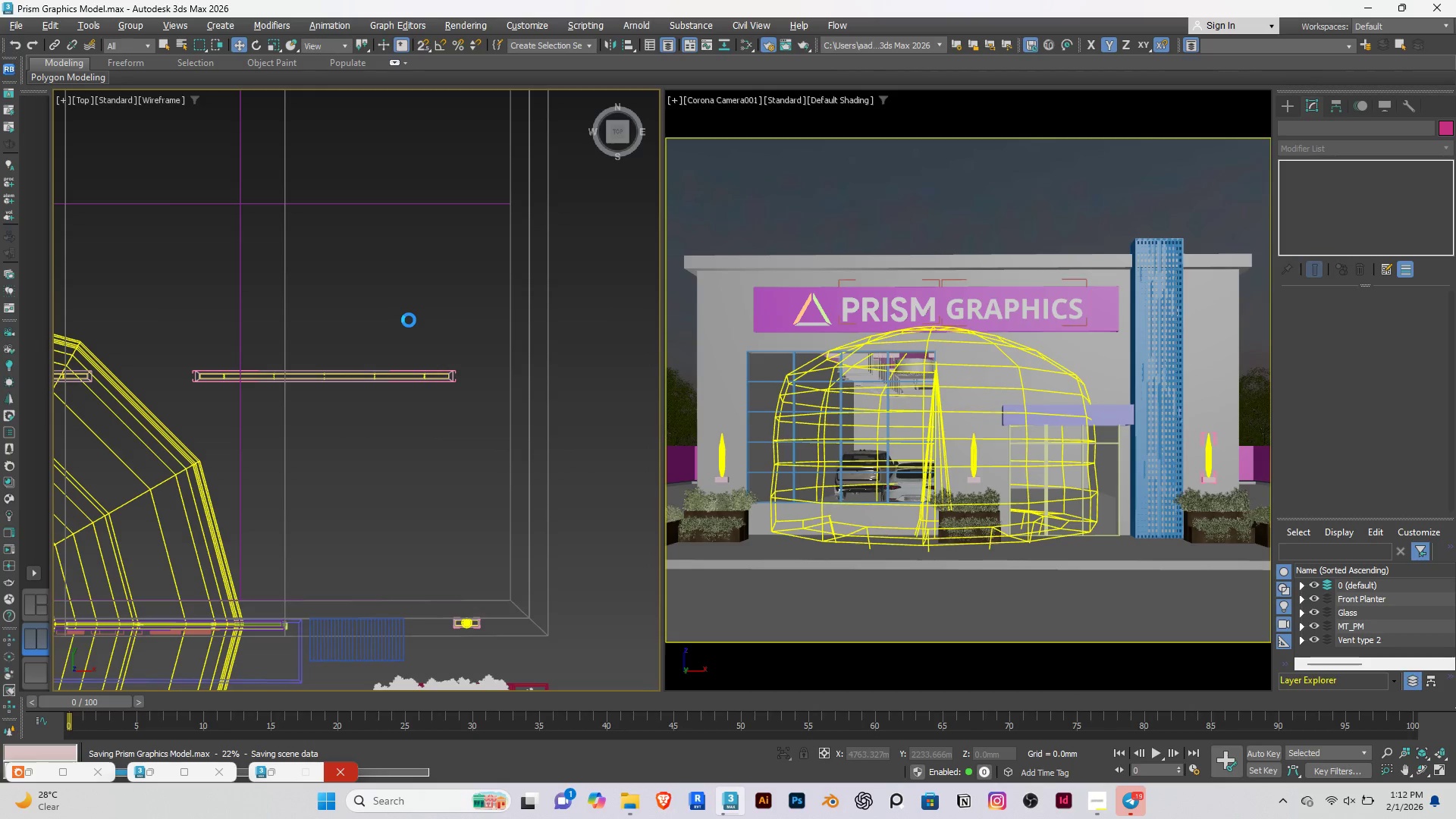 
left_click([794, 195])
 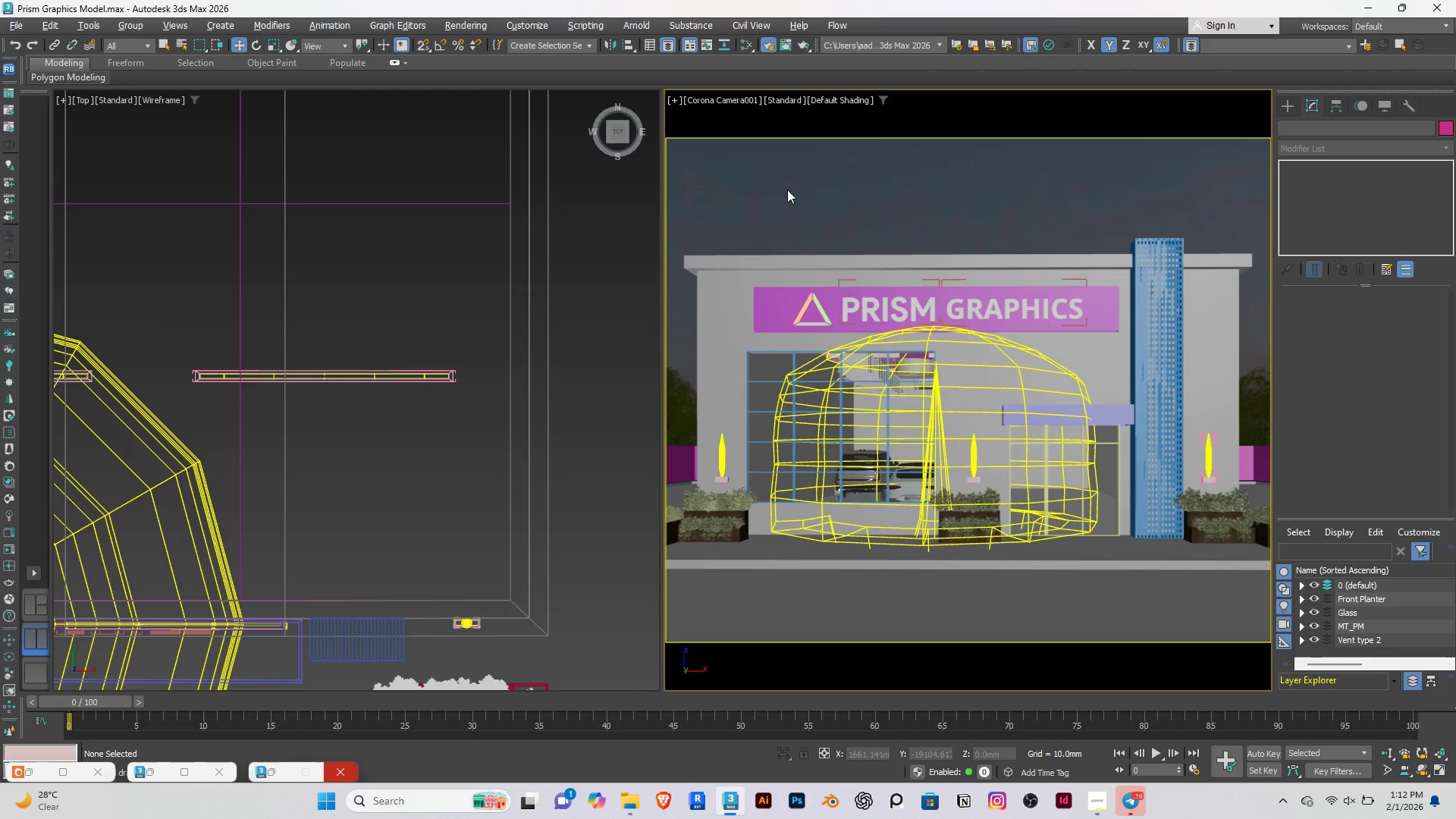 
key(M)
 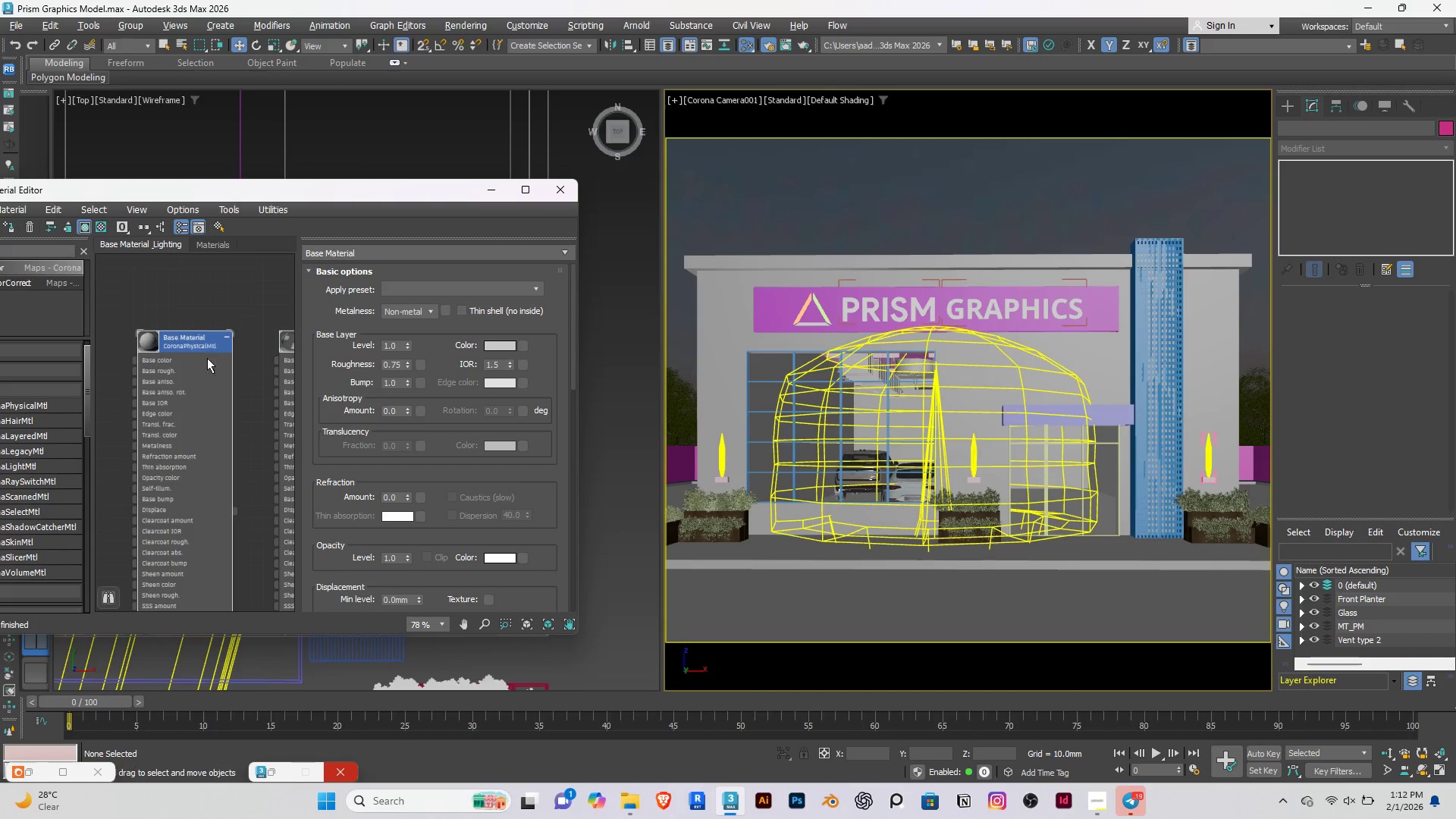 
scroll: coordinate [206, 381], scroll_direction: down, amount: 4.0
 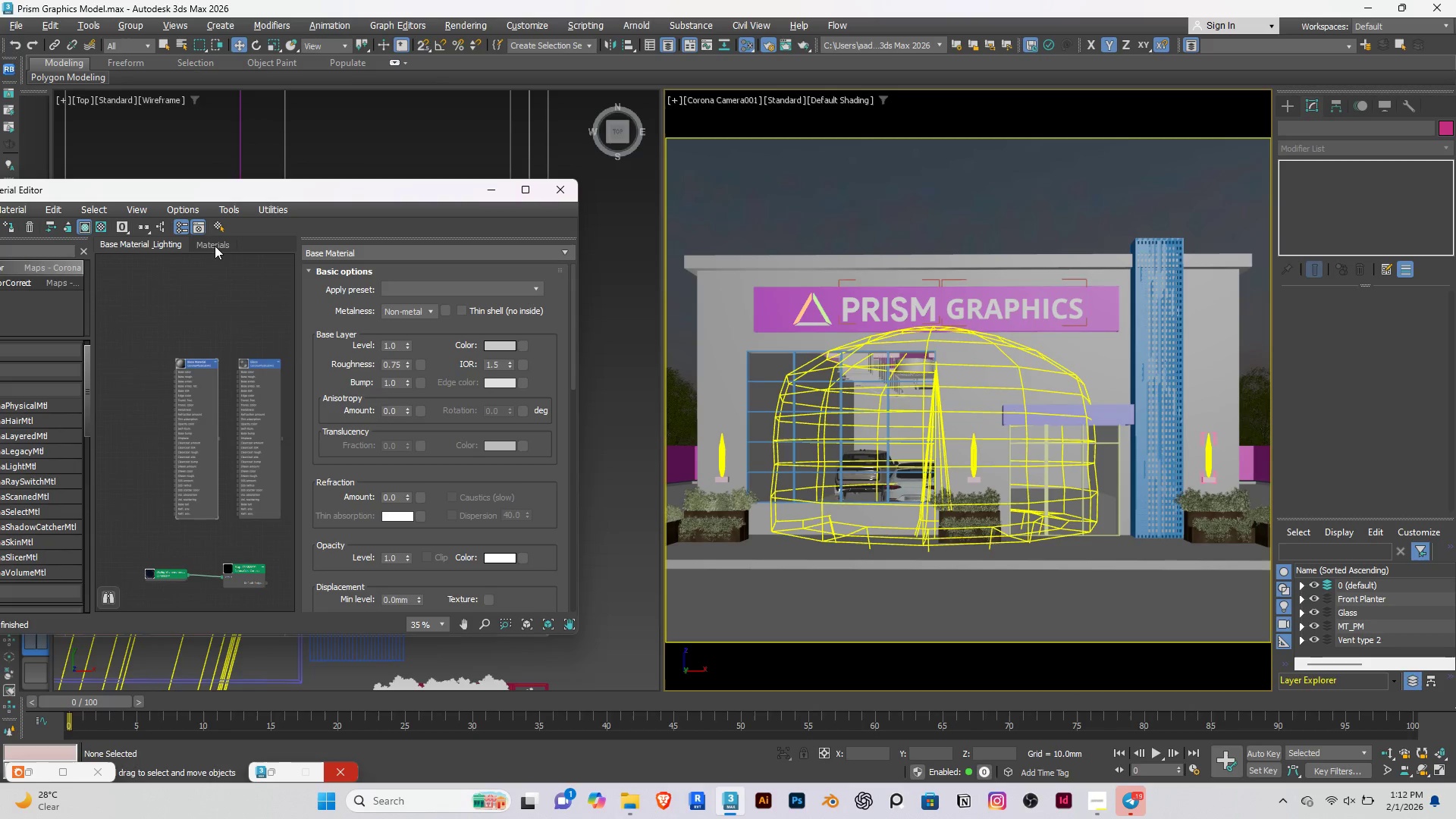 
left_click([213, 243])
 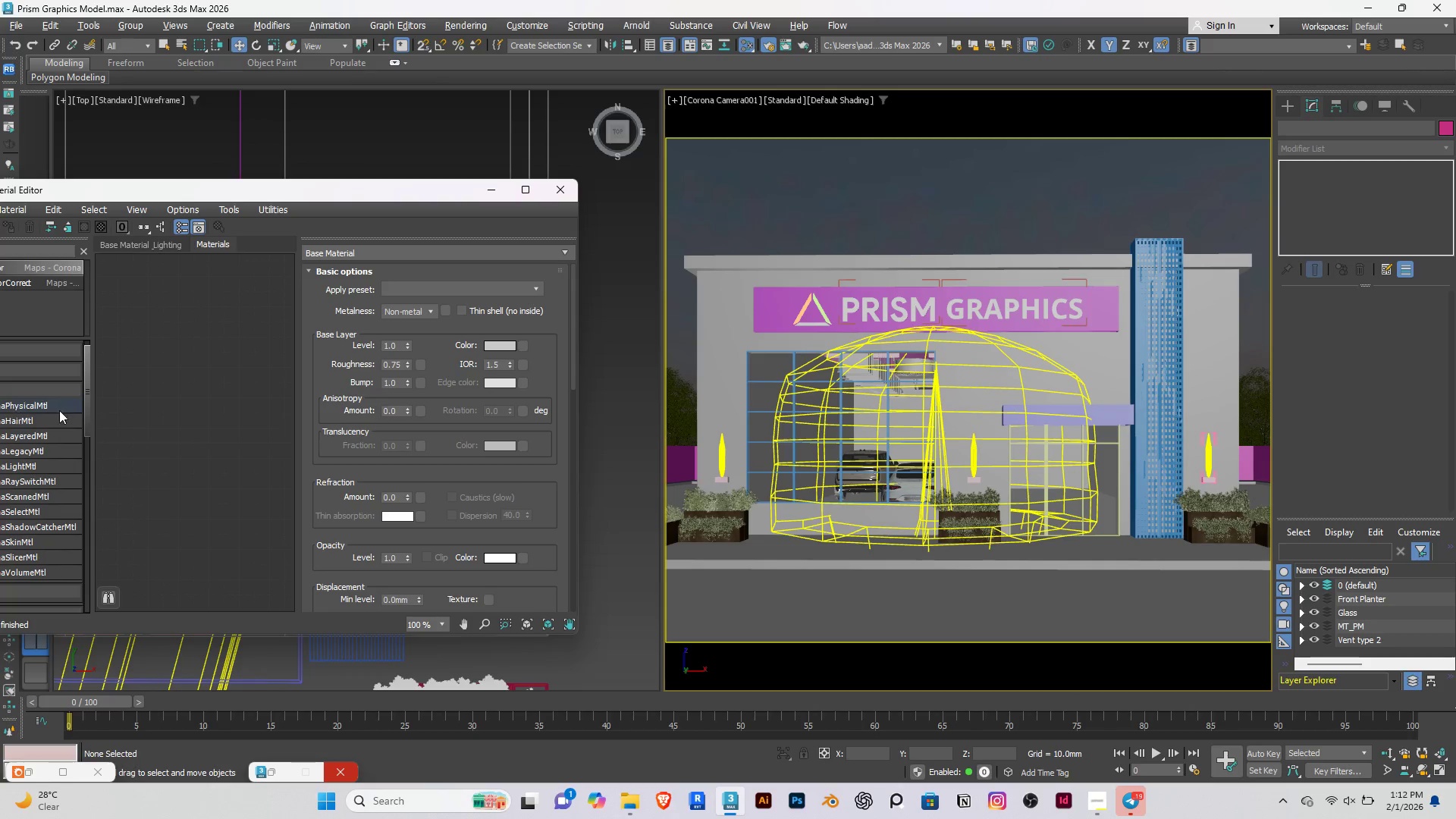 
left_click_drag(start_coordinate=[30, 406], to_coordinate=[185, 359])
 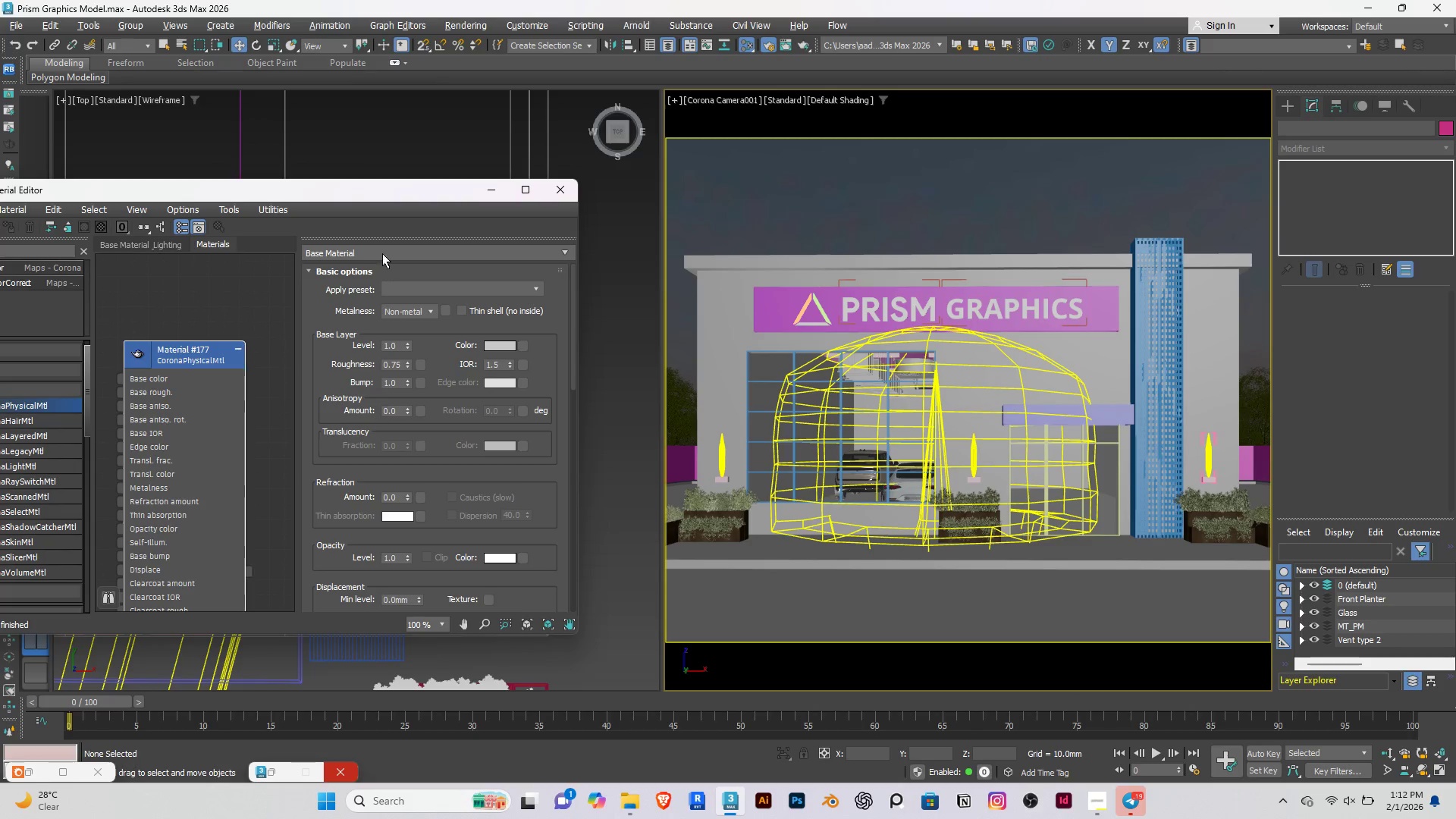 
left_click([379, 249])
 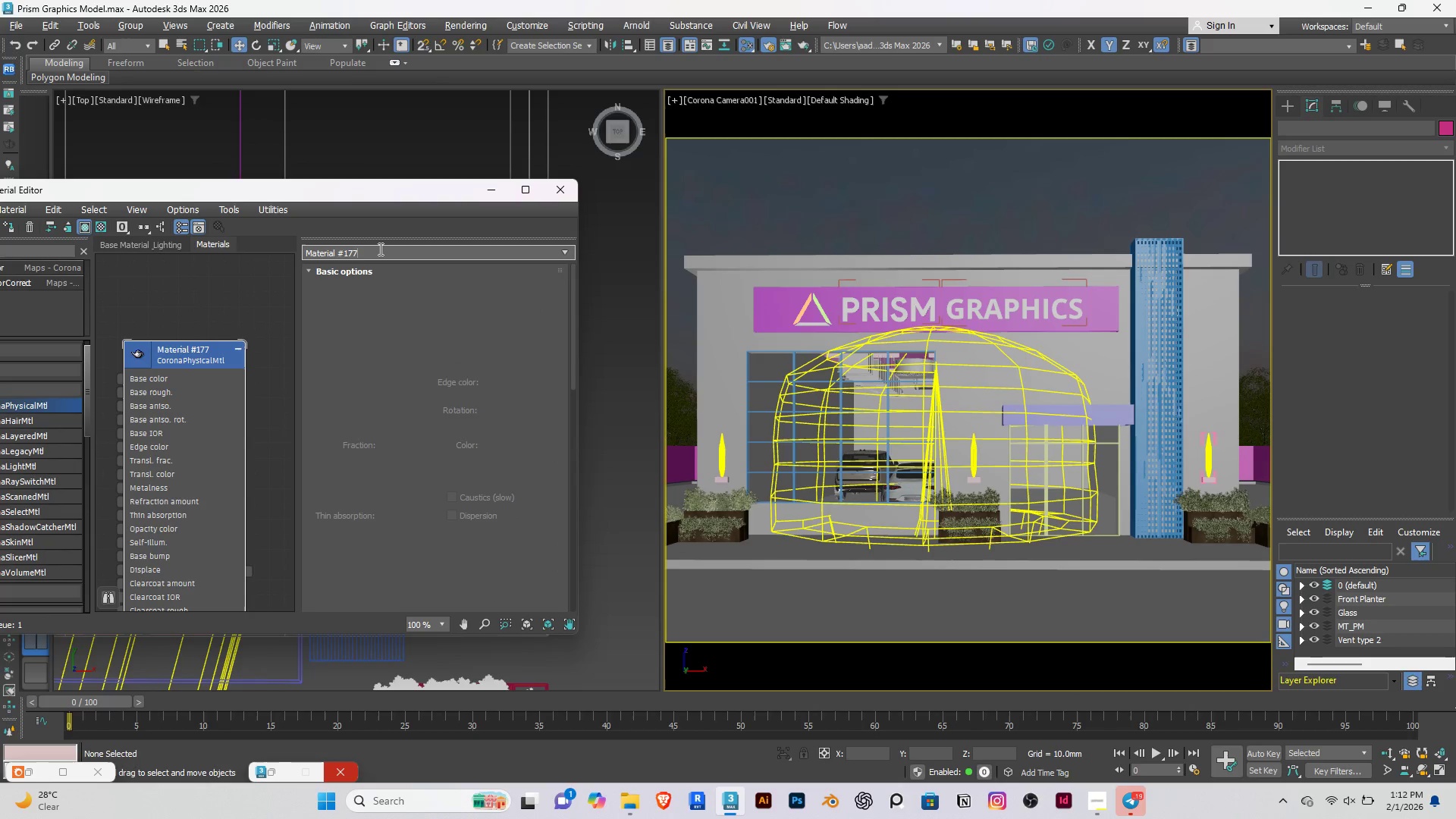 
left_click_drag(start_coordinate=[379, 249], to_coordinate=[246, 240])
 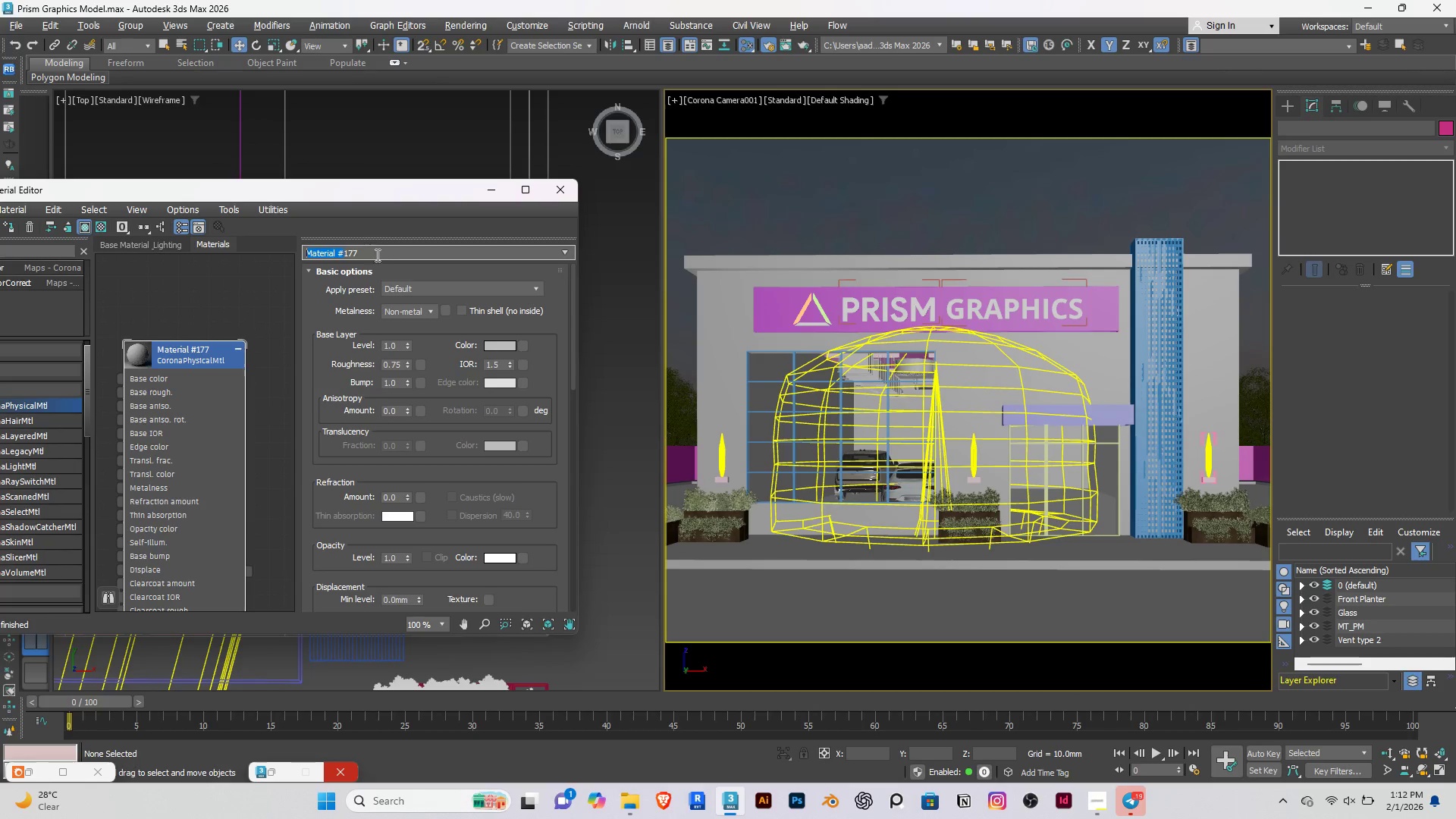 
left_click([386, 252])
 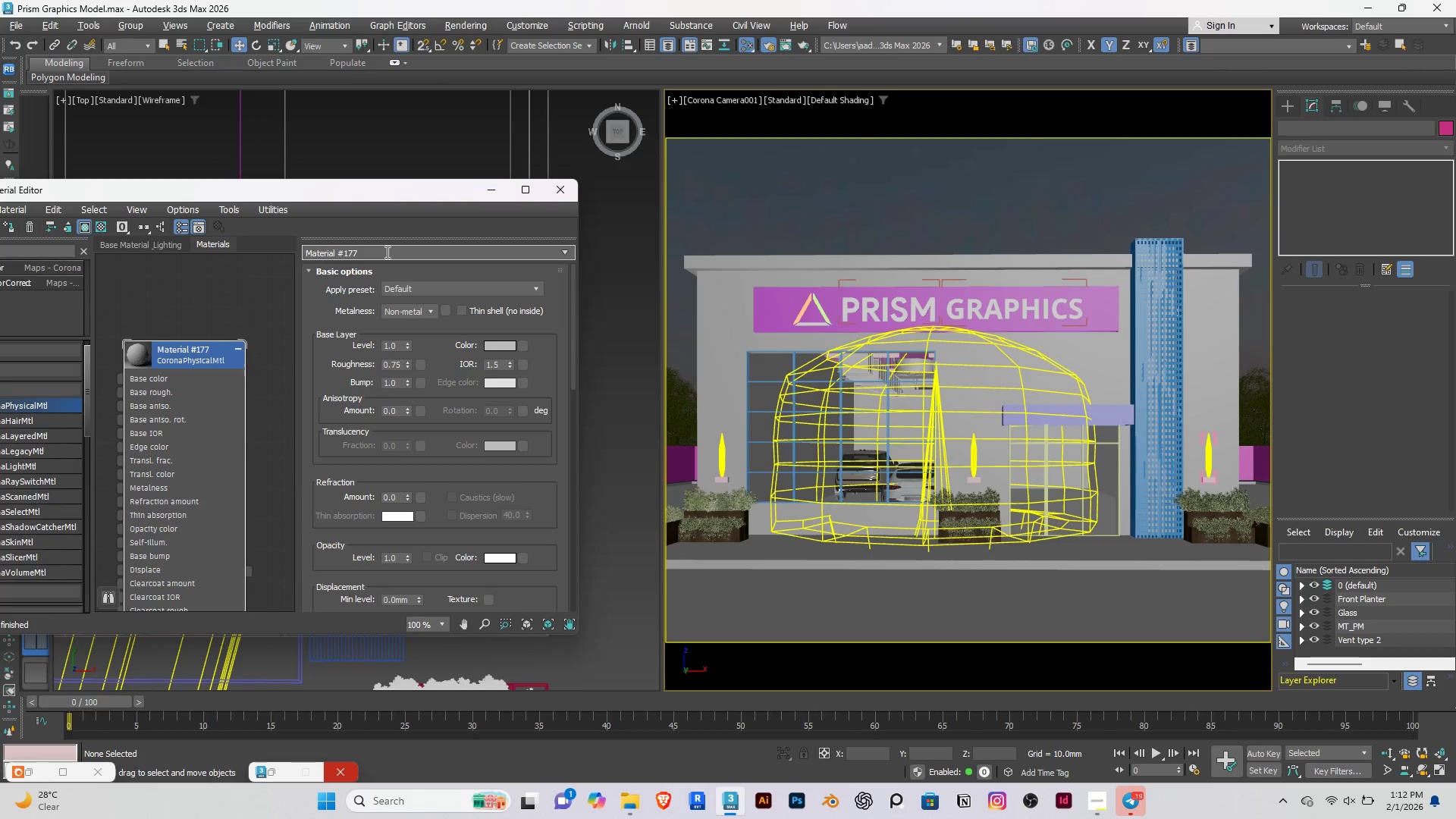 
left_click_drag(start_coordinate=[386, 252], to_coordinate=[281, 249])
 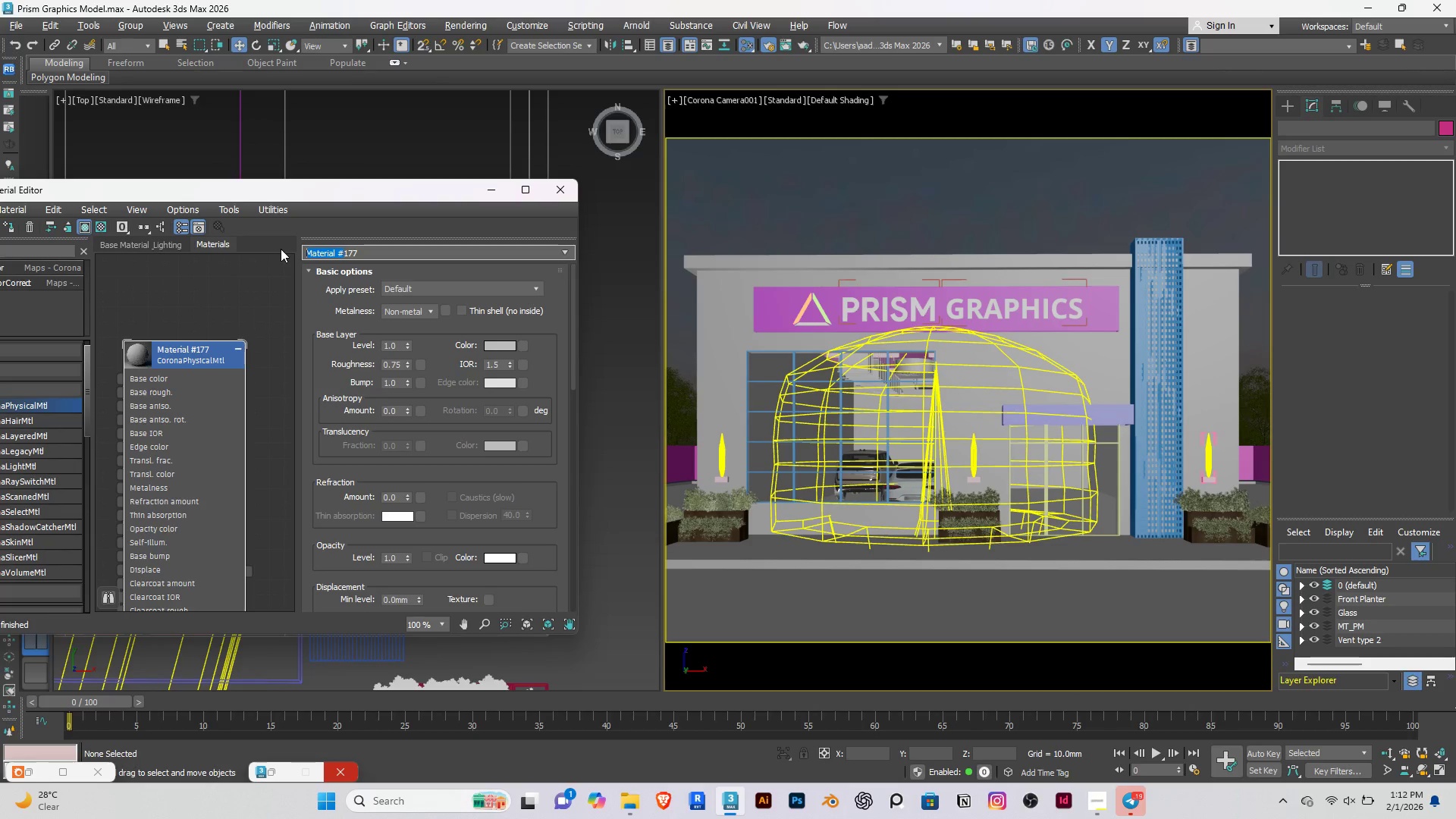 
key(Backspace)
type(Flex Face)
 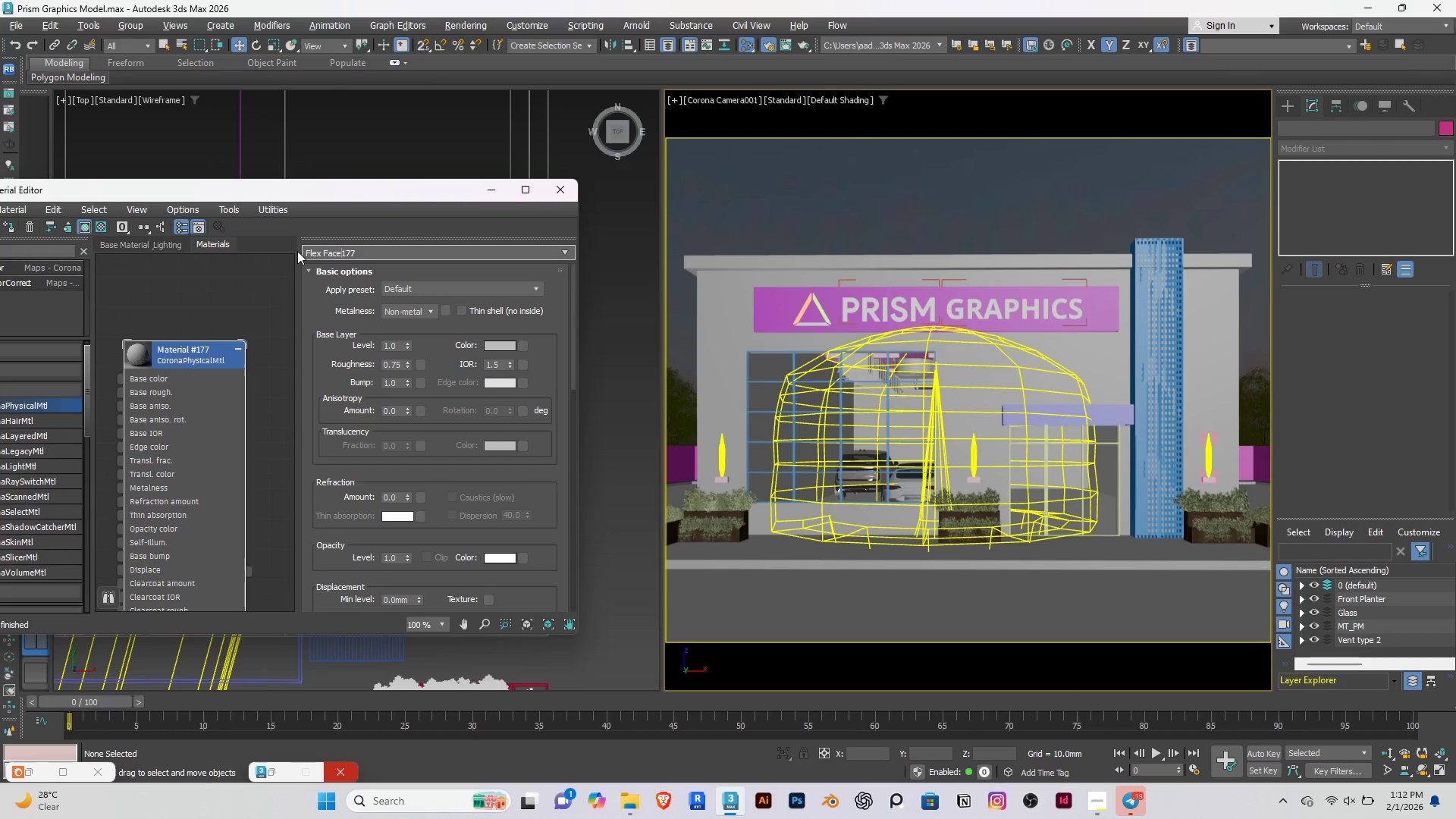 
key(Enter)
 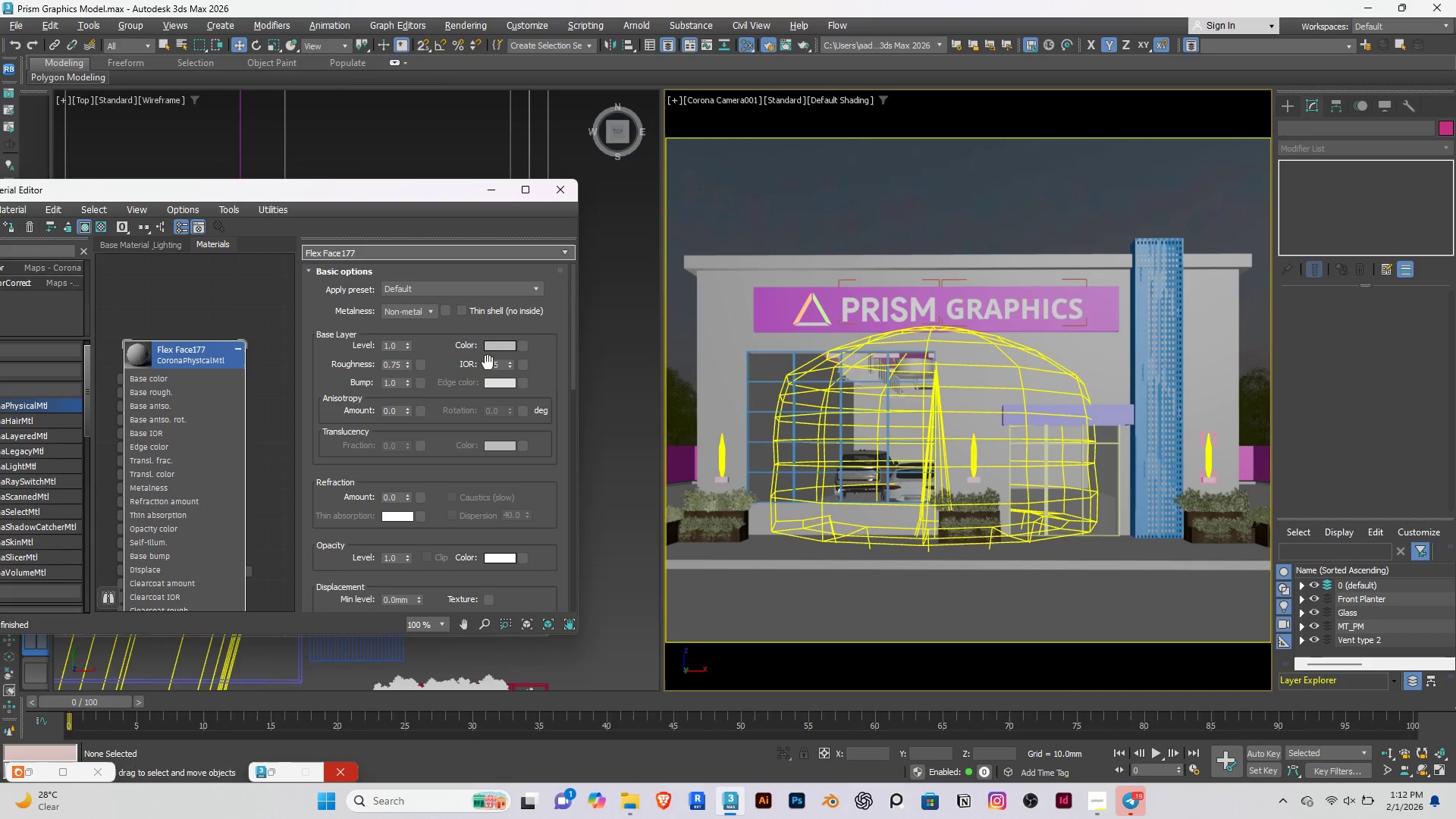 
left_click([491, 346])
 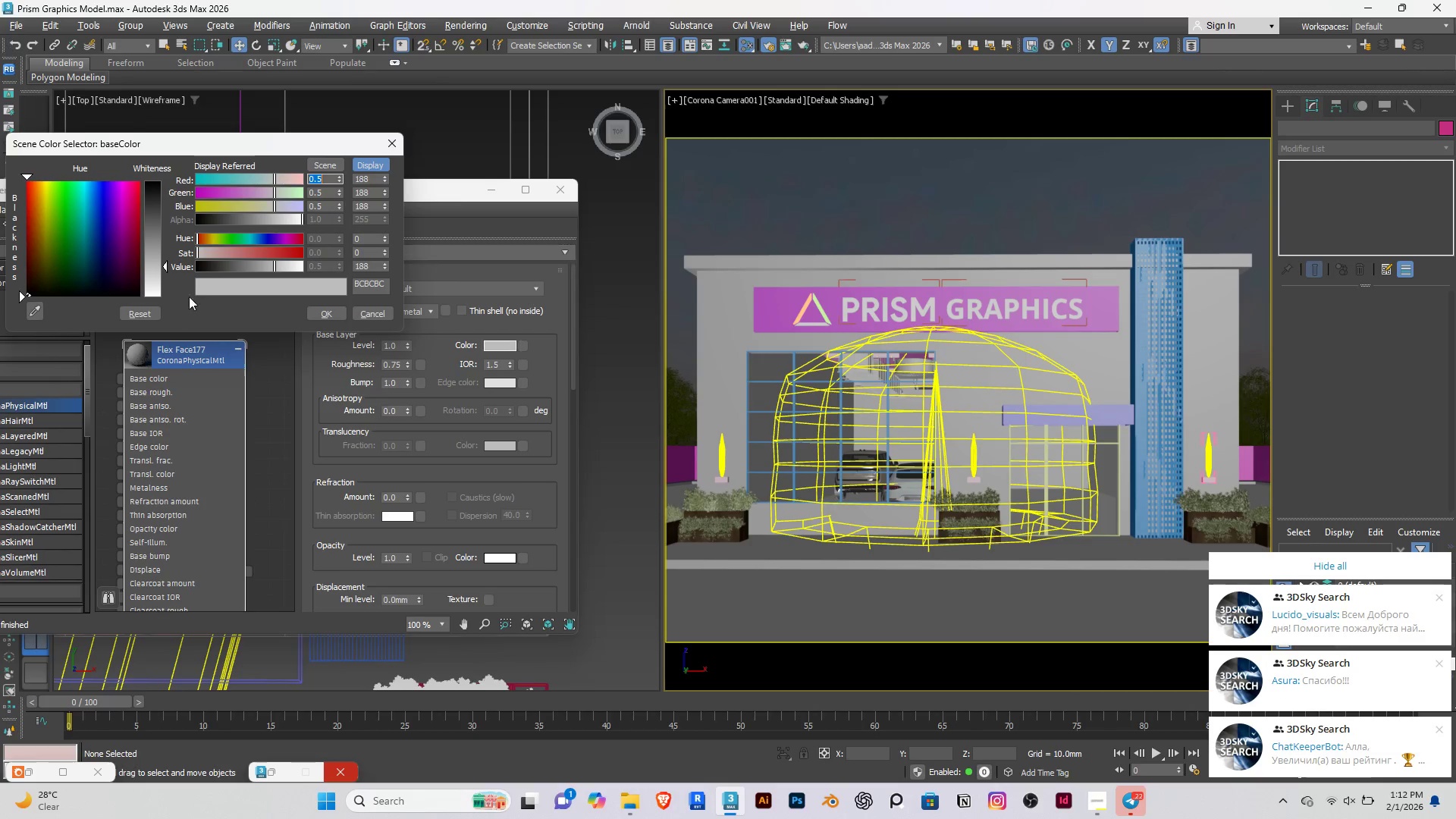 
left_click([204, 268])
 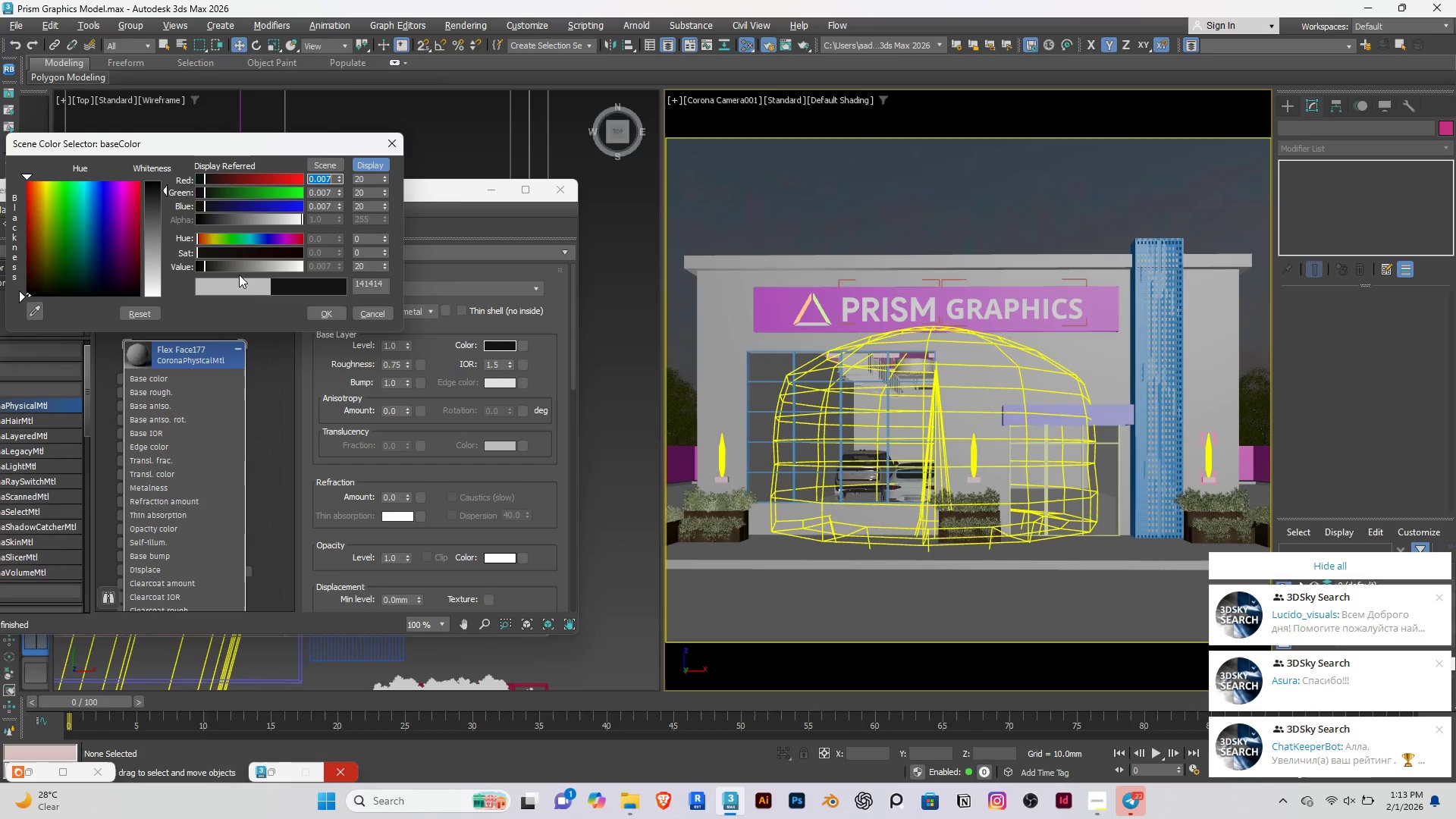 
left_click([331, 312])
 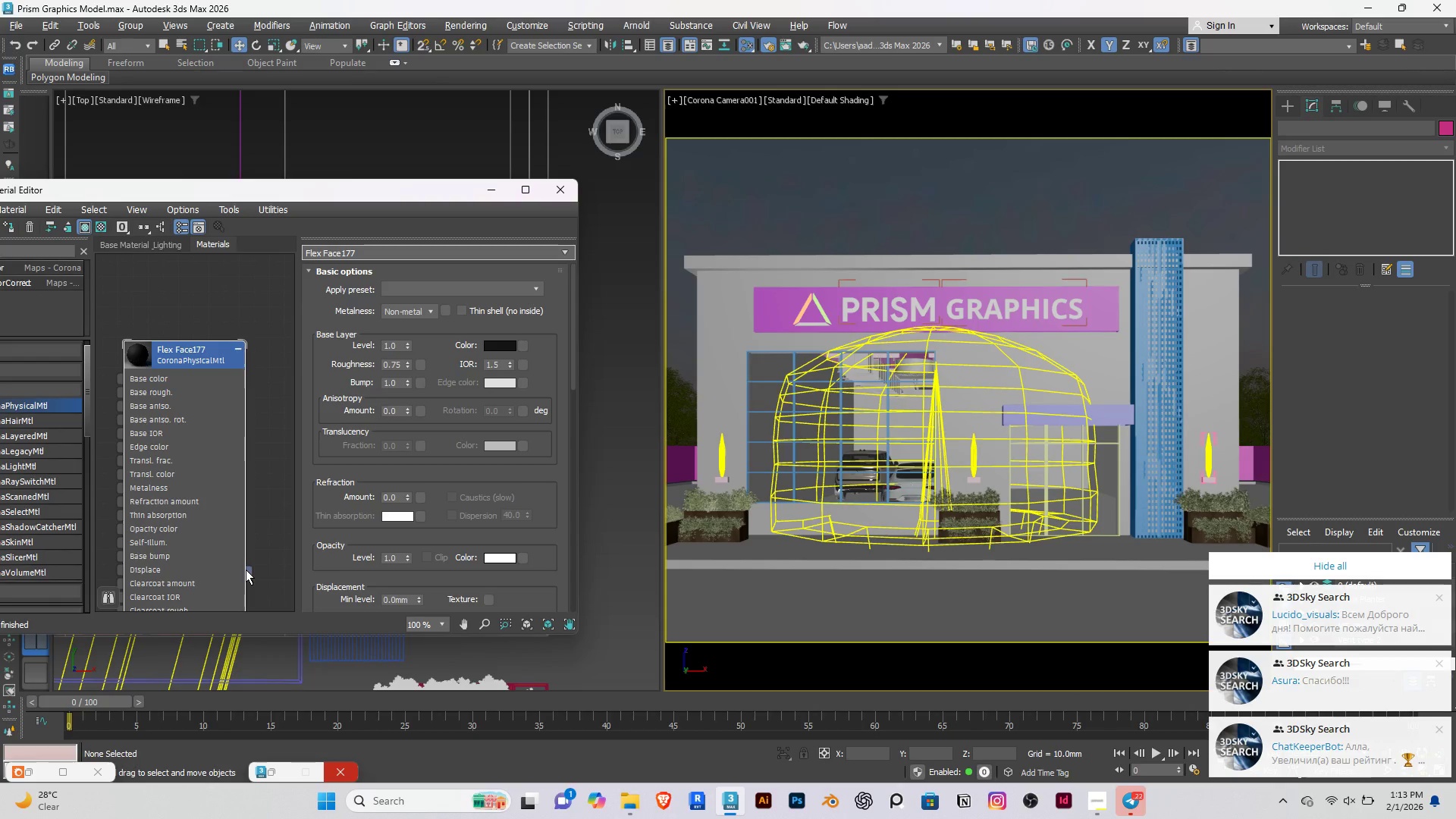 
left_click_drag(start_coordinate=[246, 570], to_coordinate=[1100, 301])
 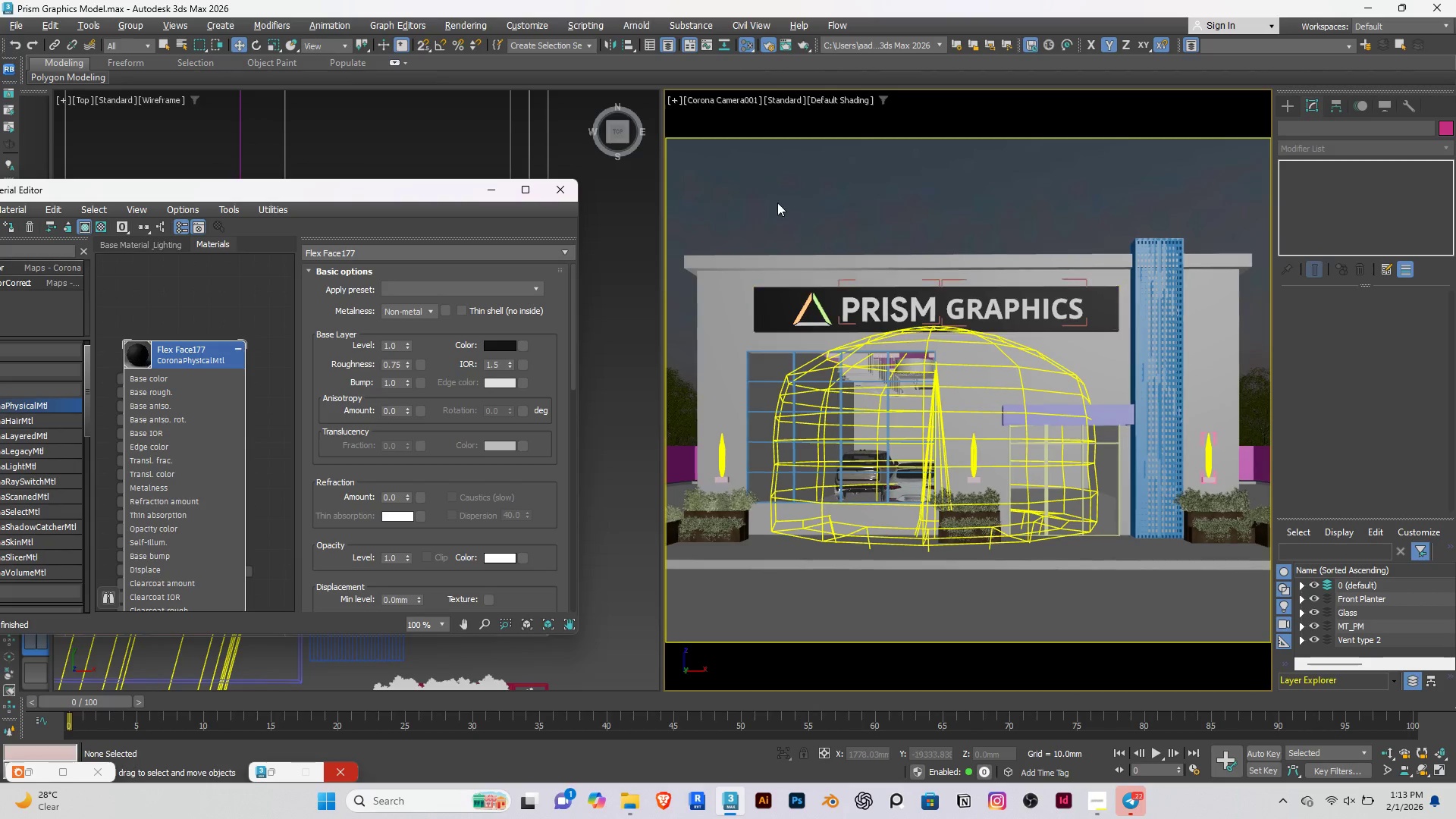 
left_click([777, 202])
 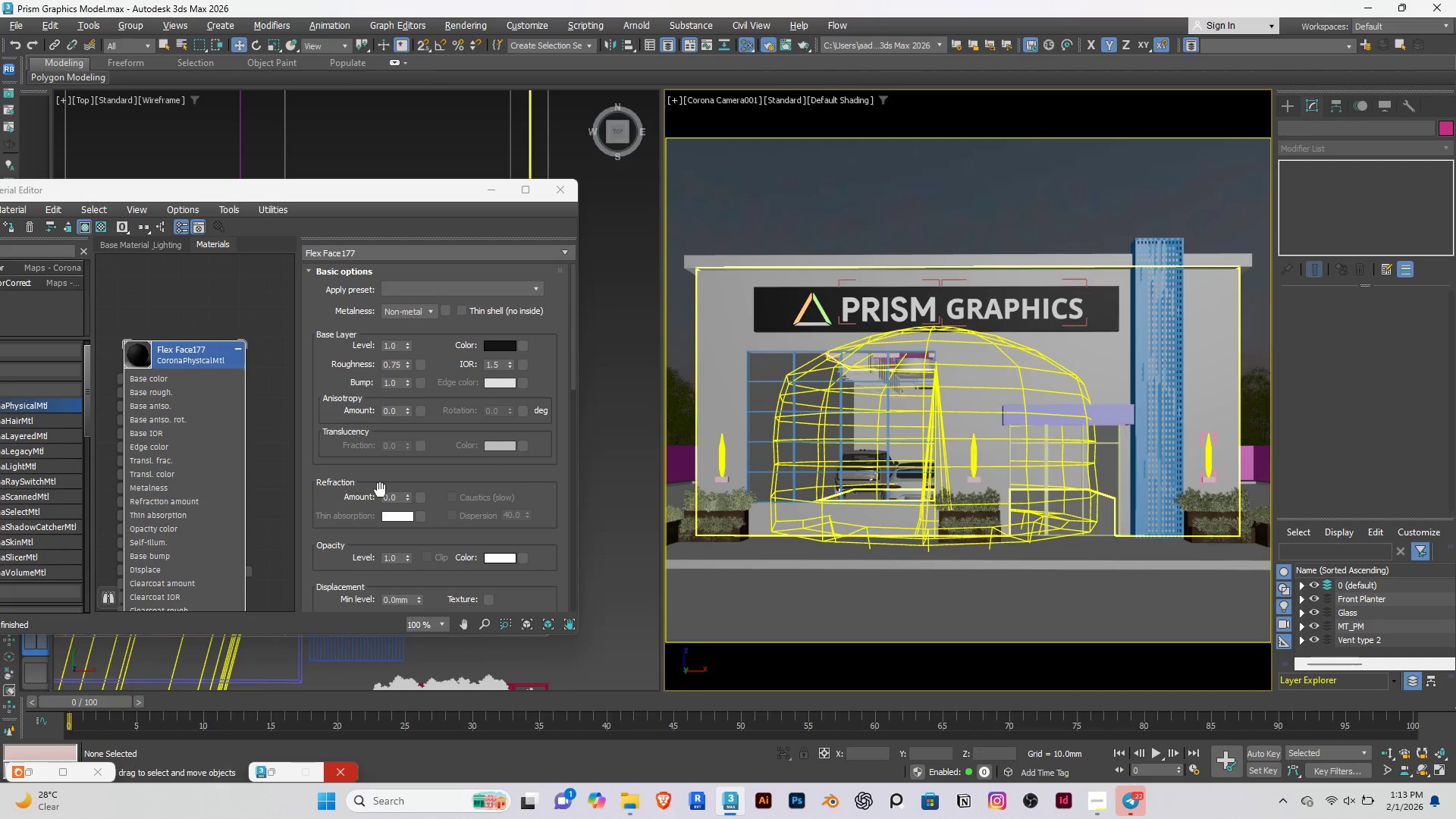 
scroll: coordinate [201, 450], scroll_direction: down, amount: 2.0
 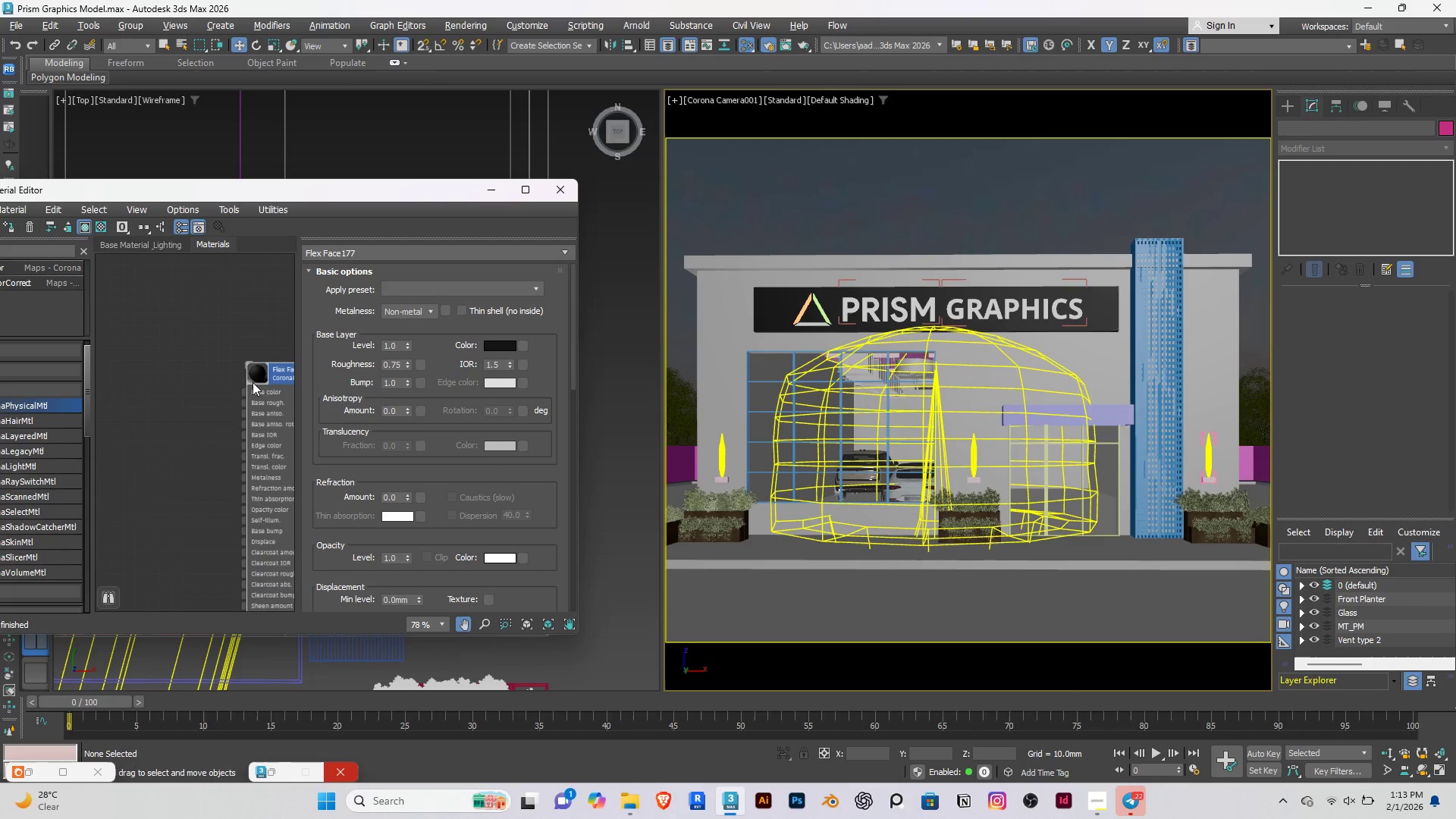 
hold_key(key=ShiftRight, duration=1.52)
left_click_drag(start_coordinate=[270, 372], to_coordinate=[119, 377])
 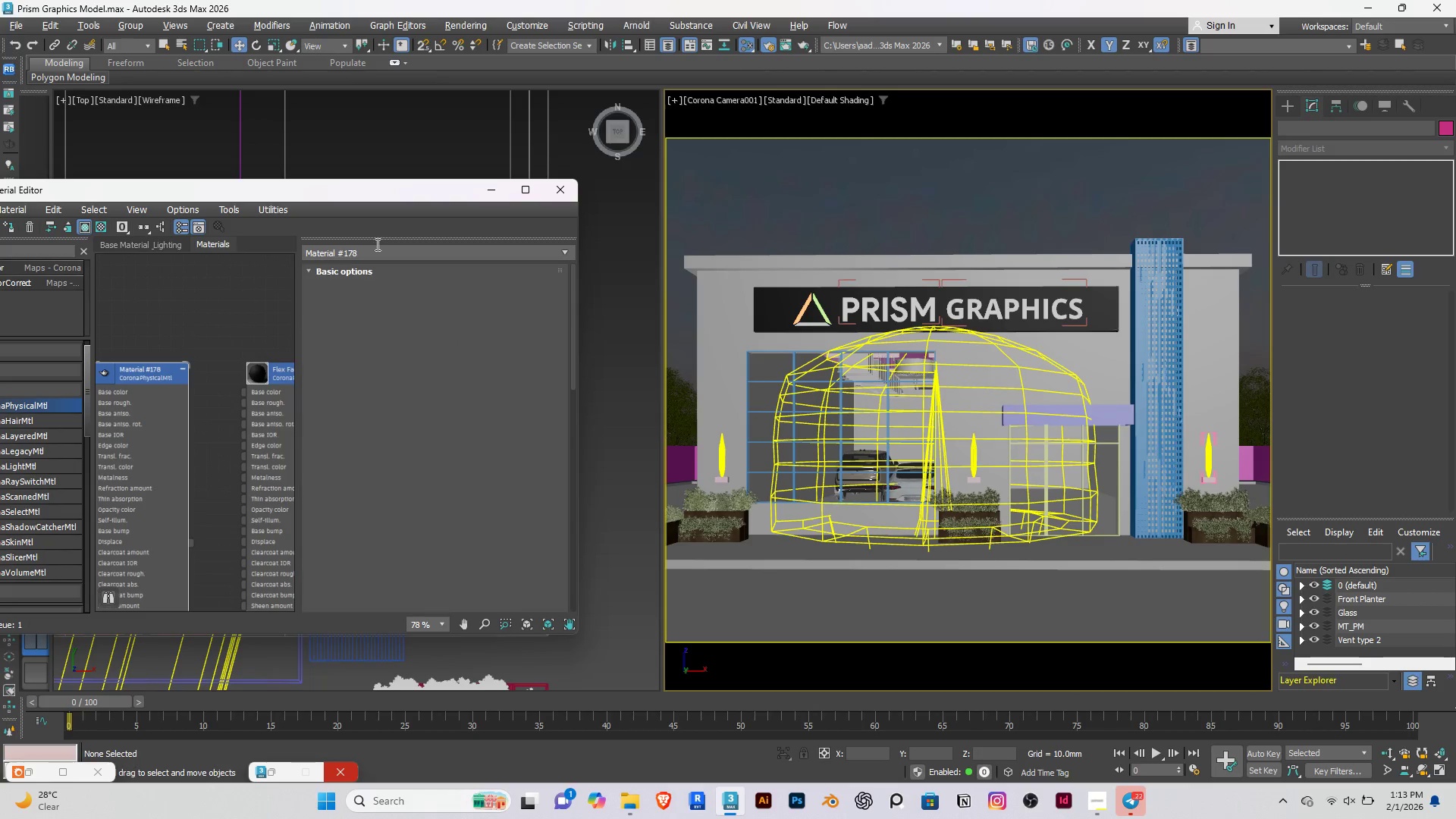 
left_click_drag(start_coordinate=[378, 250], to_coordinate=[281, 253])
 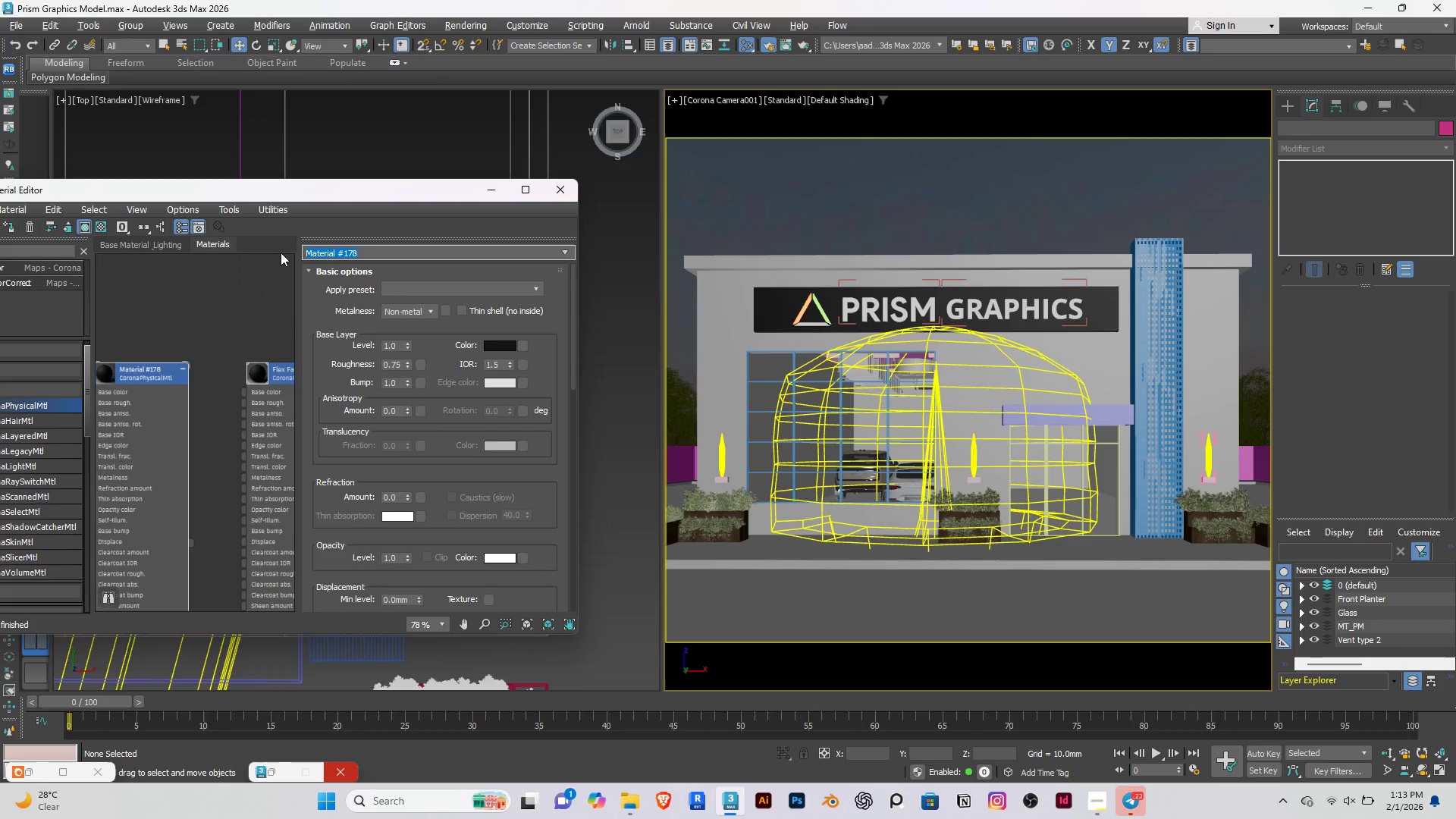 
type(Metal Mullions)
 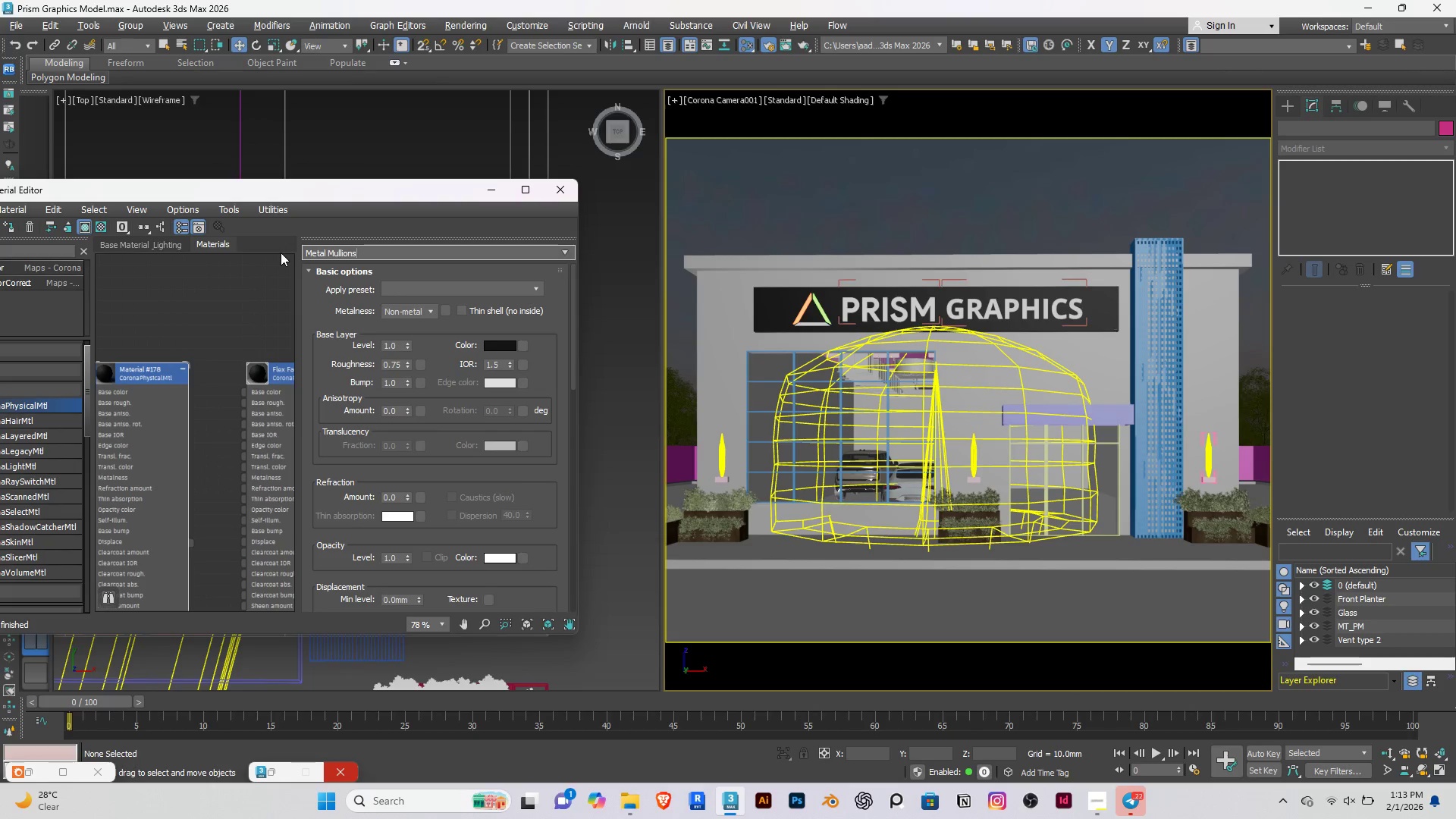 
key(Enter)
 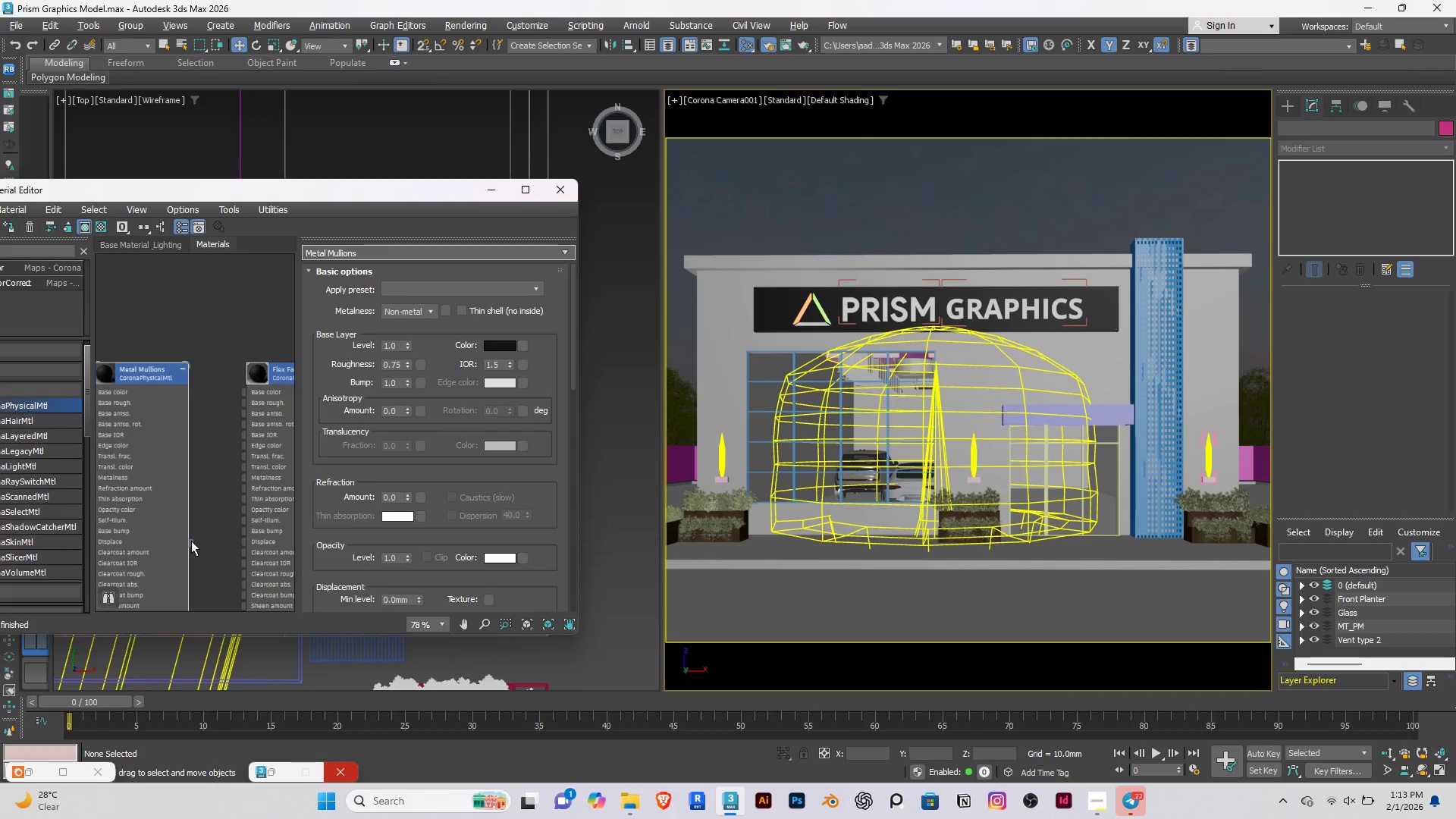 
left_click_drag(start_coordinate=[191, 541], to_coordinate=[769, 382])
 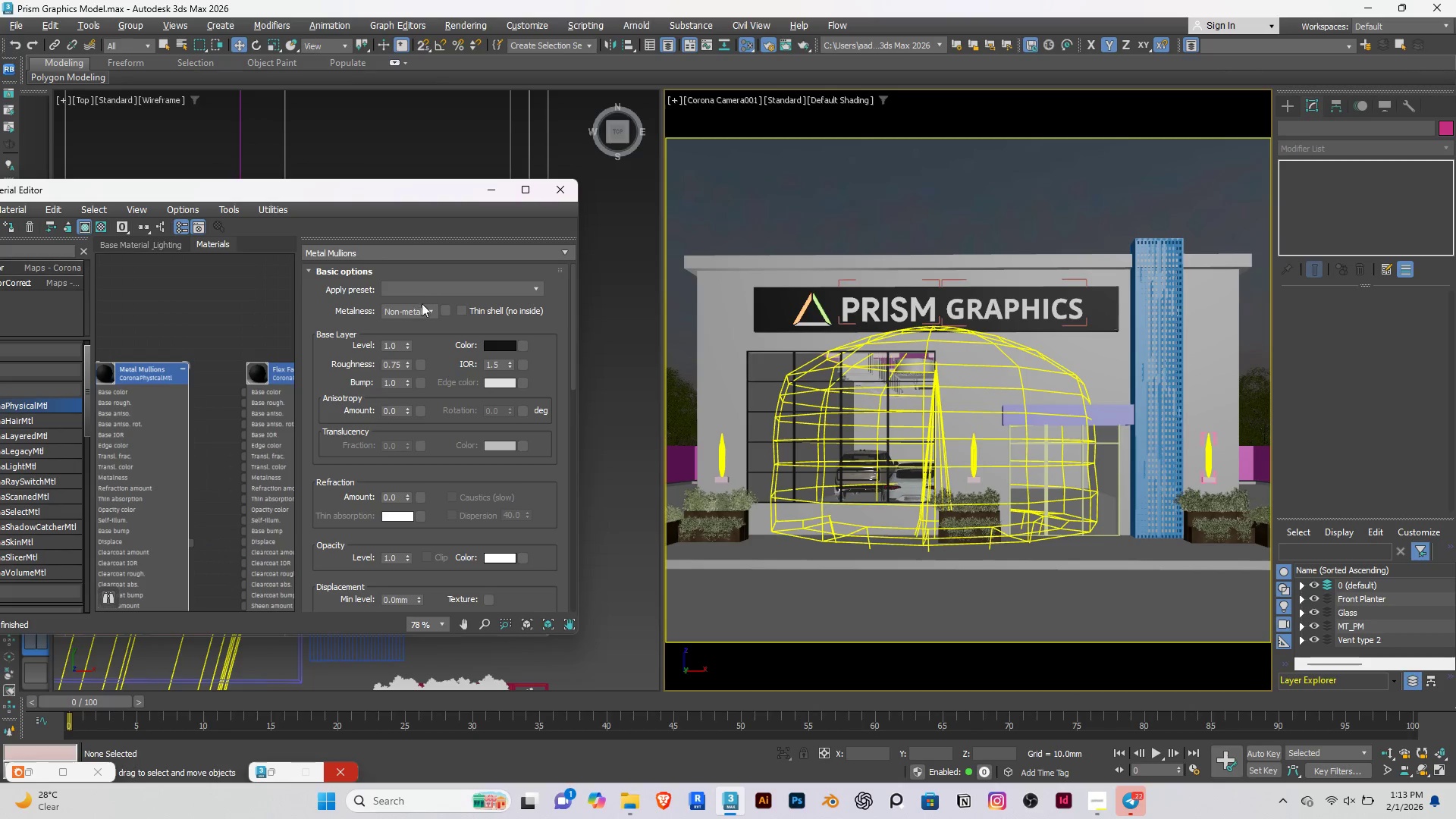 
left_click([431, 312])
 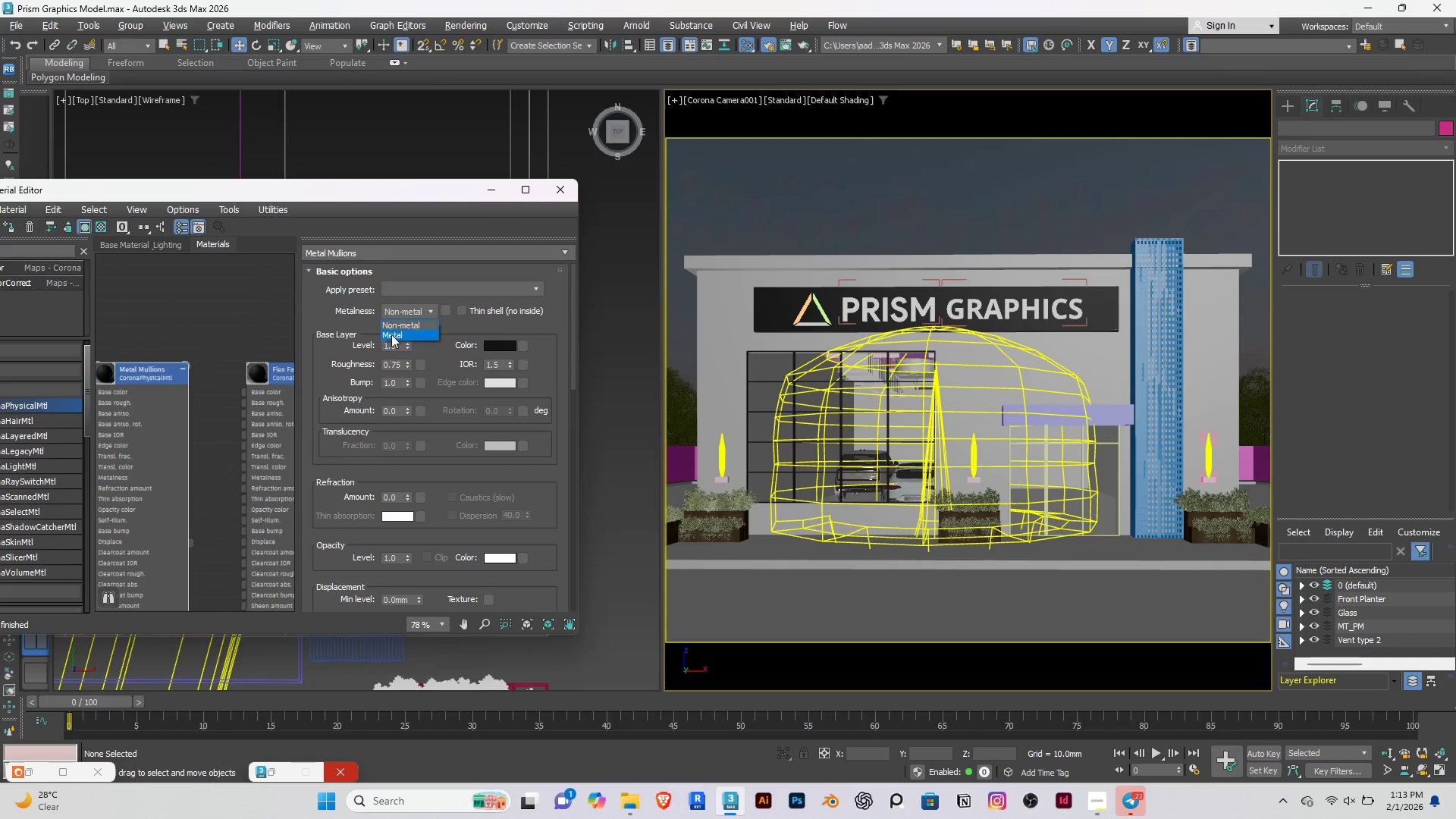 
left_click([391, 334])
 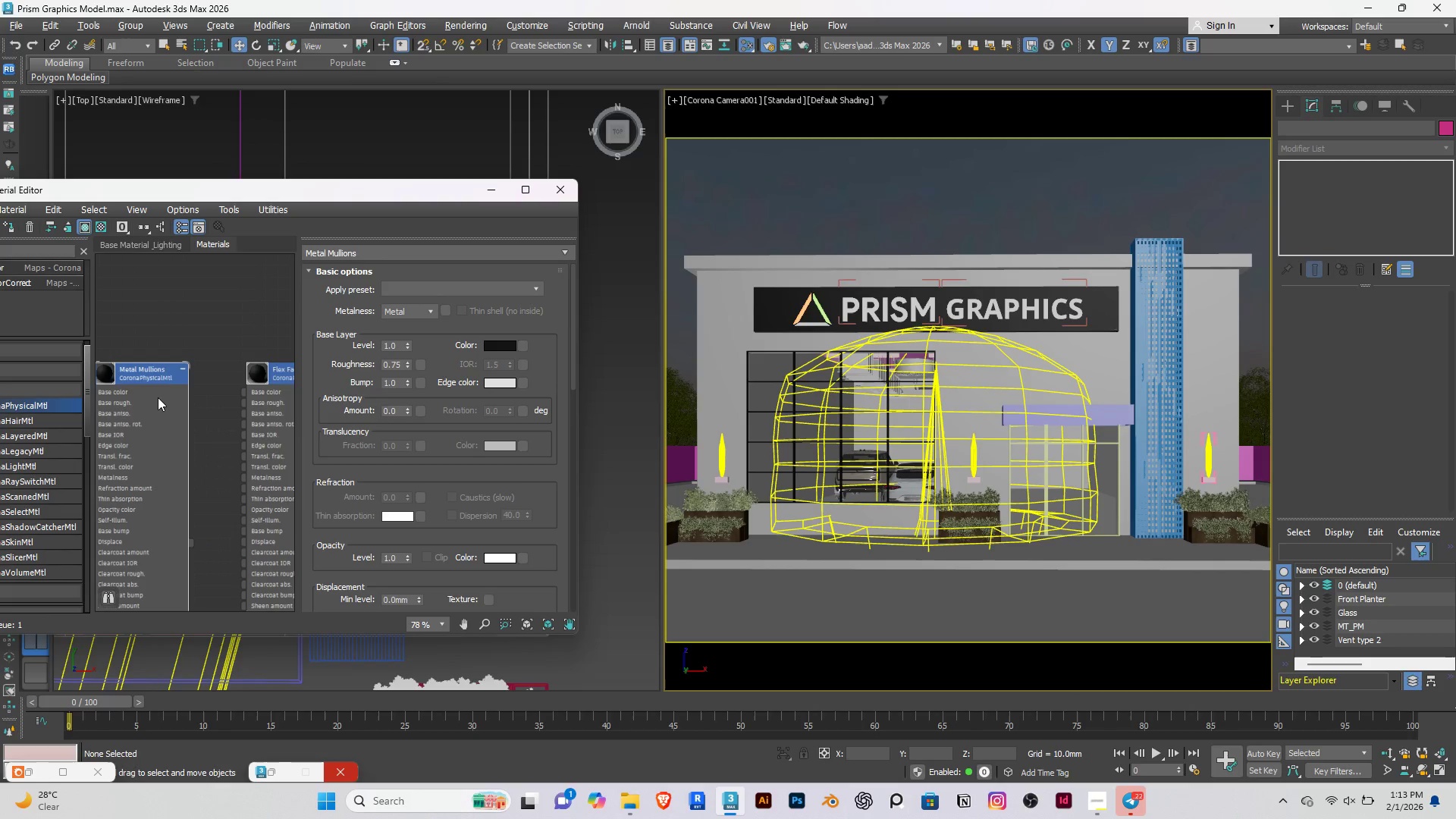 
scroll: coordinate [221, 434], scroll_direction: up, amount: 5.0
 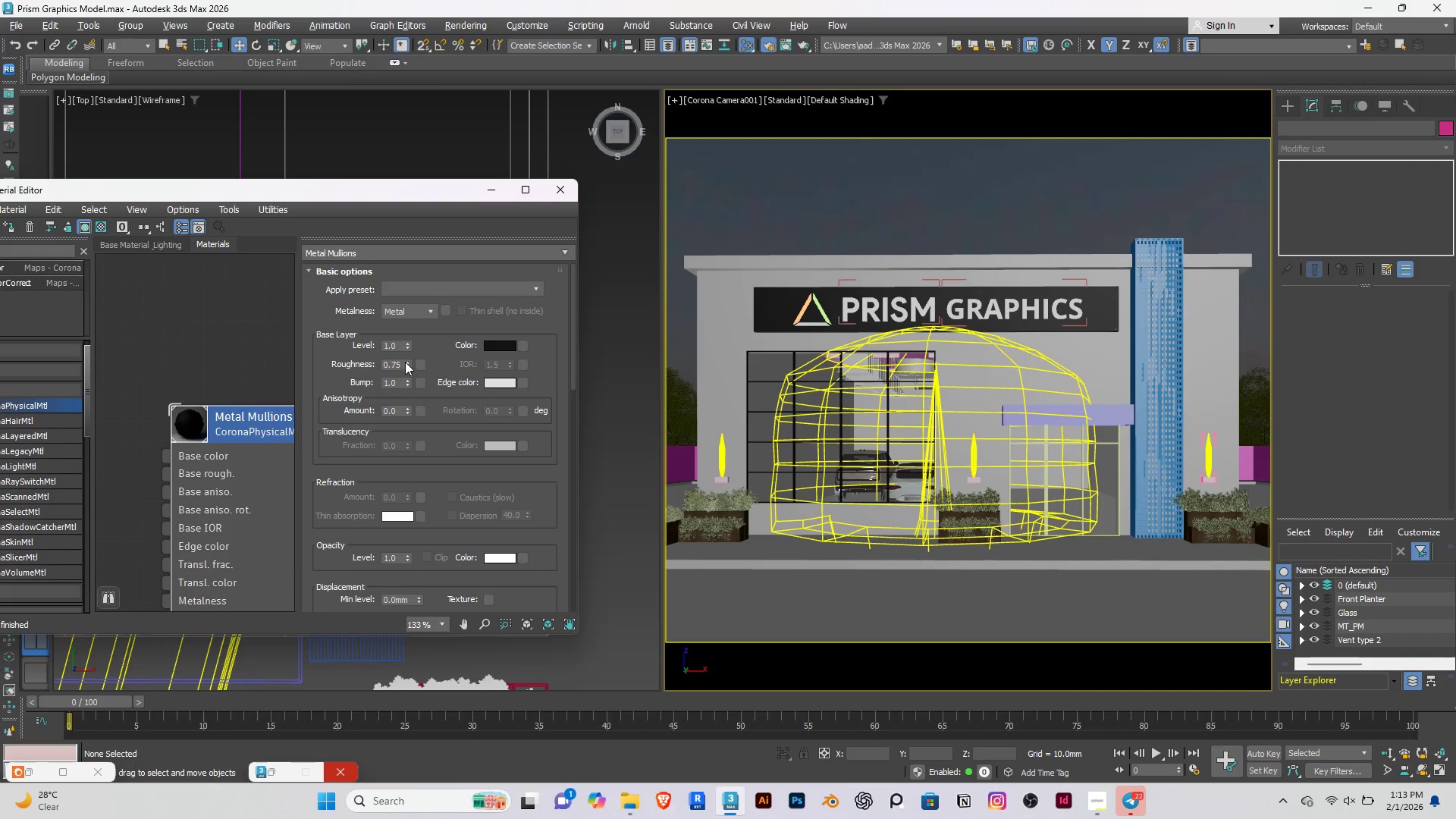 
left_click_drag(start_coordinate=[405, 361], to_coordinate=[410, 402])
 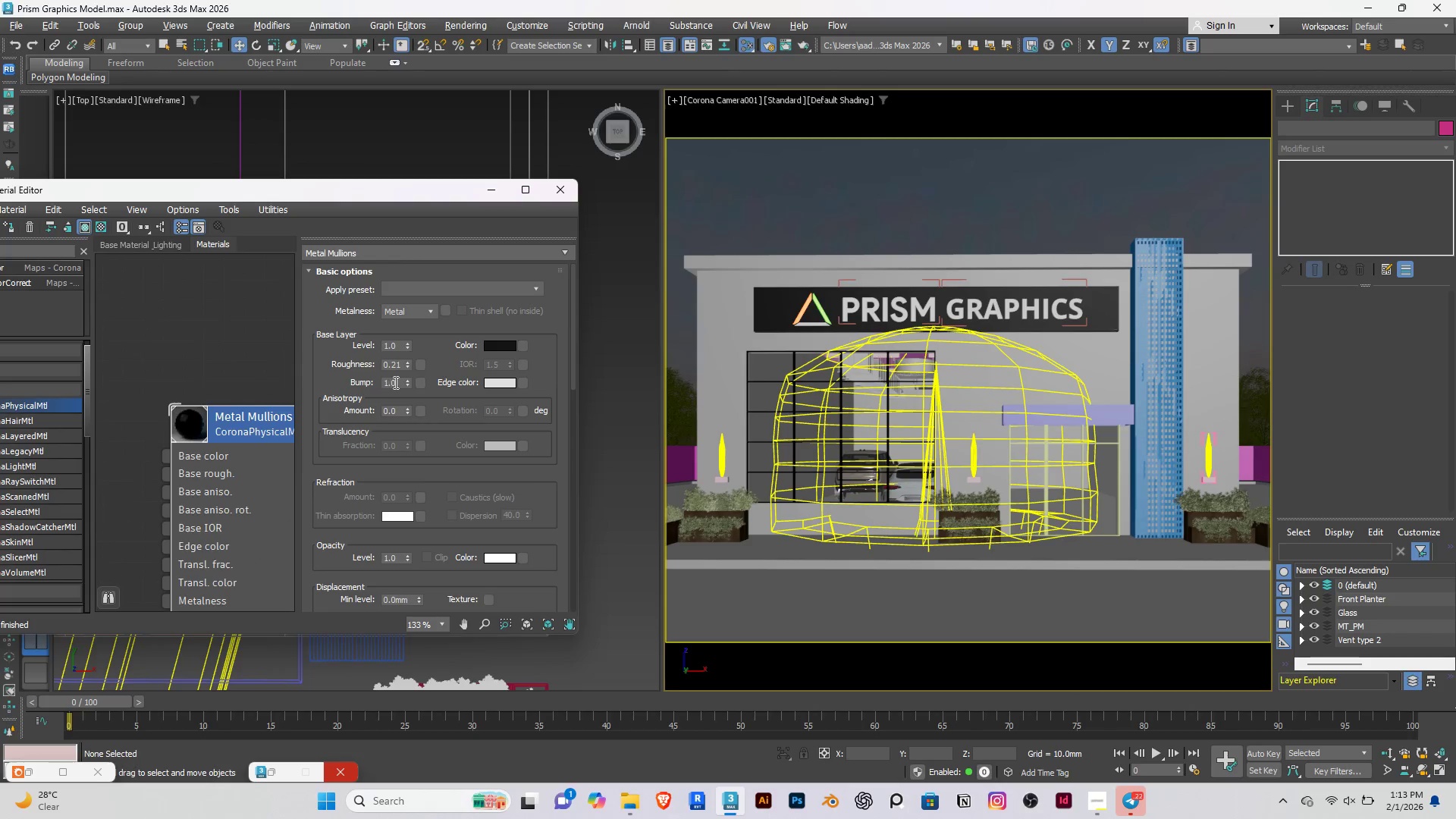 
left_click([494, 345])
 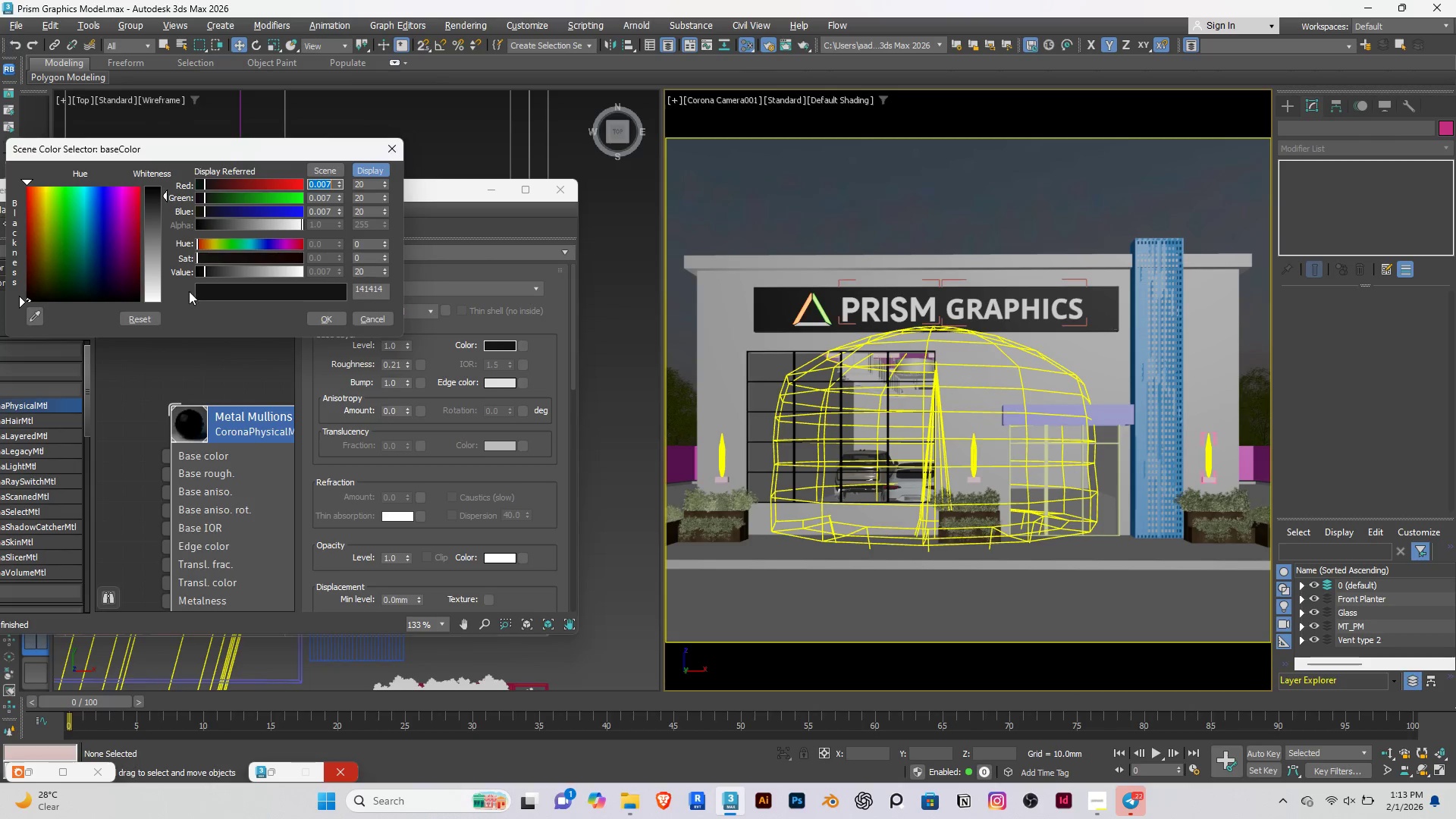 
left_click([216, 271])
 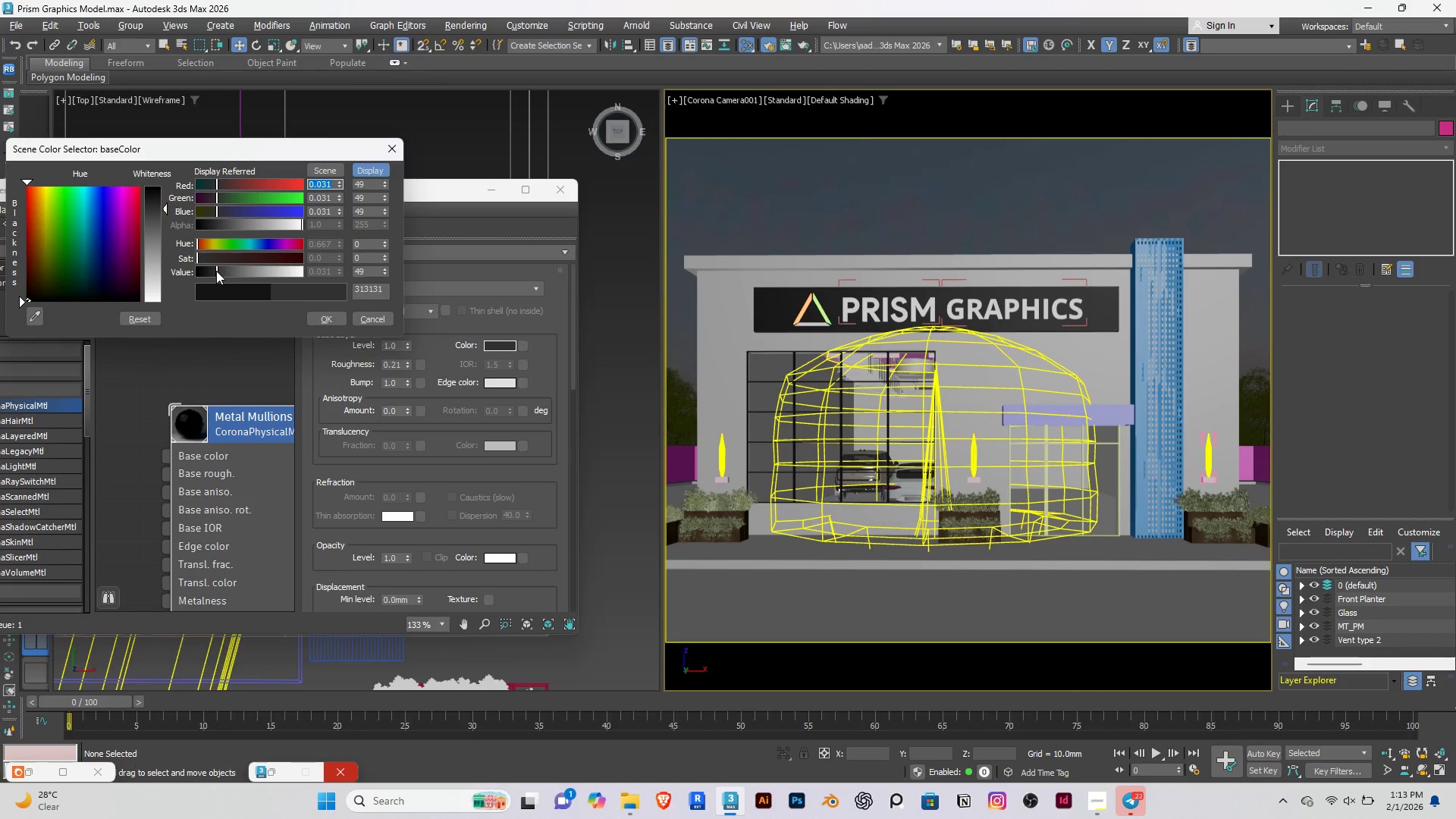 
left_click([334, 318])
 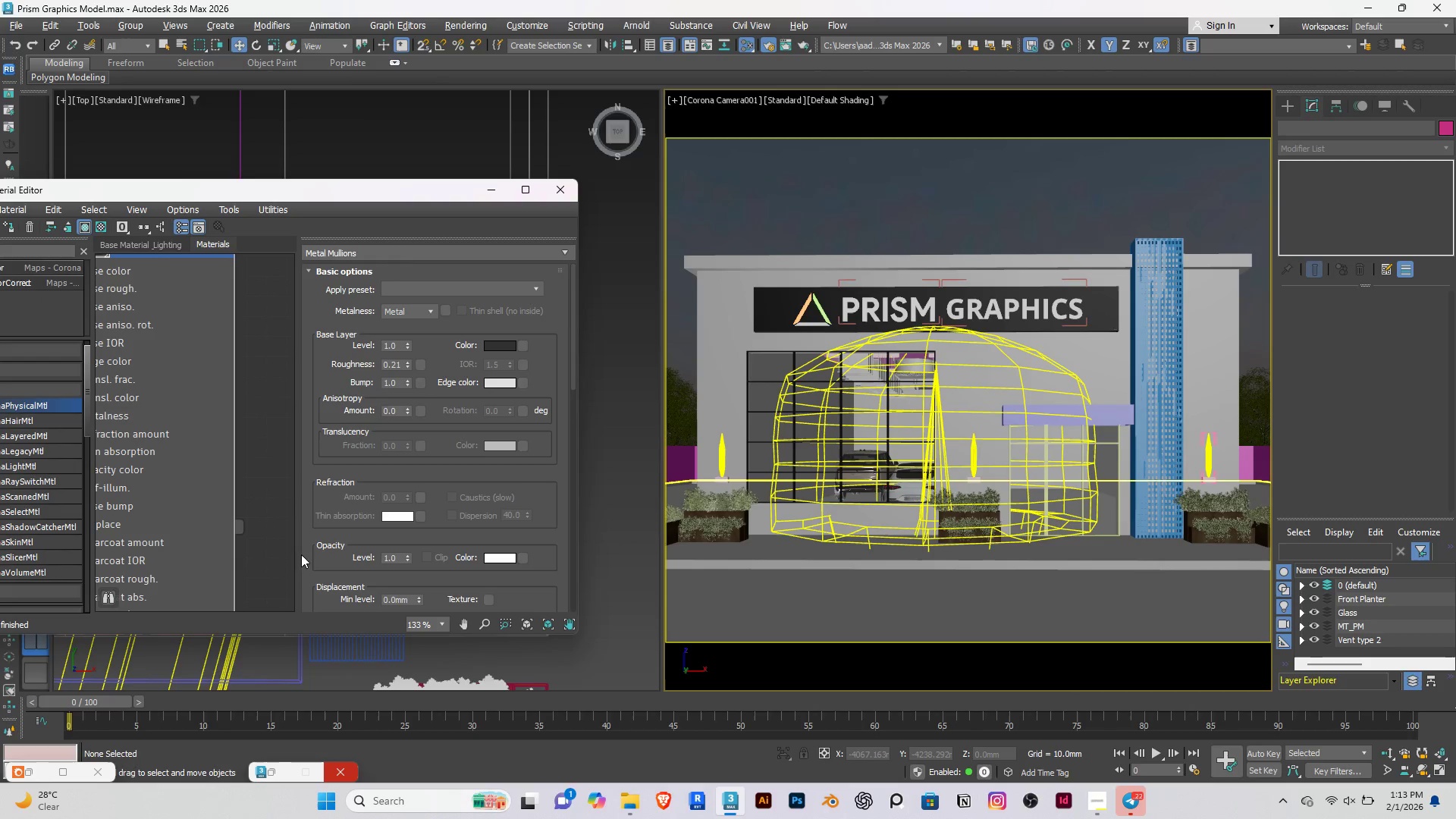 
left_click_drag(start_coordinate=[239, 525], to_coordinate=[1046, 478])
 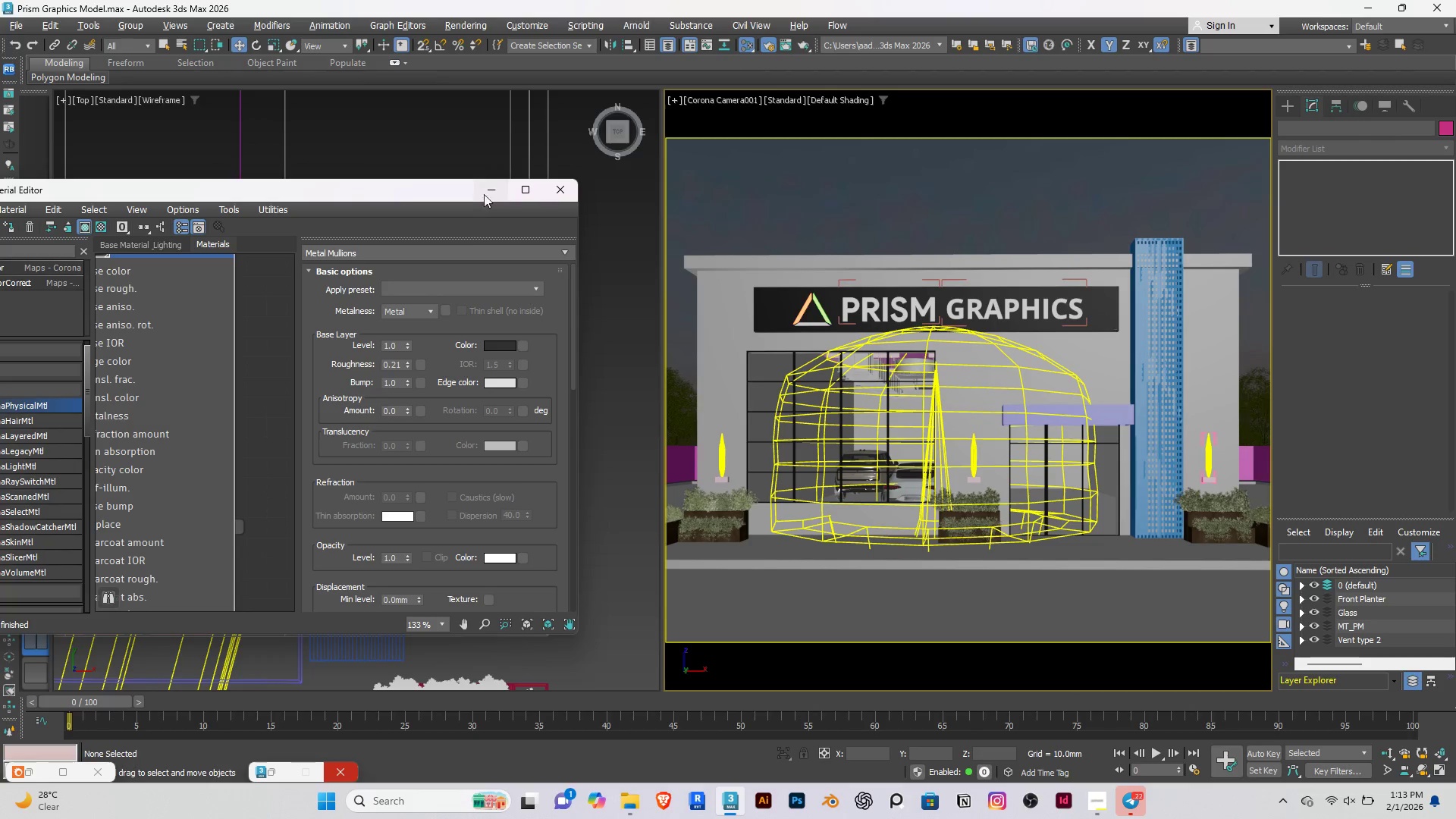 
scroll: coordinate [222, 495], scroll_direction: down, amount: 9.0
 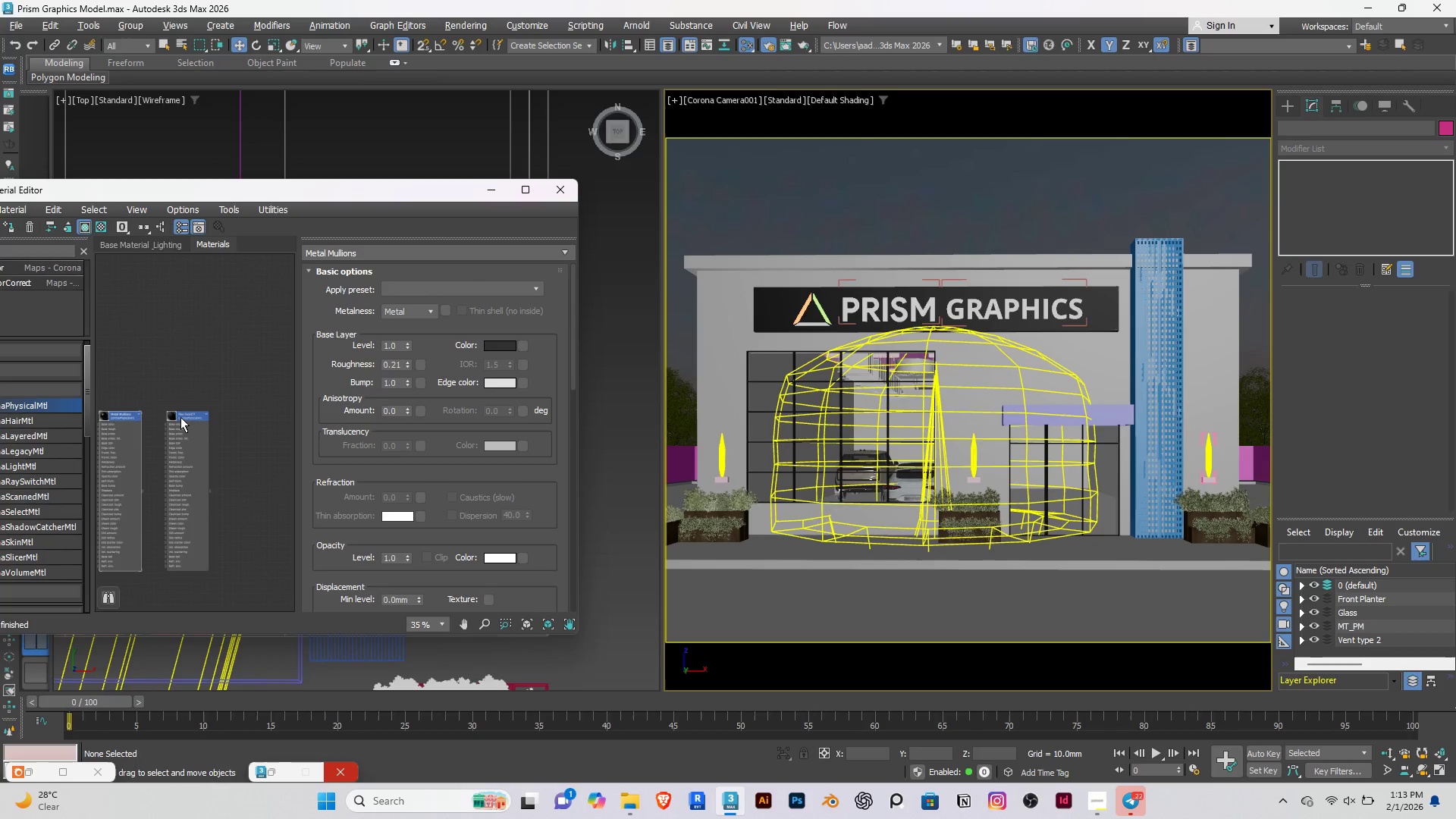 
hold_key(key=ShiftRight, duration=0.44)
 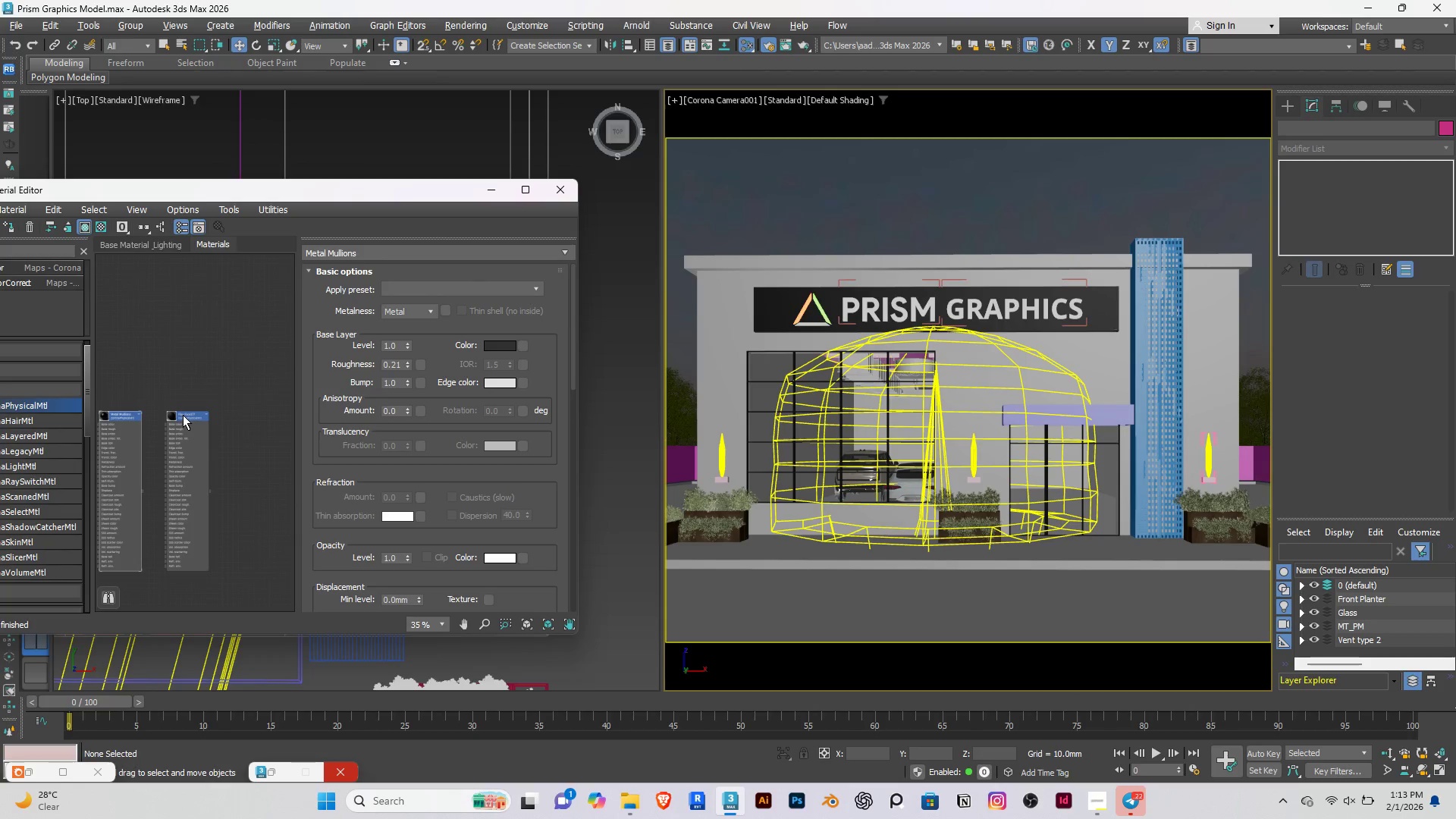 
hold_key(key=ShiftRight, duration=1.5)
left_click_drag(start_coordinate=[183, 415], to_coordinate=[275, 418])
 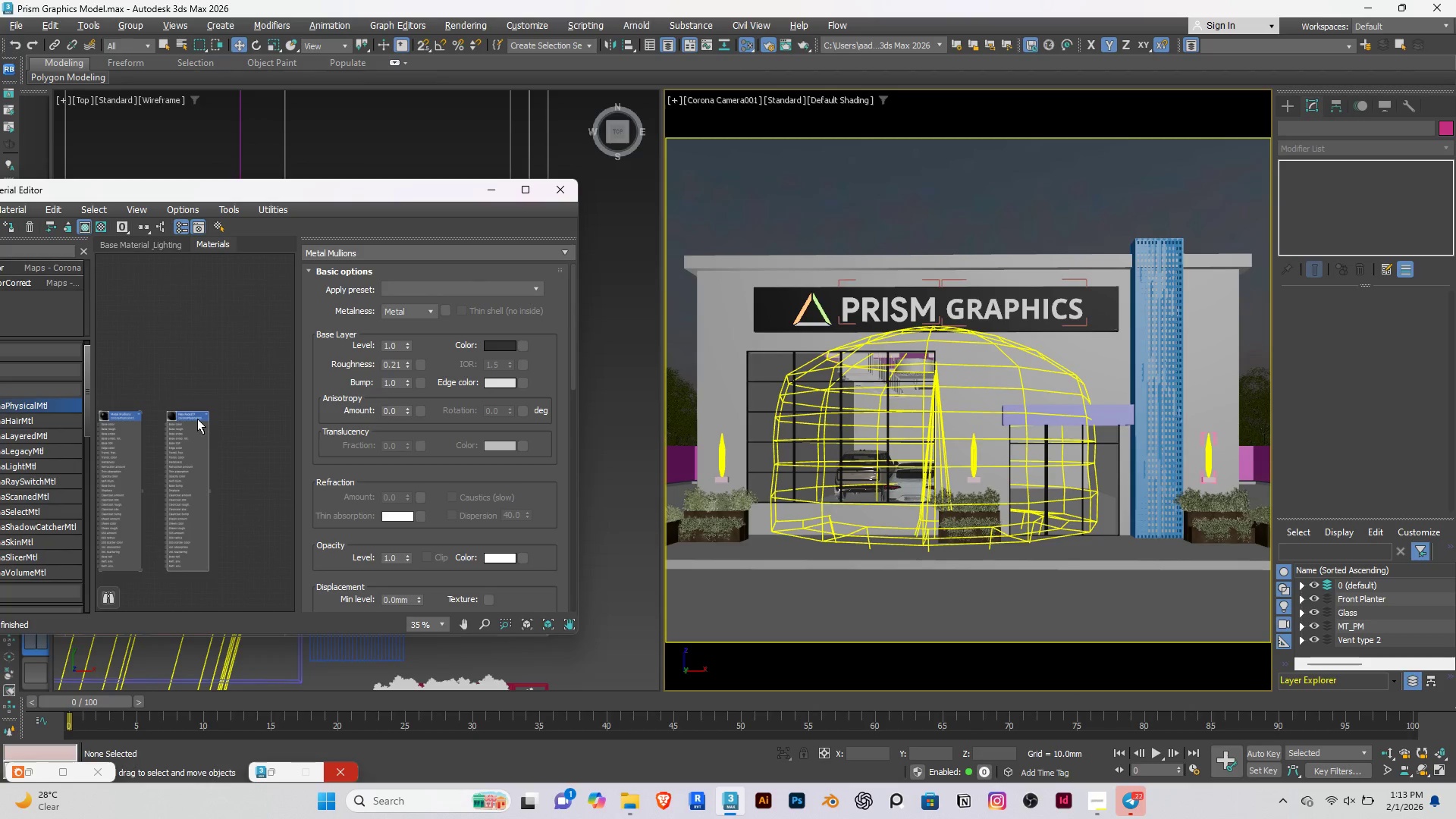 
hold_key(key=ShiftRight, duration=1.36)
left_click_drag(start_coordinate=[186, 416], to_coordinate=[253, 419])
 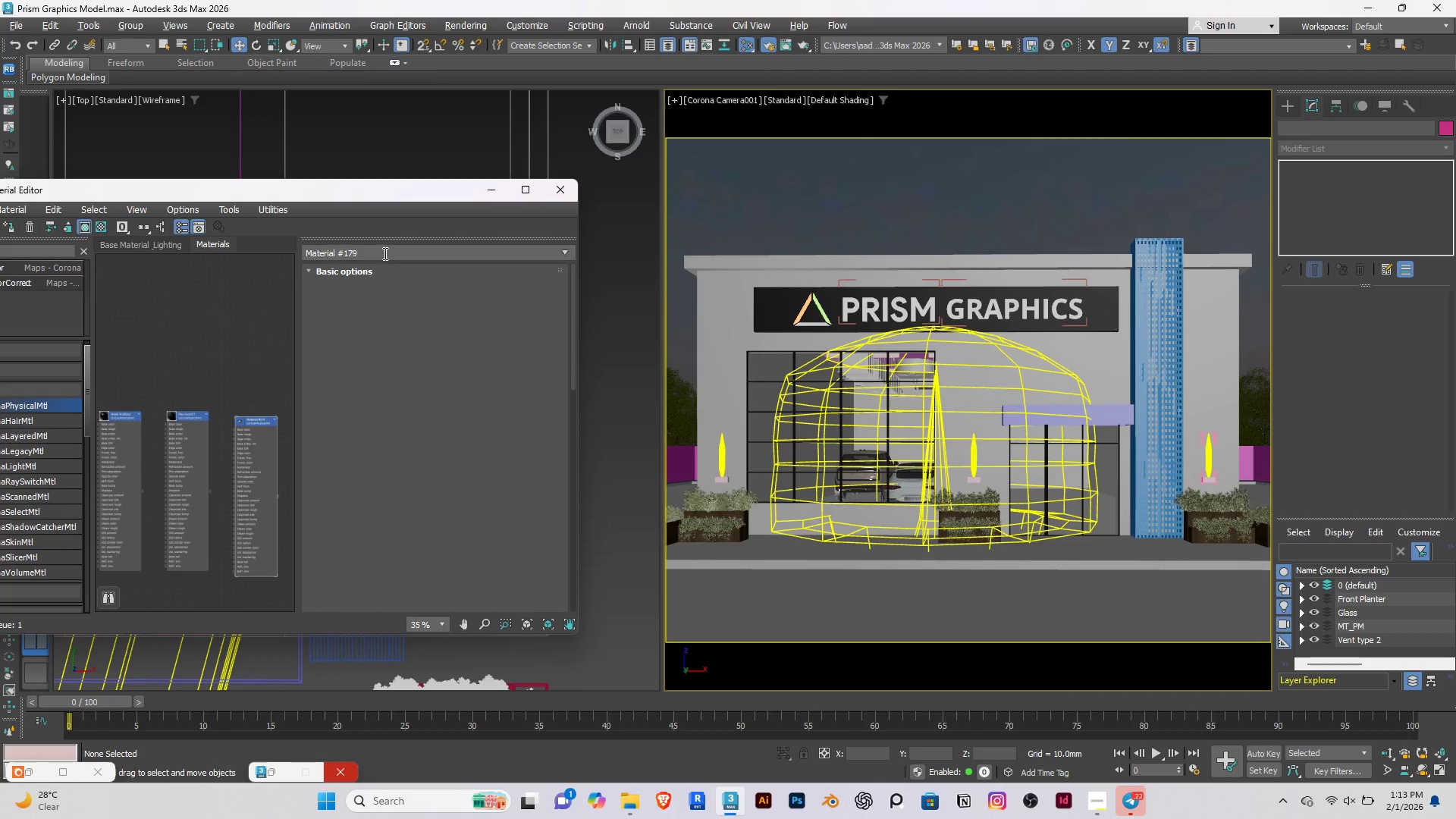 
left_click_drag(start_coordinate=[384, 254], to_coordinate=[295, 256])
 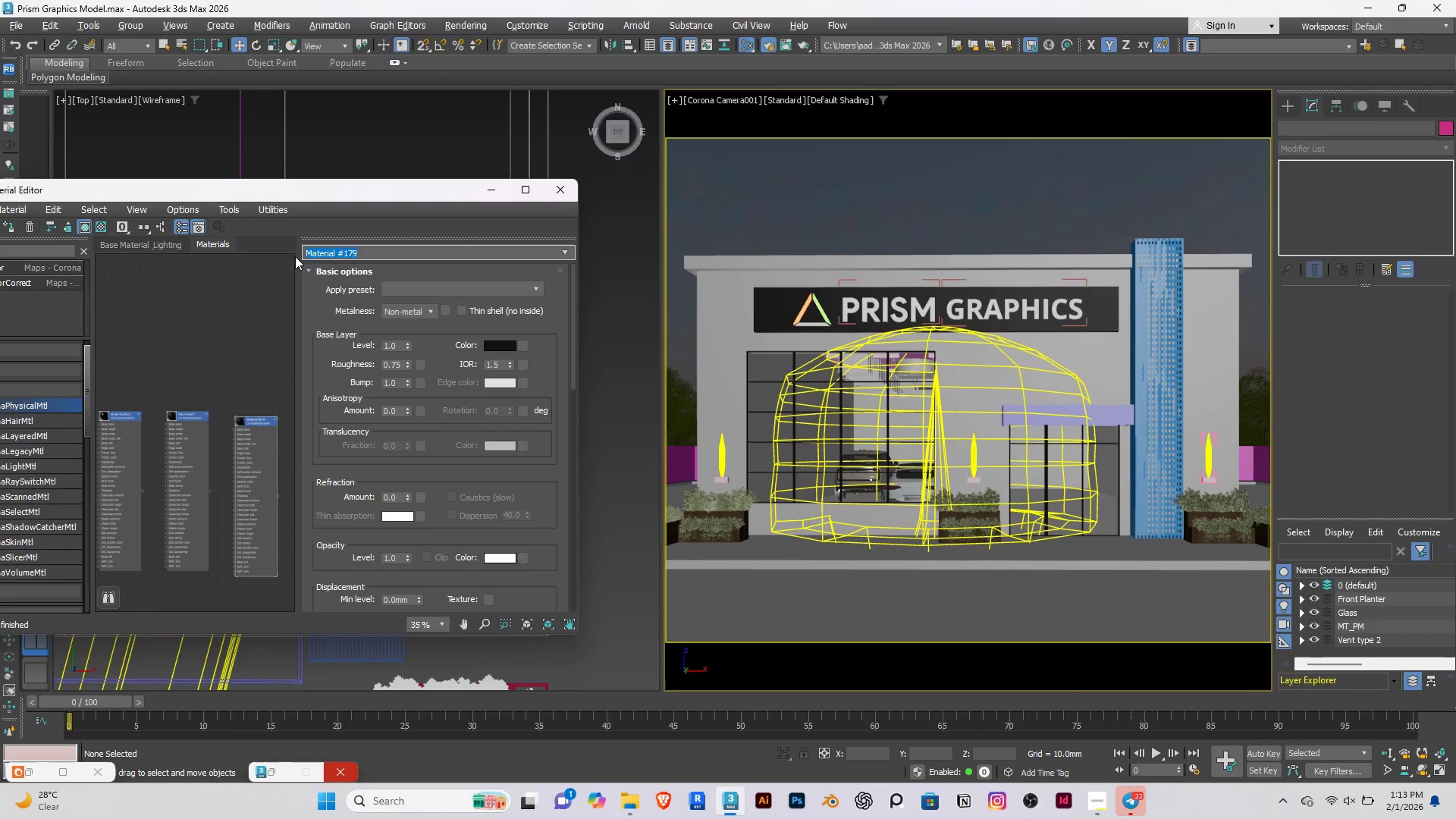 
type(Brick Coping)
 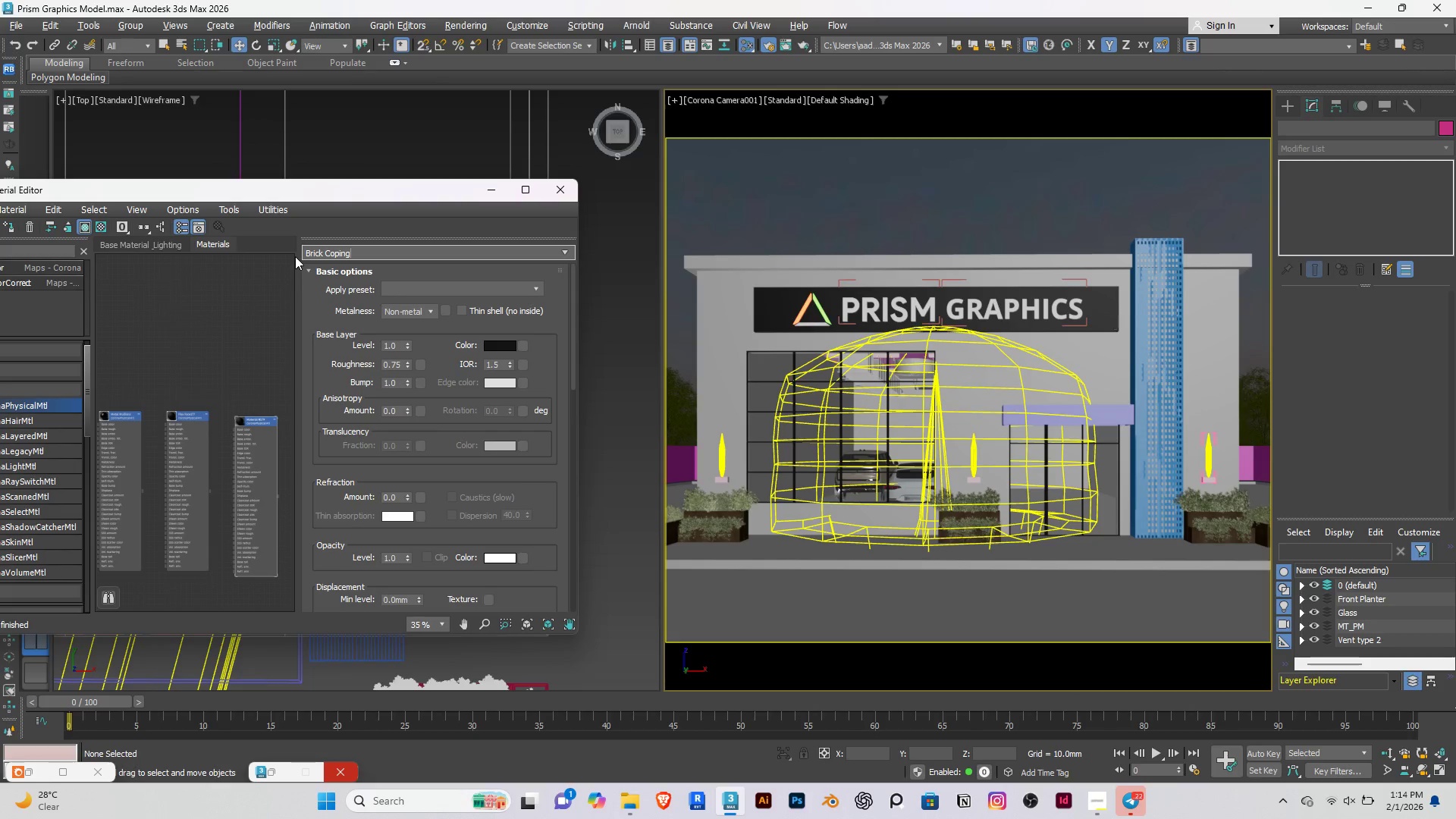 
key(Enter)
 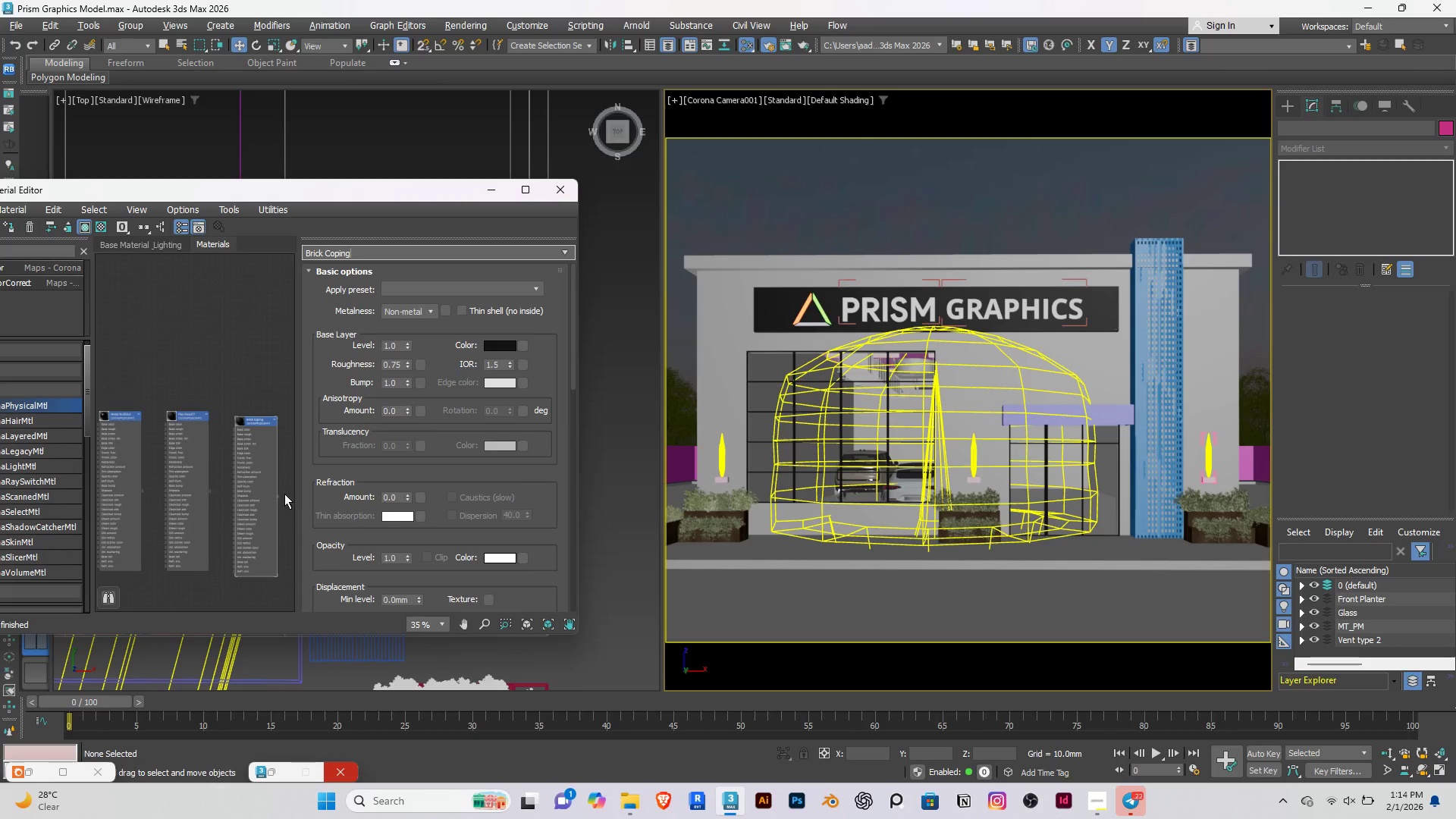 
scroll: coordinate [284, 494], scroll_direction: up, amount: 3.0
 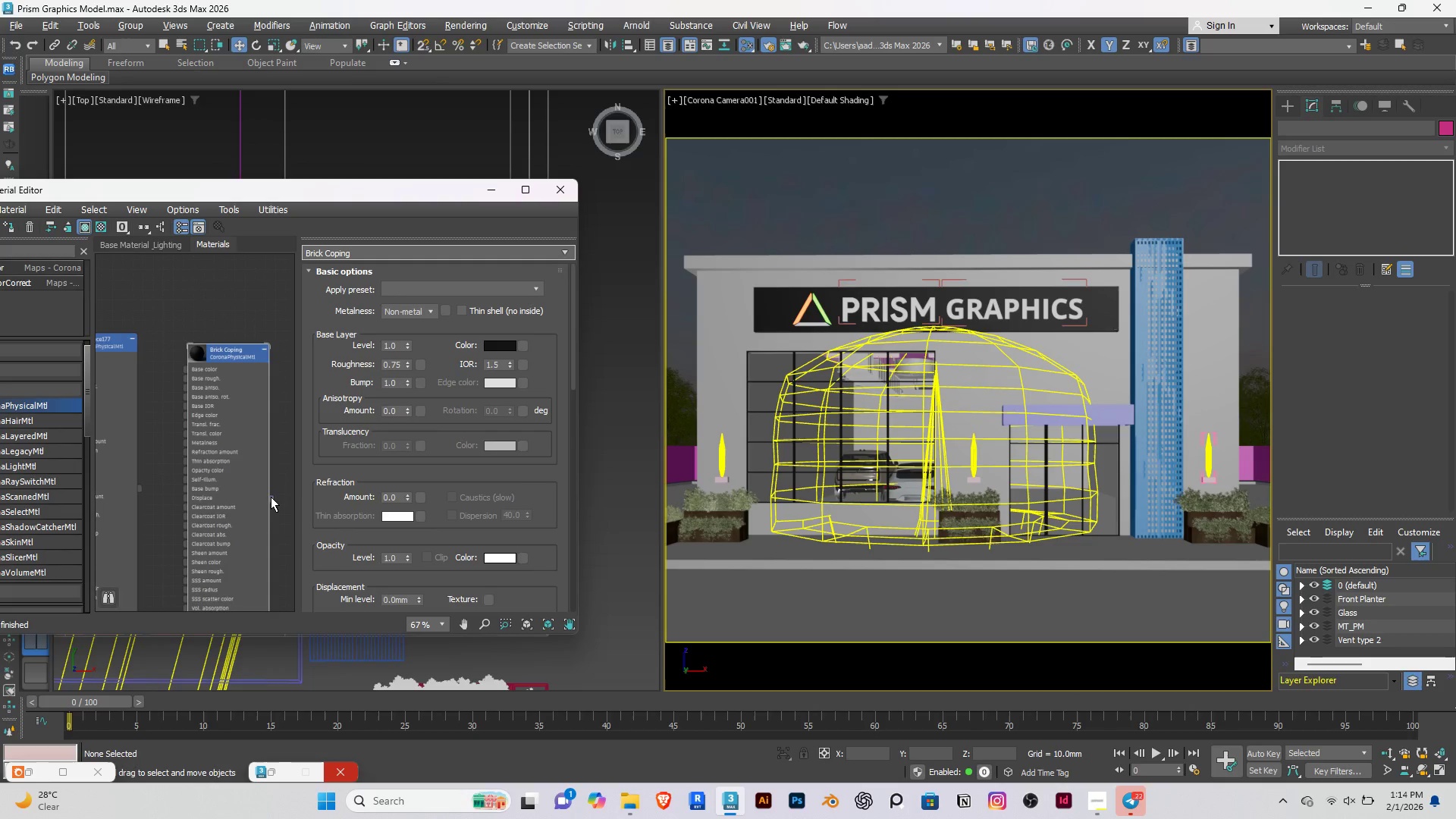 
left_click_drag(start_coordinate=[271, 497], to_coordinate=[689, 262])
 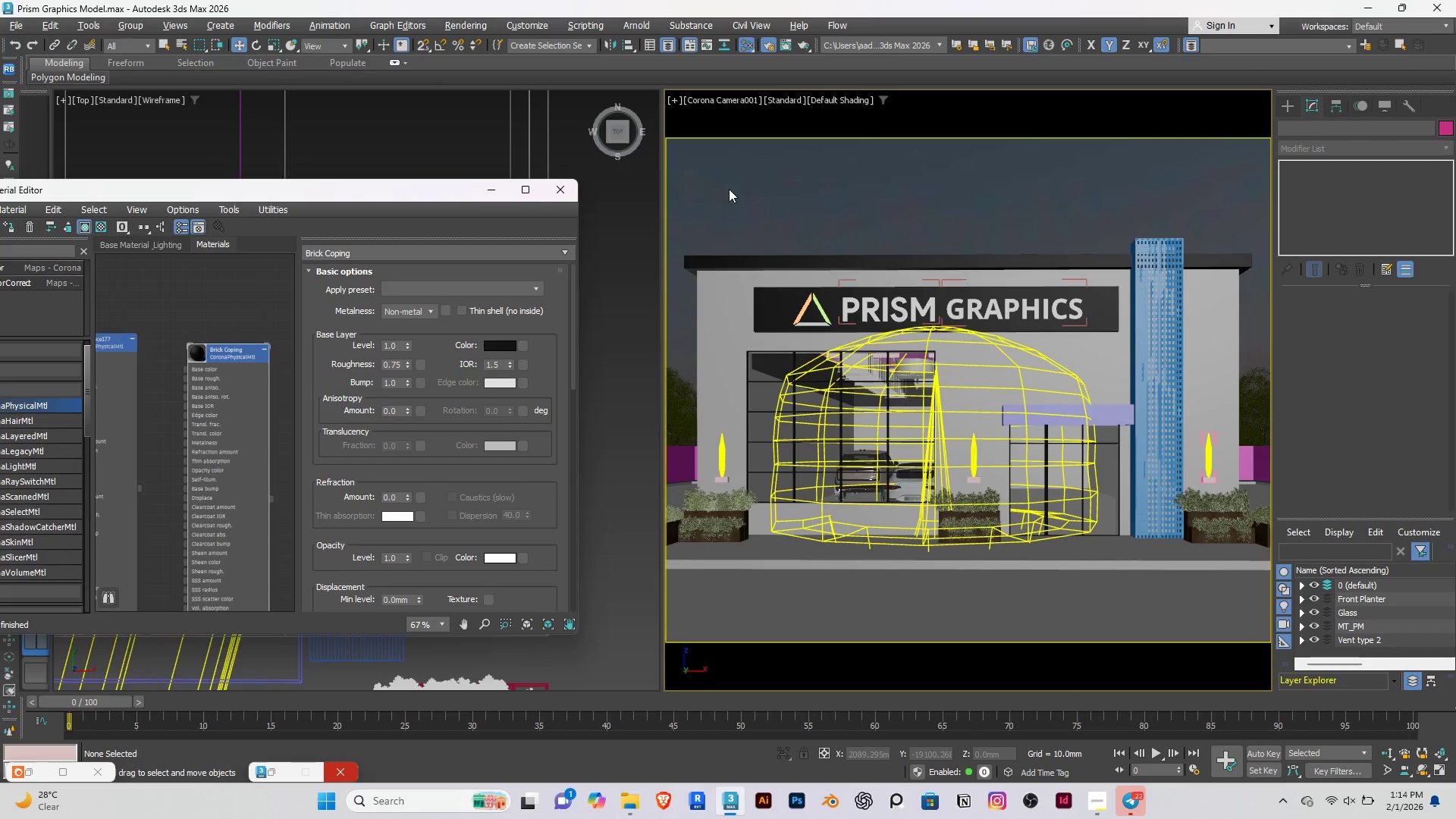 
left_click([729, 189])
 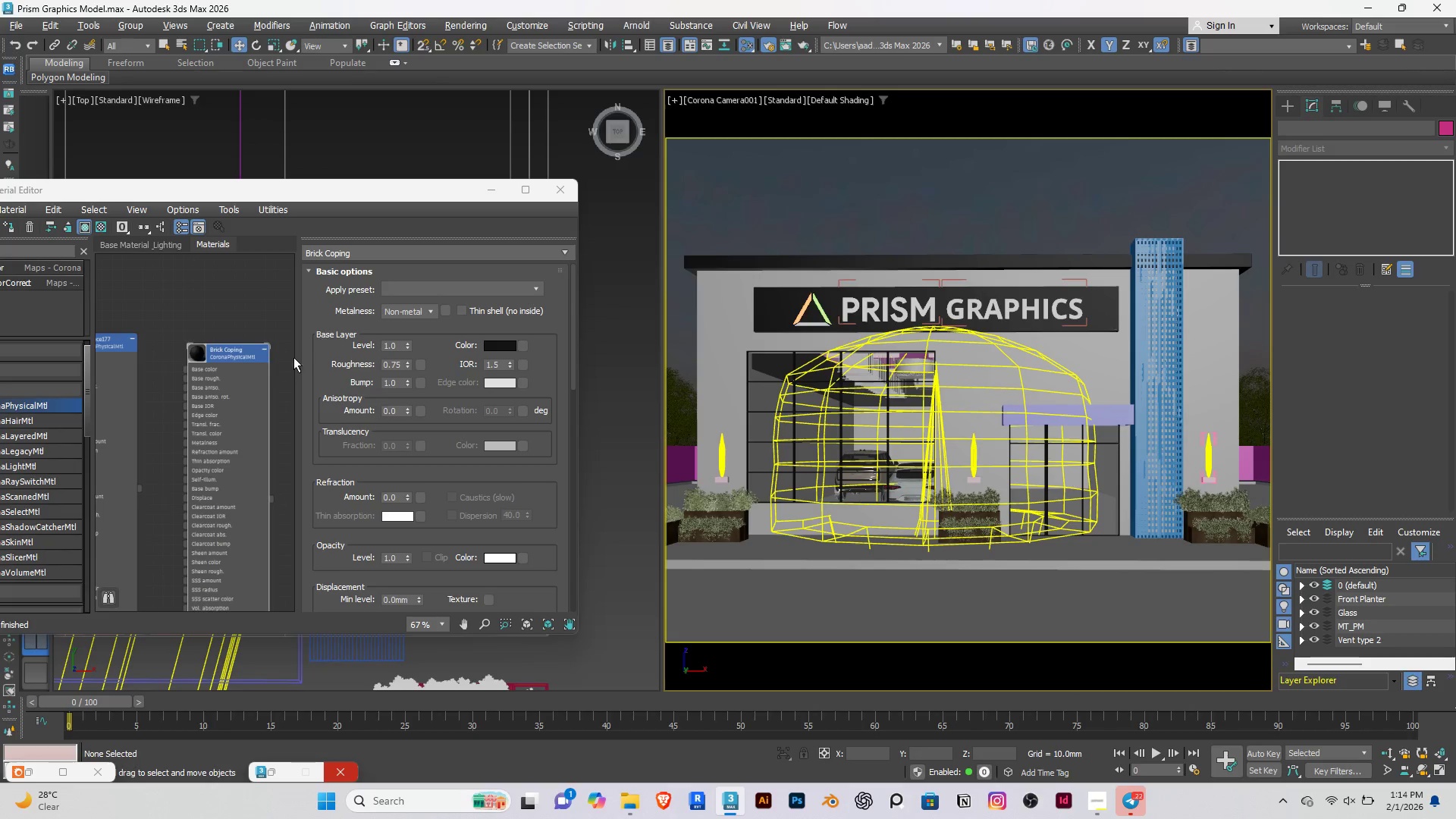 
scroll: coordinate [180, 407], scroll_direction: down, amount: 3.0
 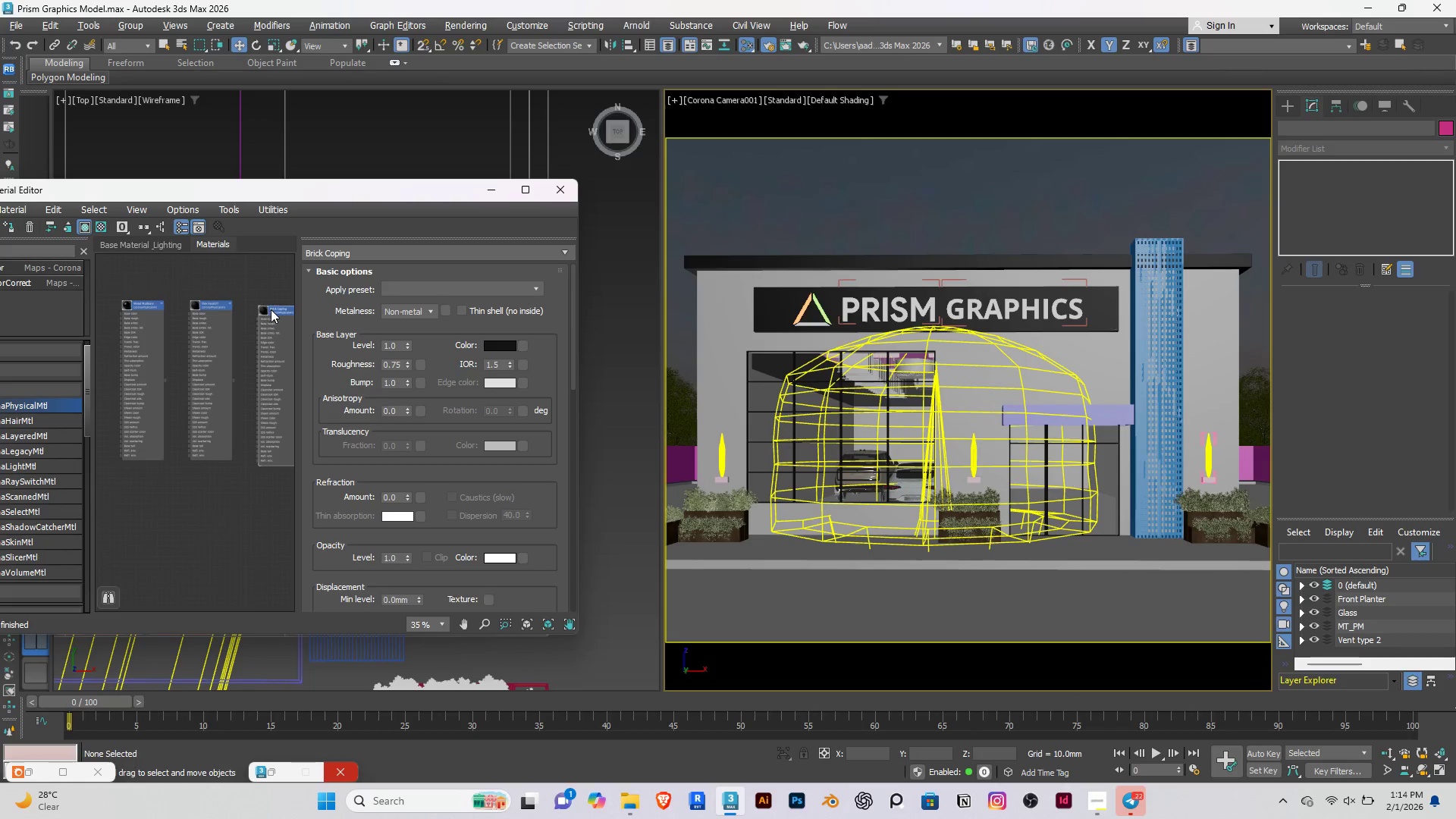 
hold_key(key=ShiftRight, duration=1.52)
left_click_drag(start_coordinate=[274, 309], to_coordinate=[199, 484])
 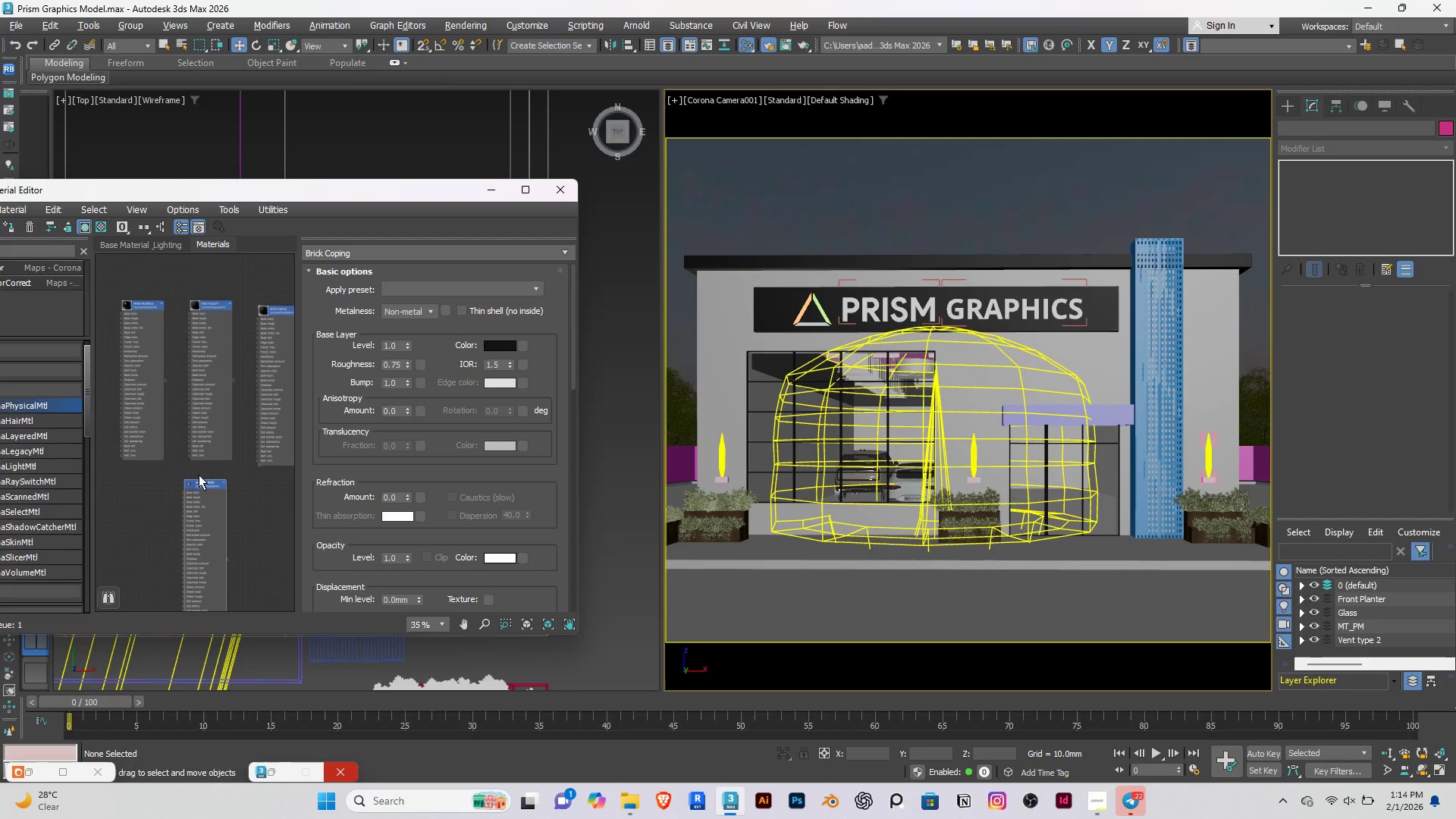 
hold_key(key=ShiftRight, duration=0.36)
 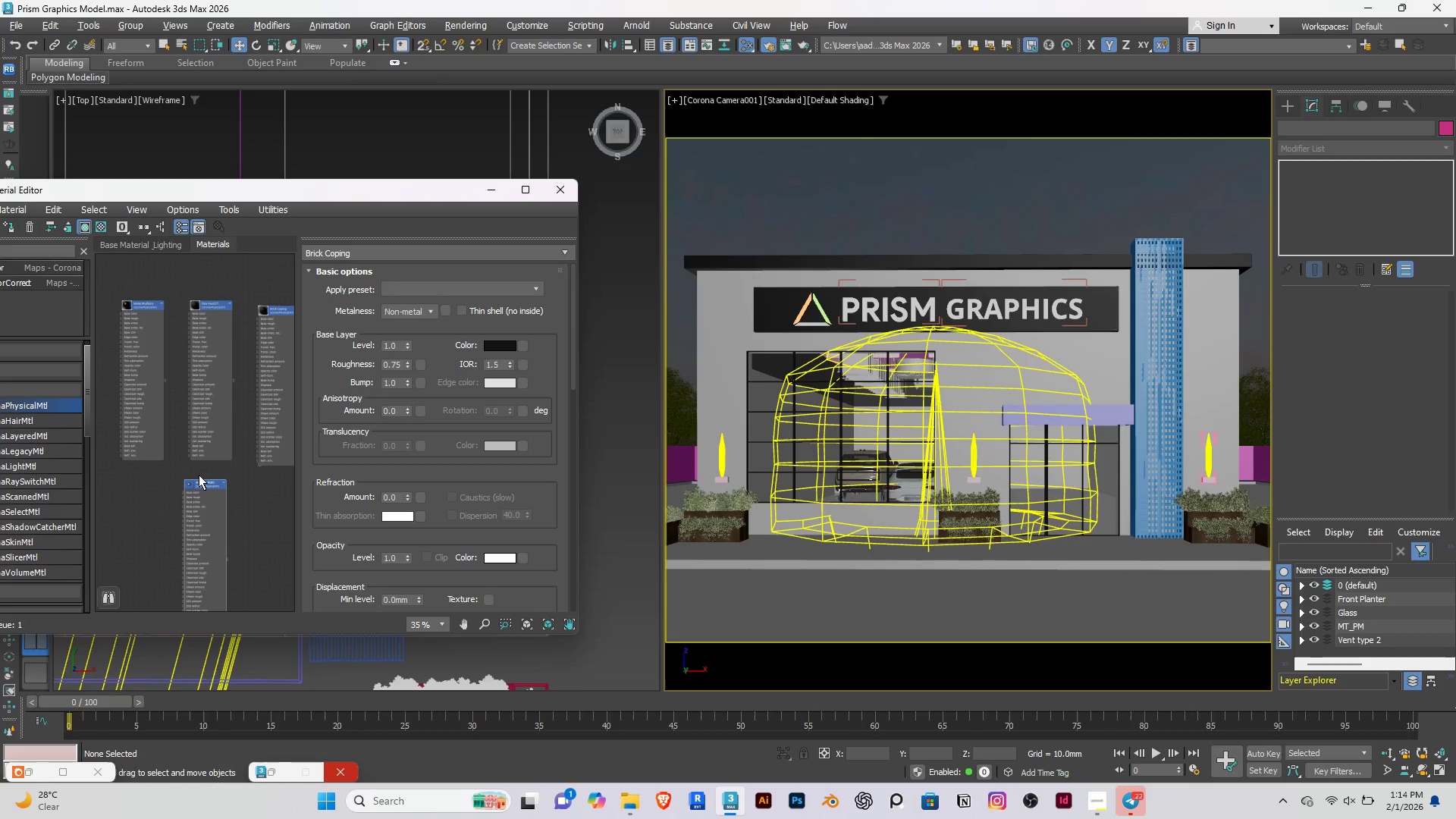 
left_click_drag(start_coordinate=[363, 249], to_coordinate=[262, 244])
 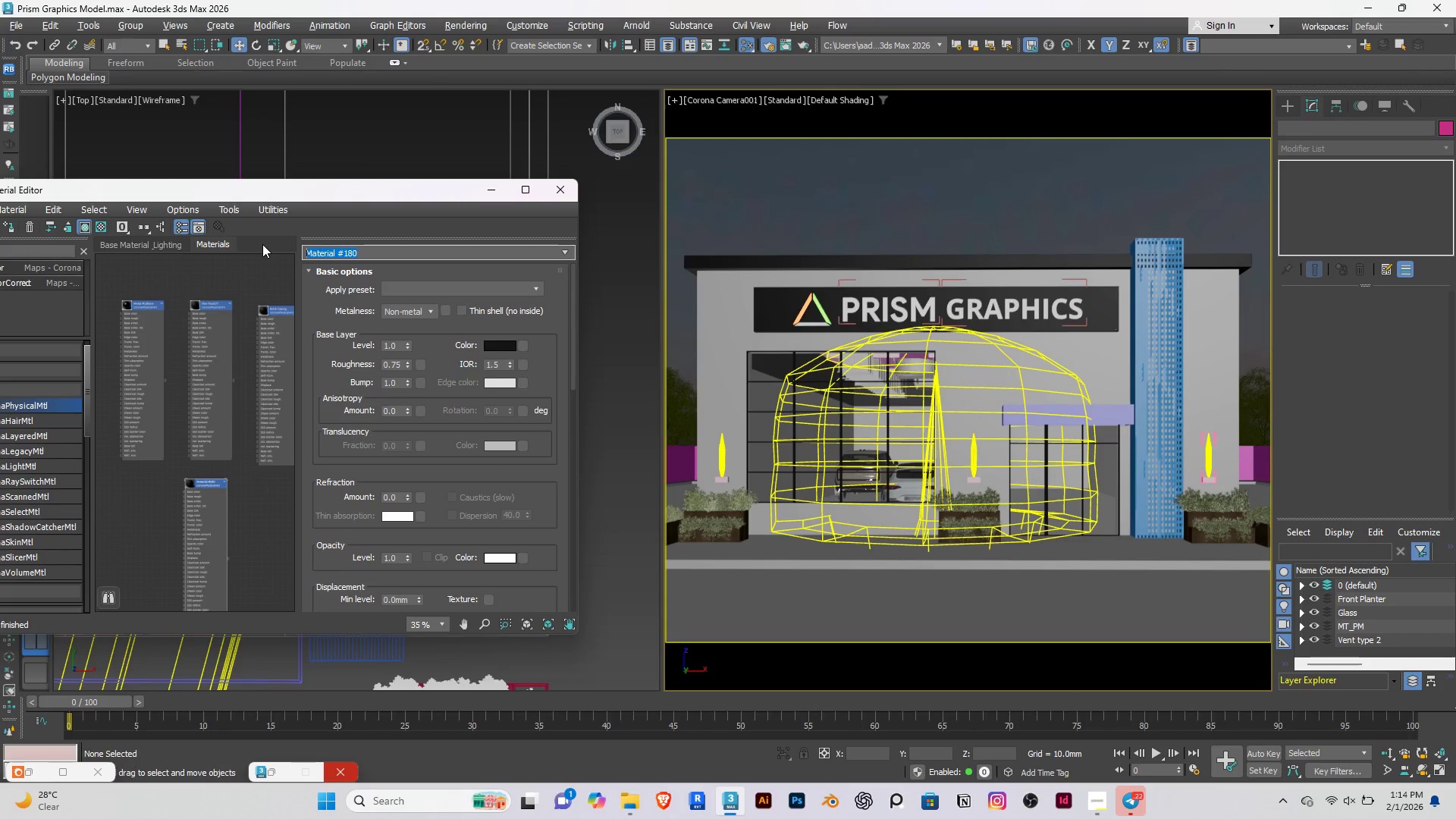 
type(Perforated Wall)
 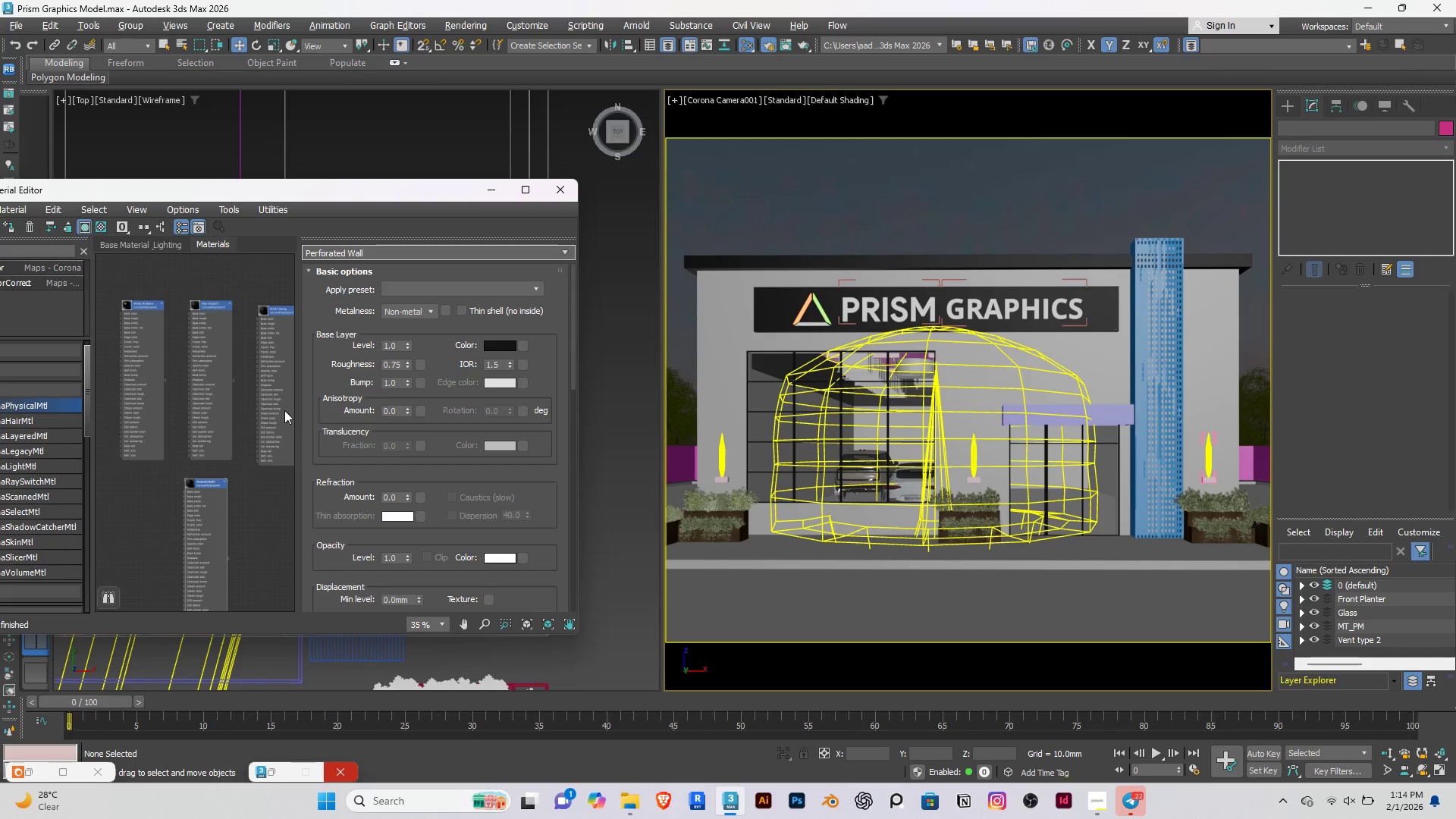 
key(Enter)
 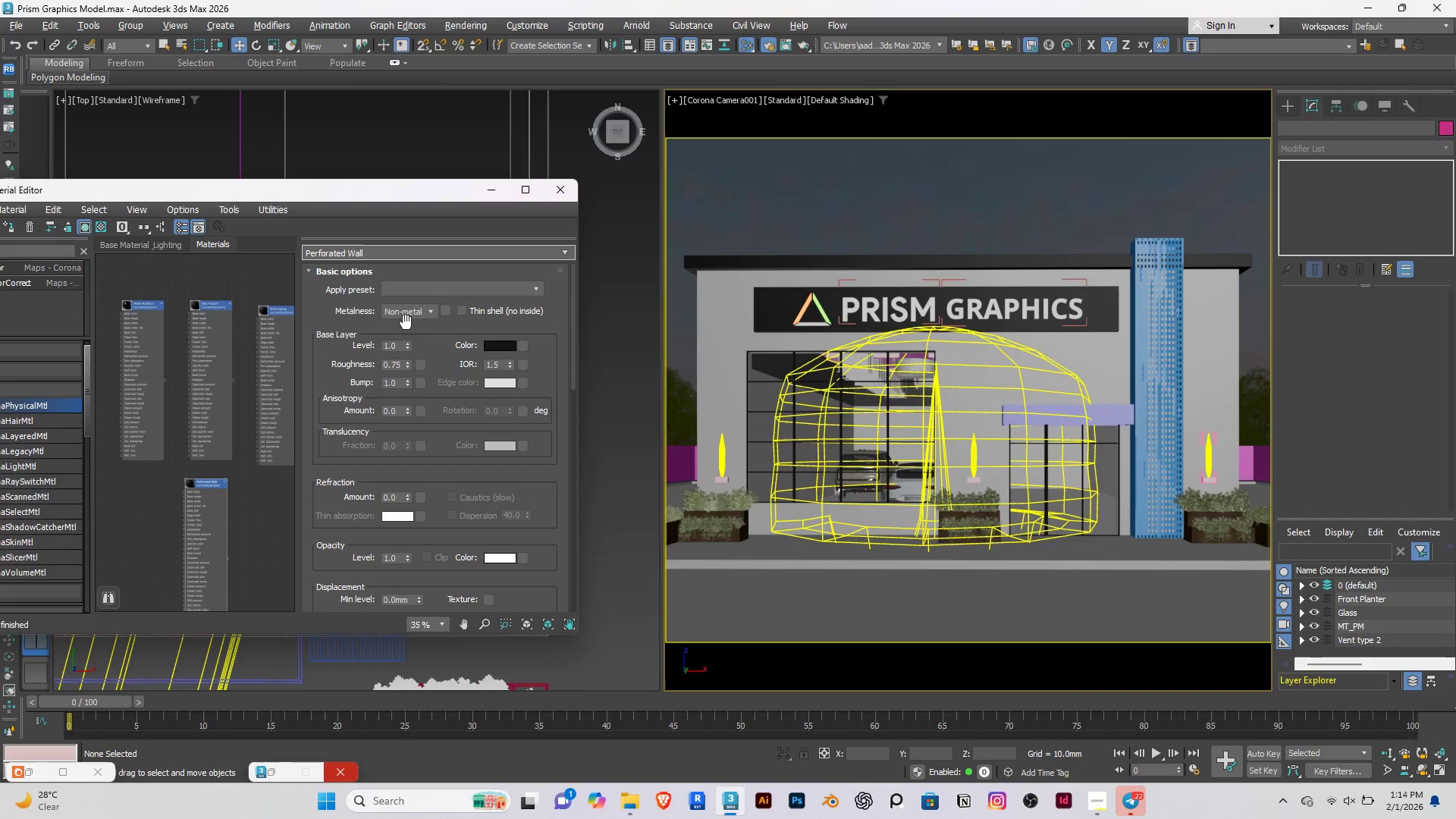 
left_click([426, 313])
 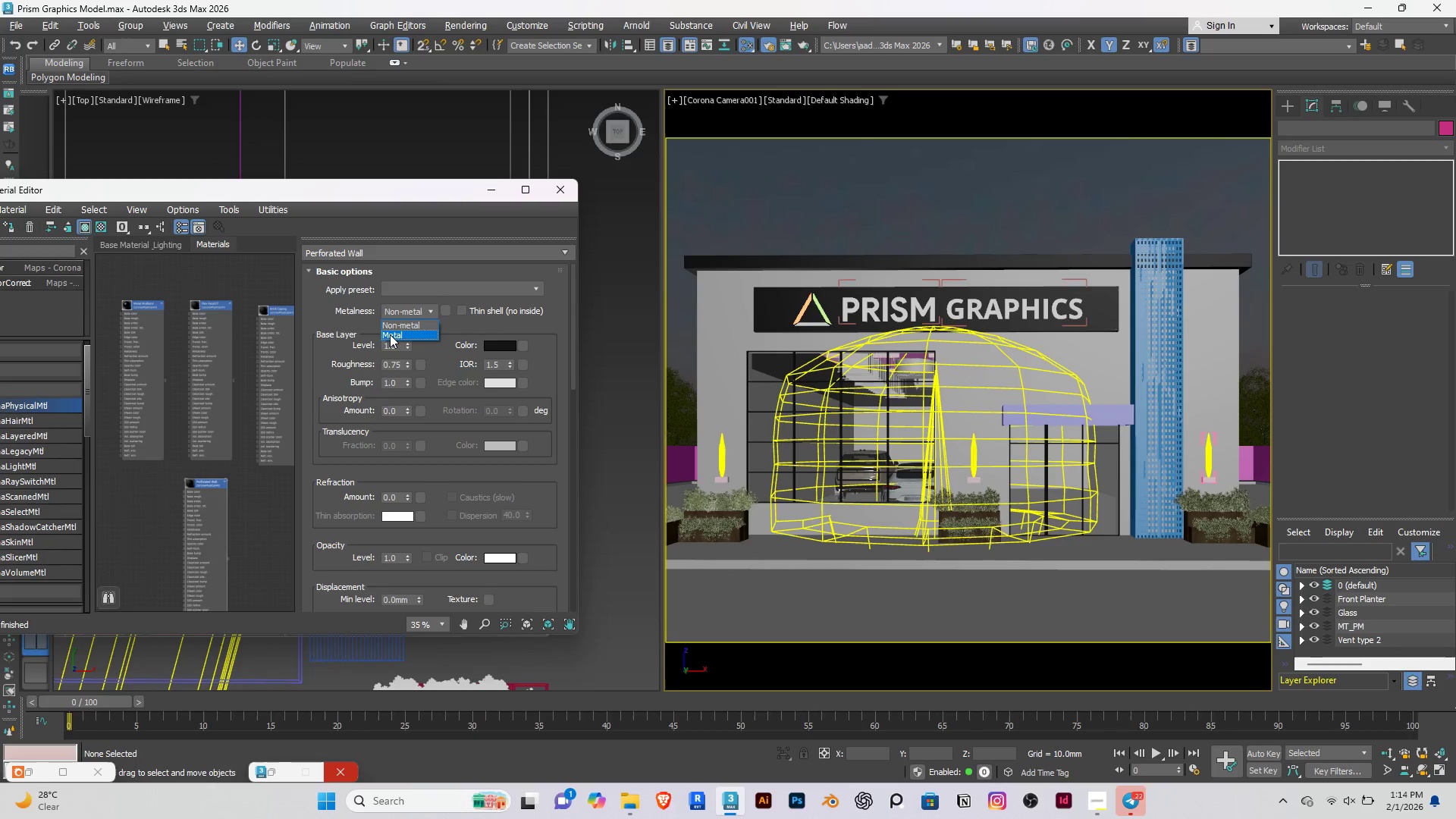 
left_click([390, 334])
 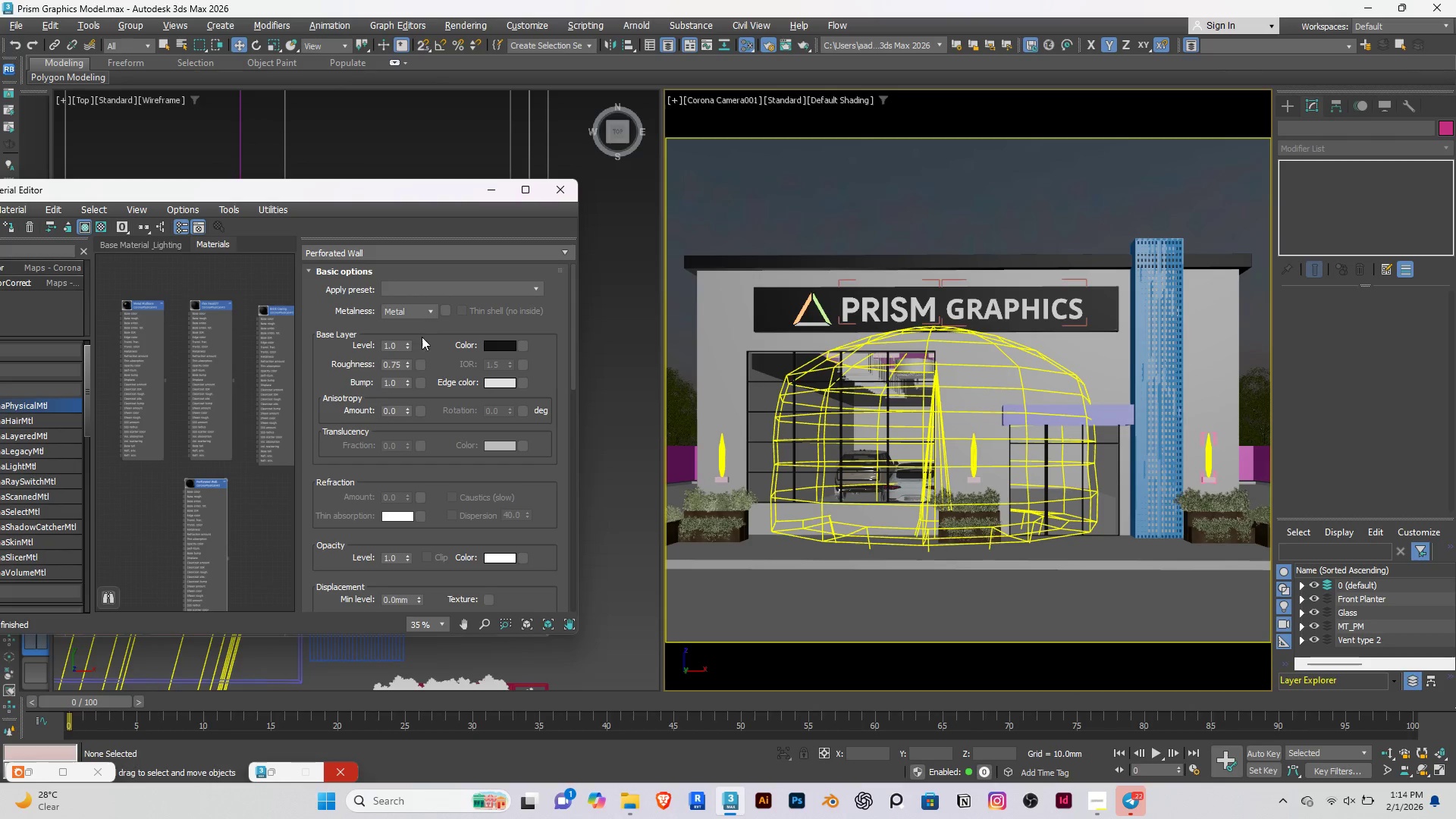 
left_click([498, 342])
 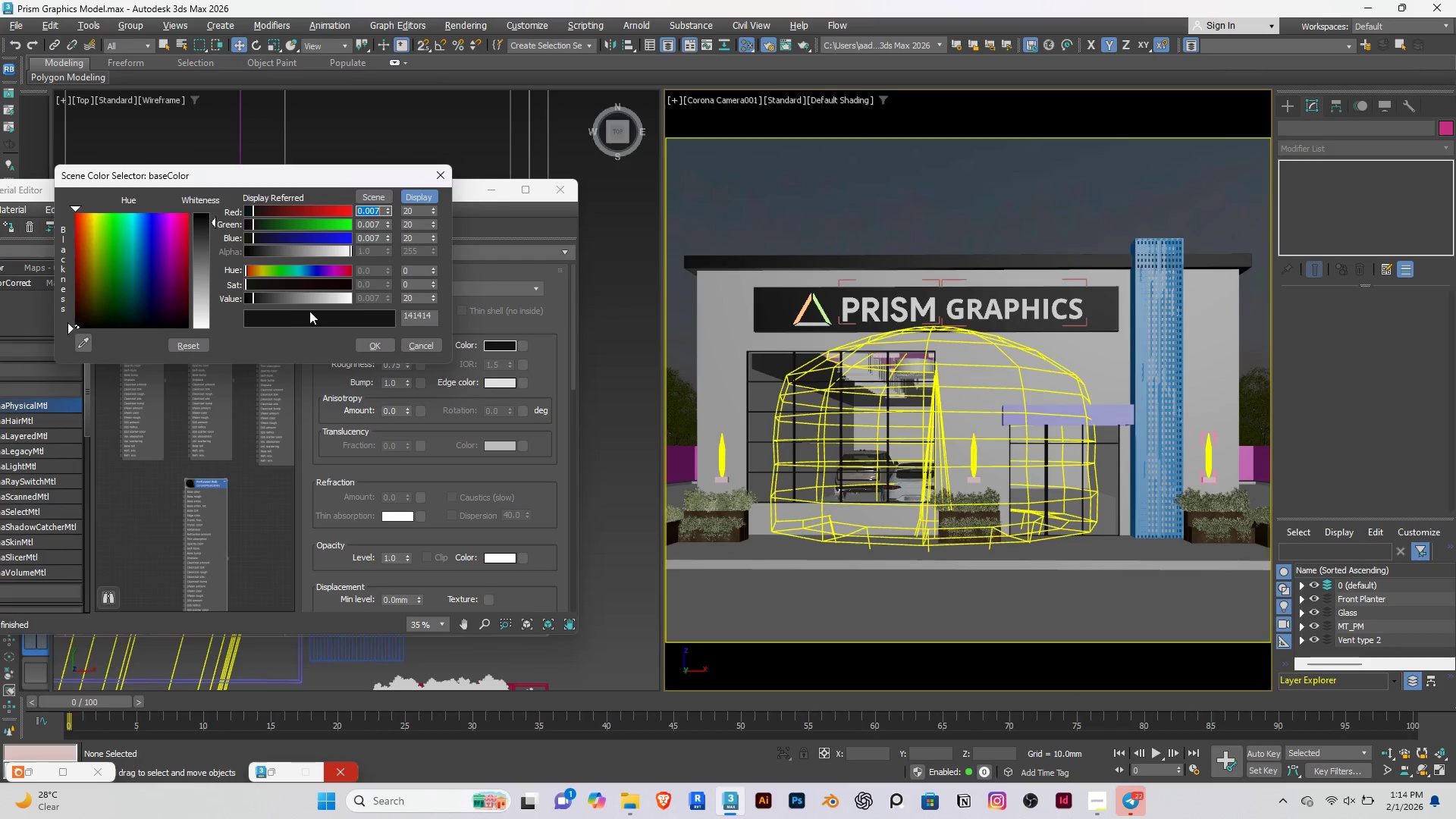 
left_click_drag(start_coordinate=[296, 303], to_coordinate=[334, 300])
 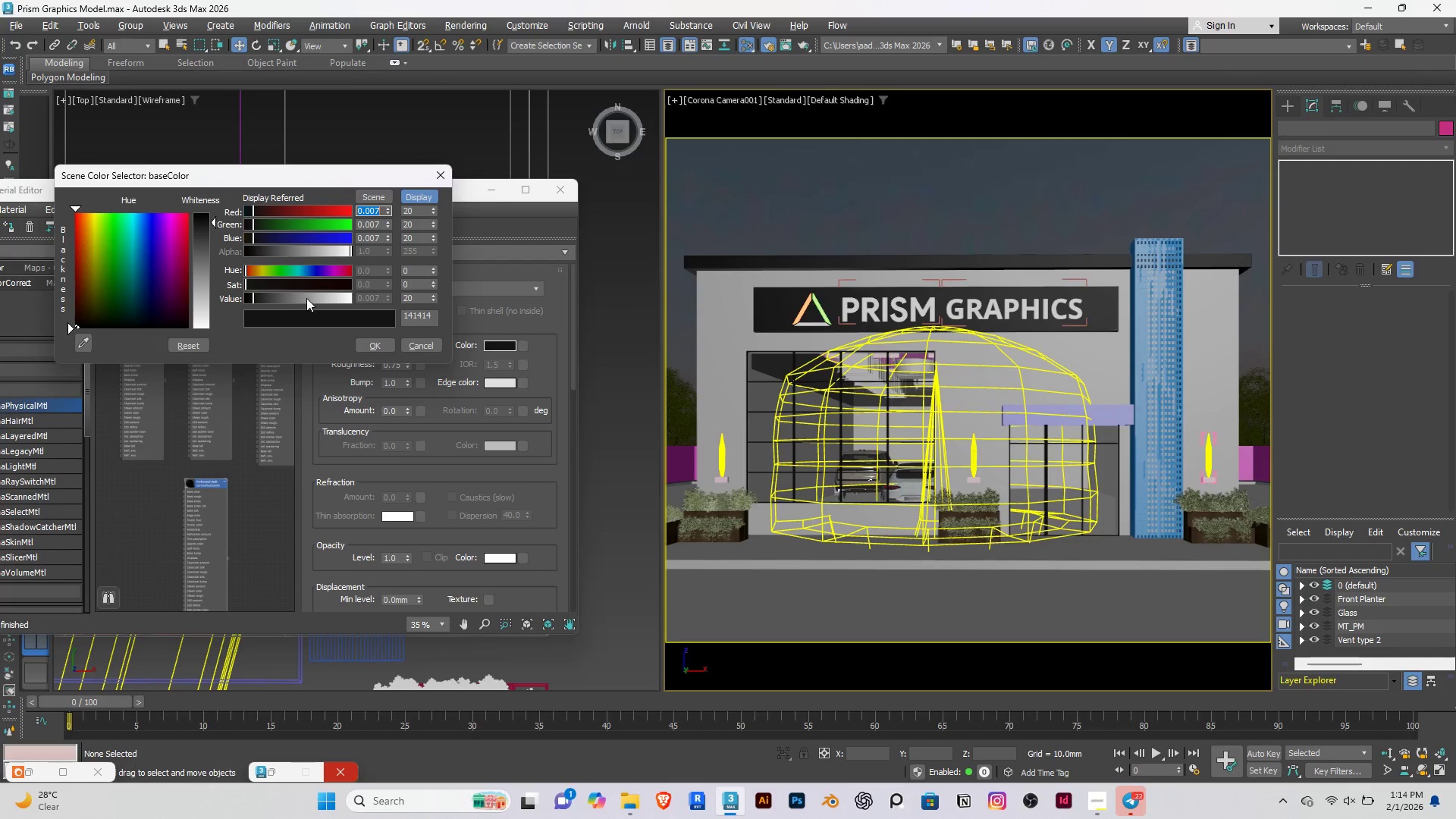 
left_click_drag(start_coordinate=[303, 298], to_coordinate=[334, 300])
 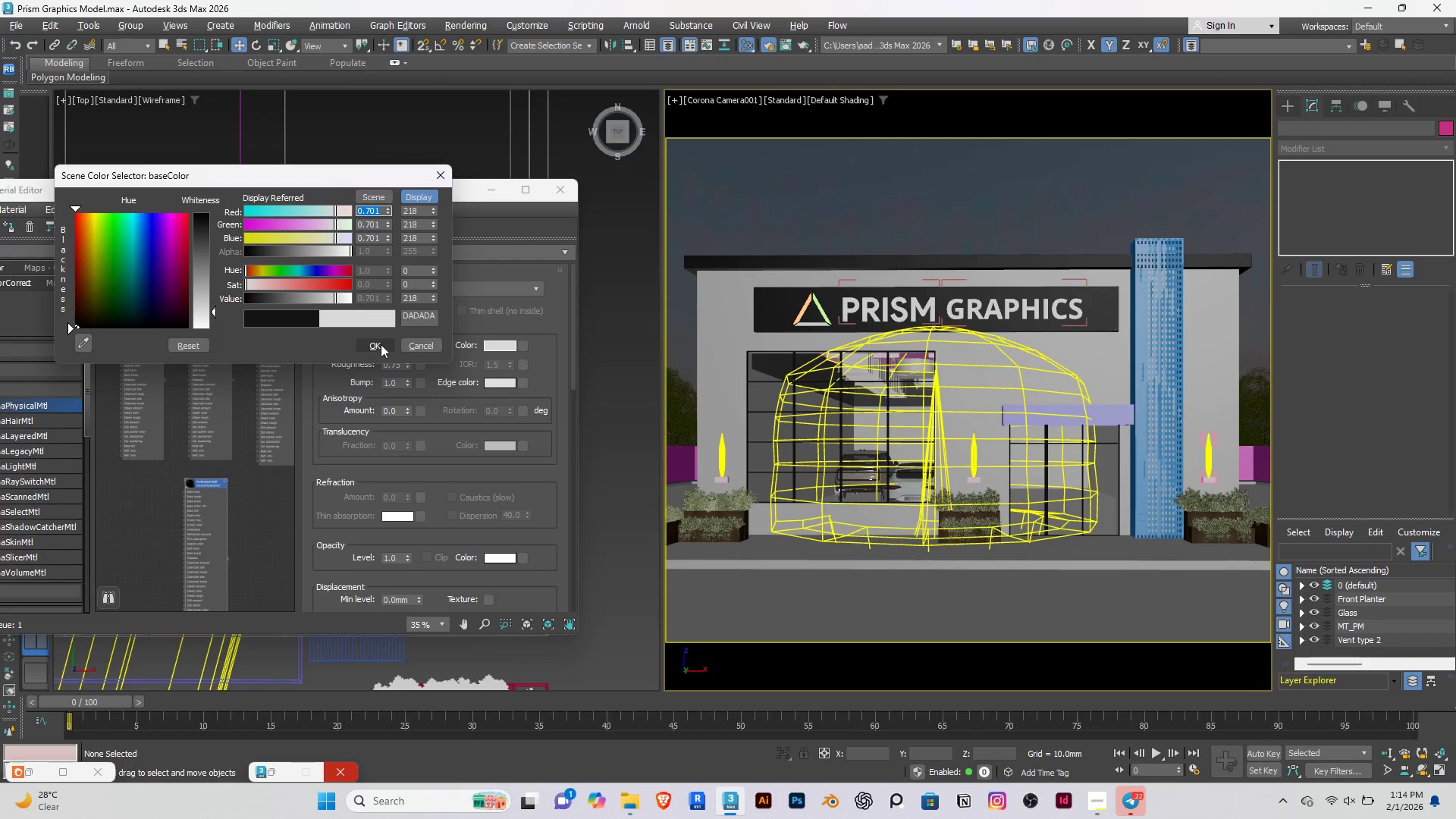 
left_click([381, 344])
 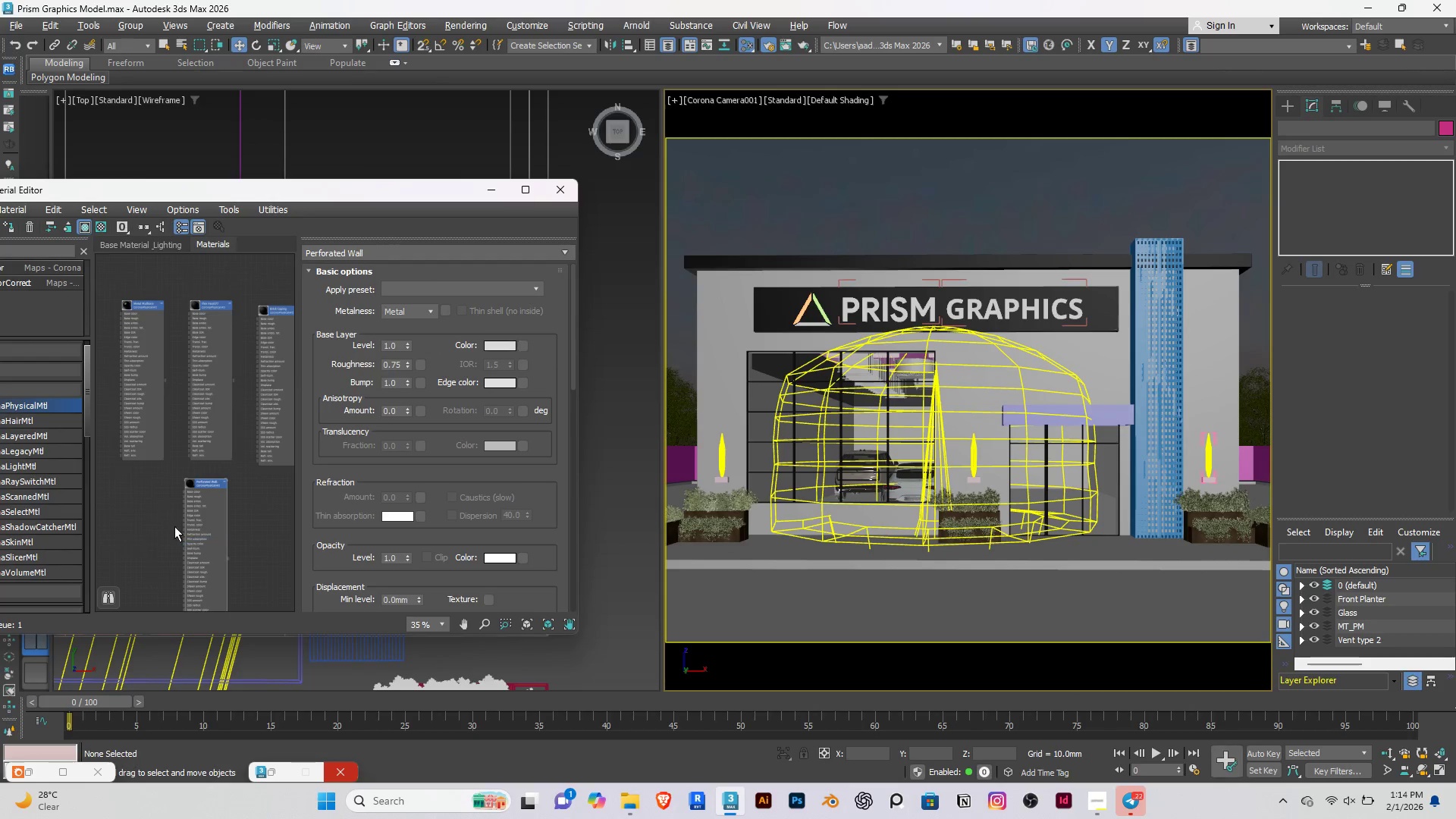 
scroll: coordinate [172, 522], scroll_direction: up, amount: 3.0
 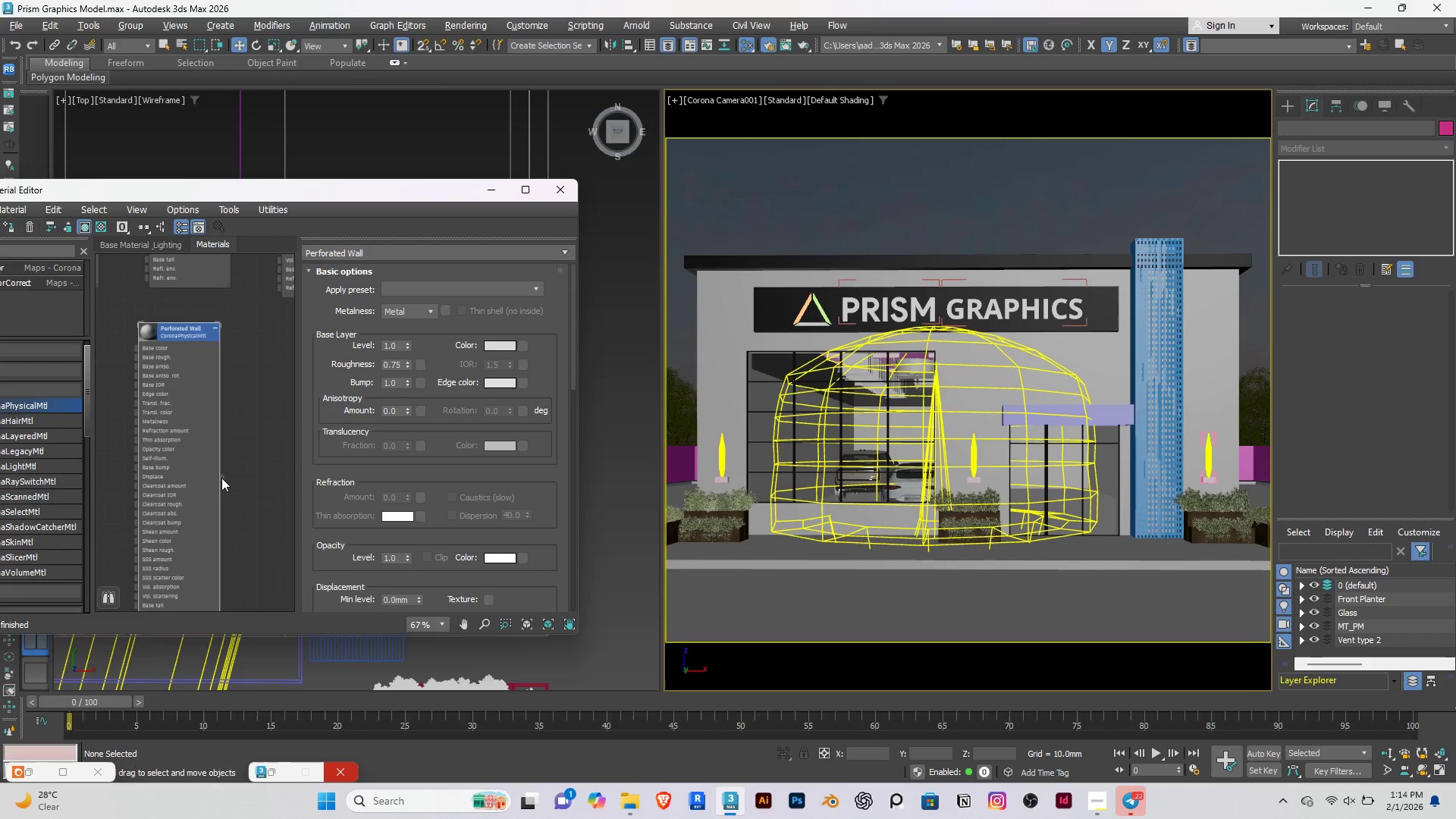 
left_click_drag(start_coordinate=[226, 479], to_coordinate=[1145, 324])
 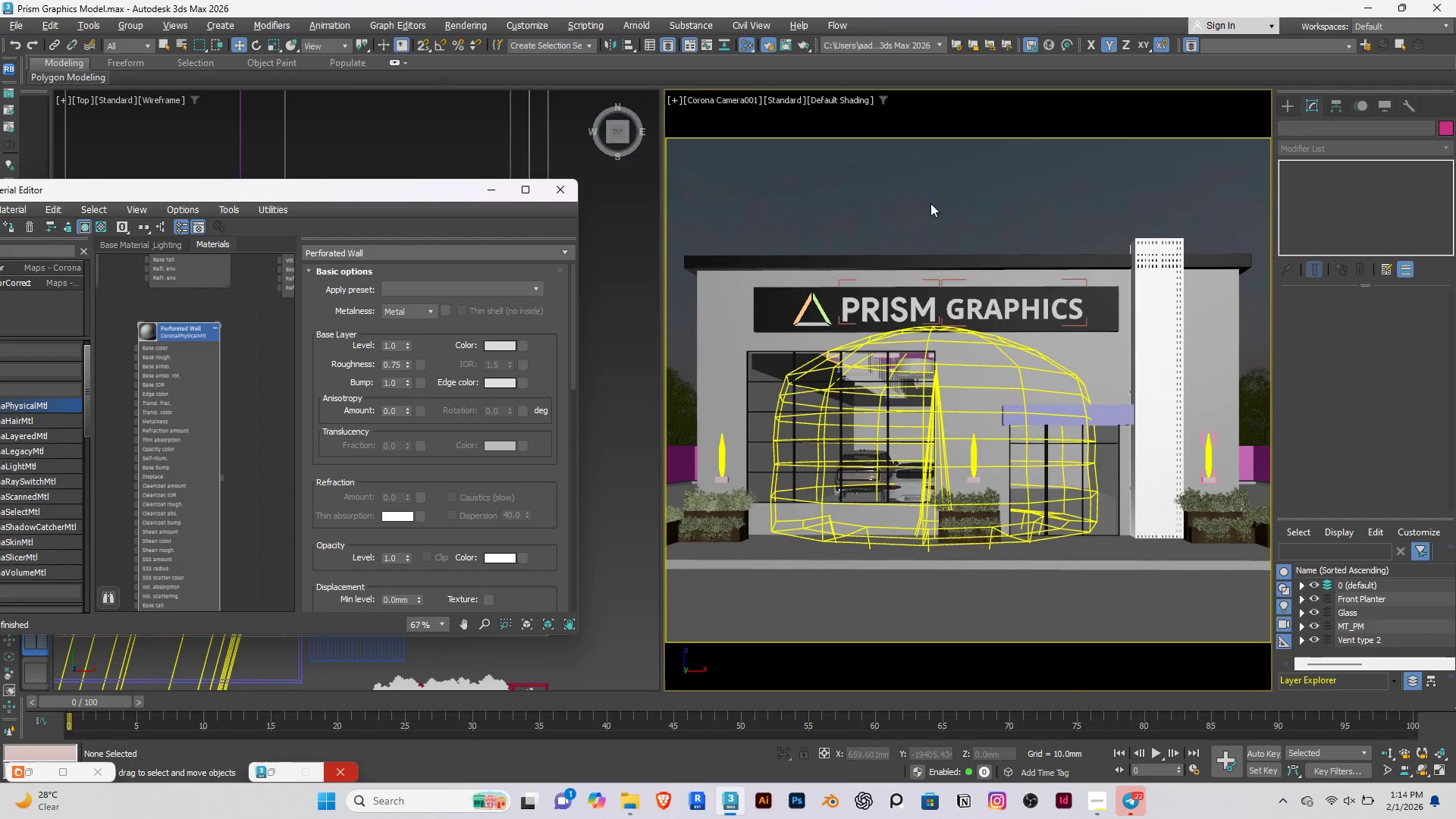 
left_click([925, 196])
 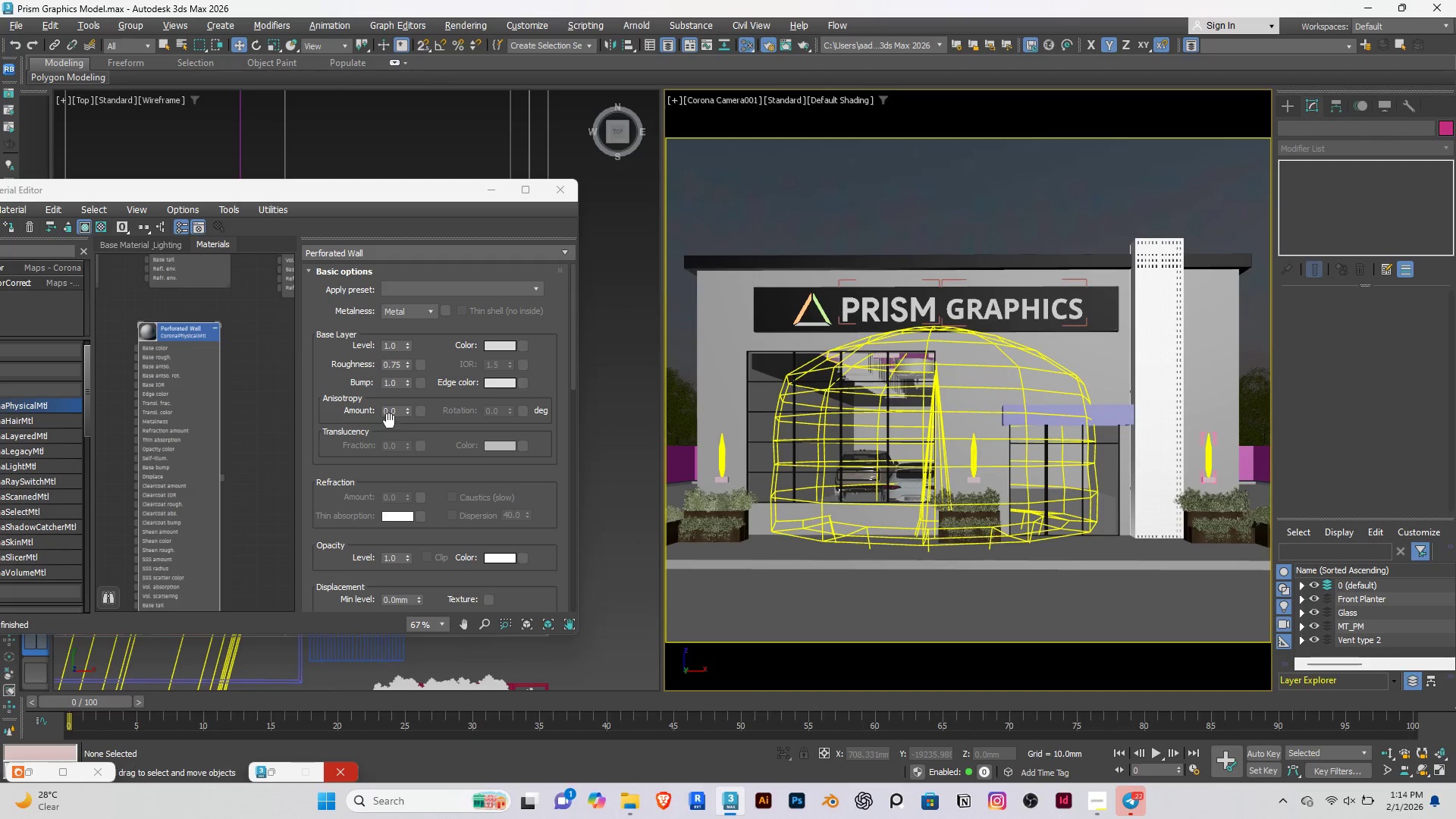 
left_click_drag(start_coordinate=[406, 410], to_coordinate=[413, 384])
 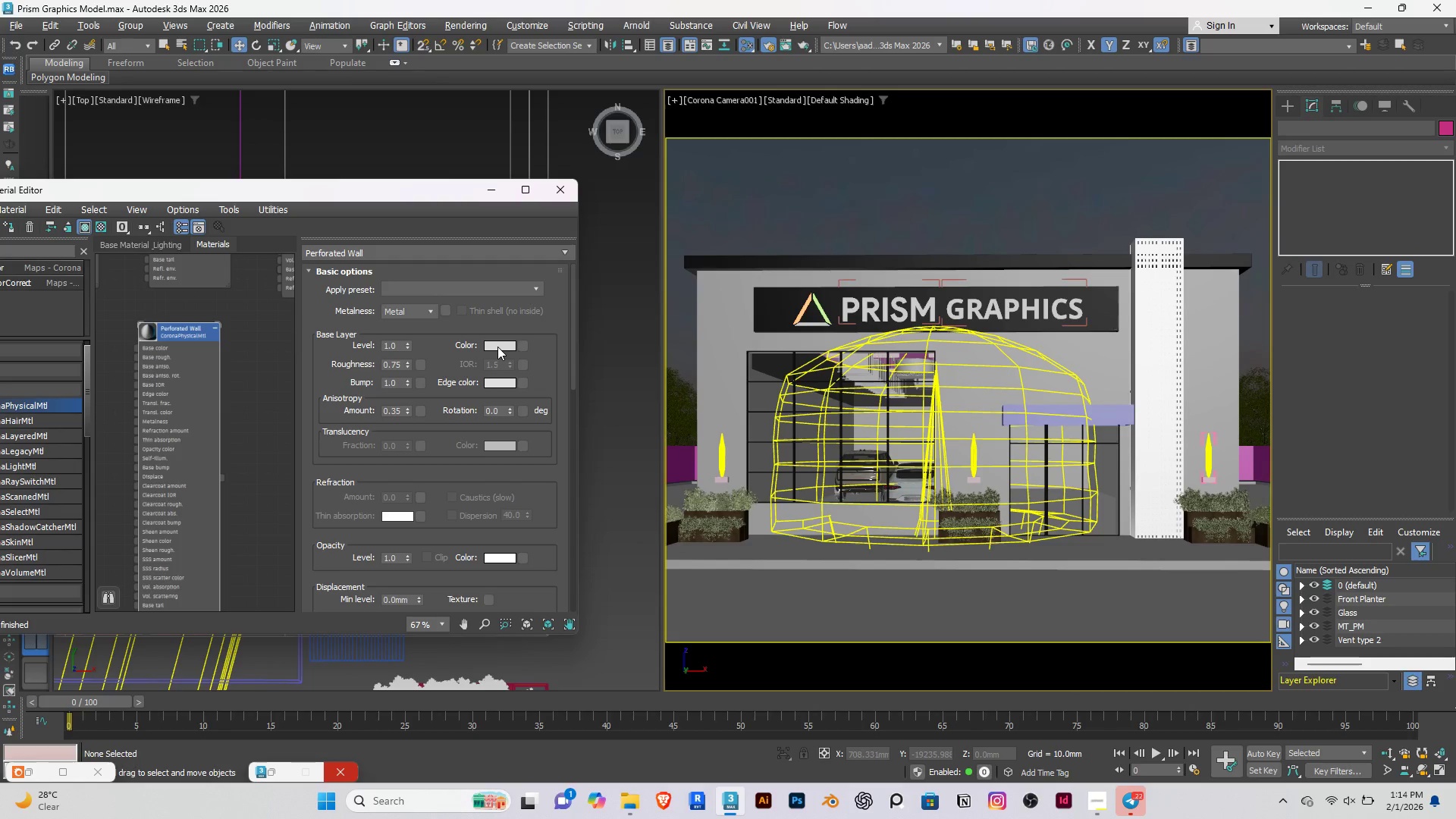 
left_click([498, 347])
 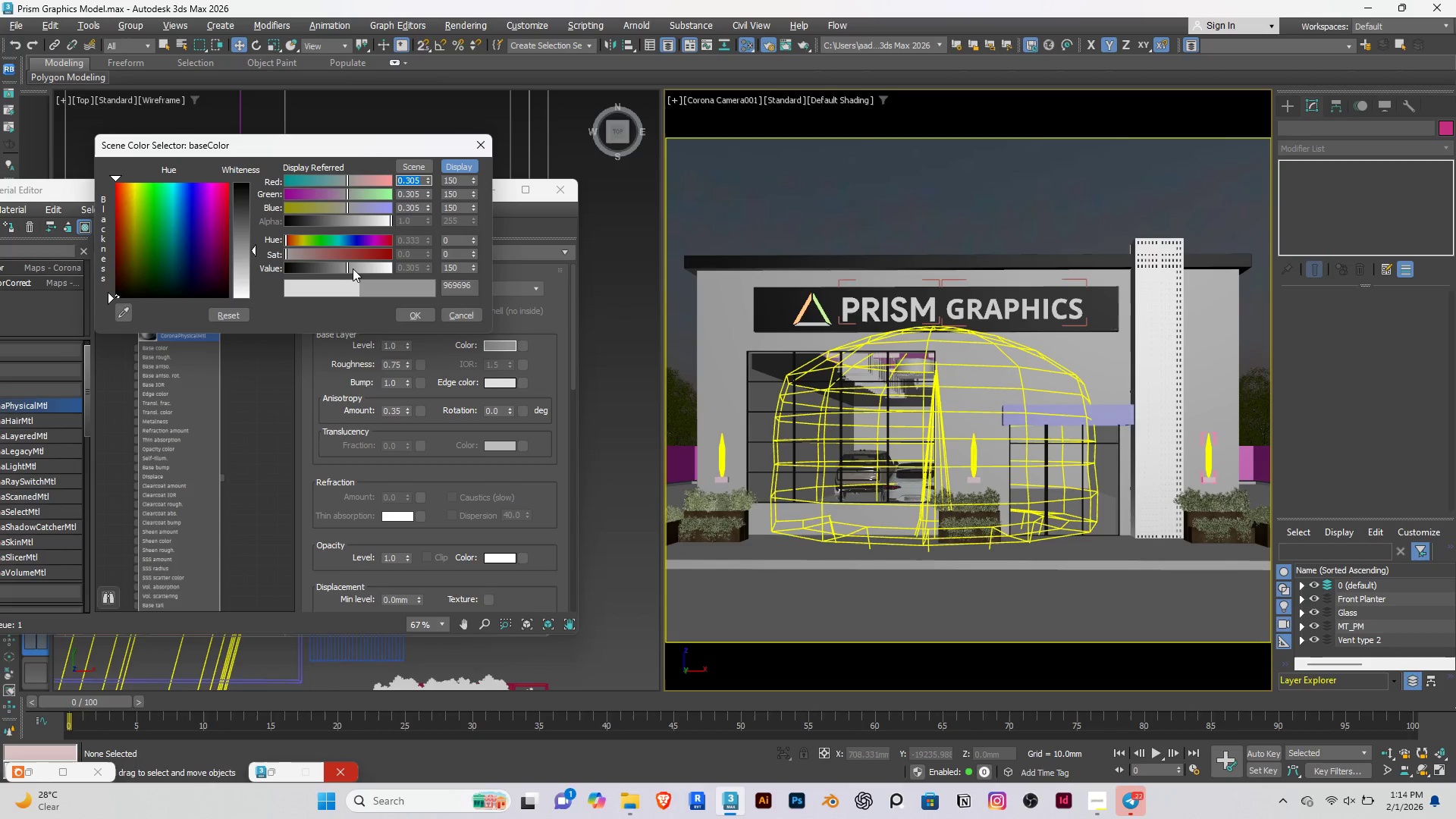 
left_click_drag(start_coordinate=[355, 268], to_coordinate=[334, 280])
 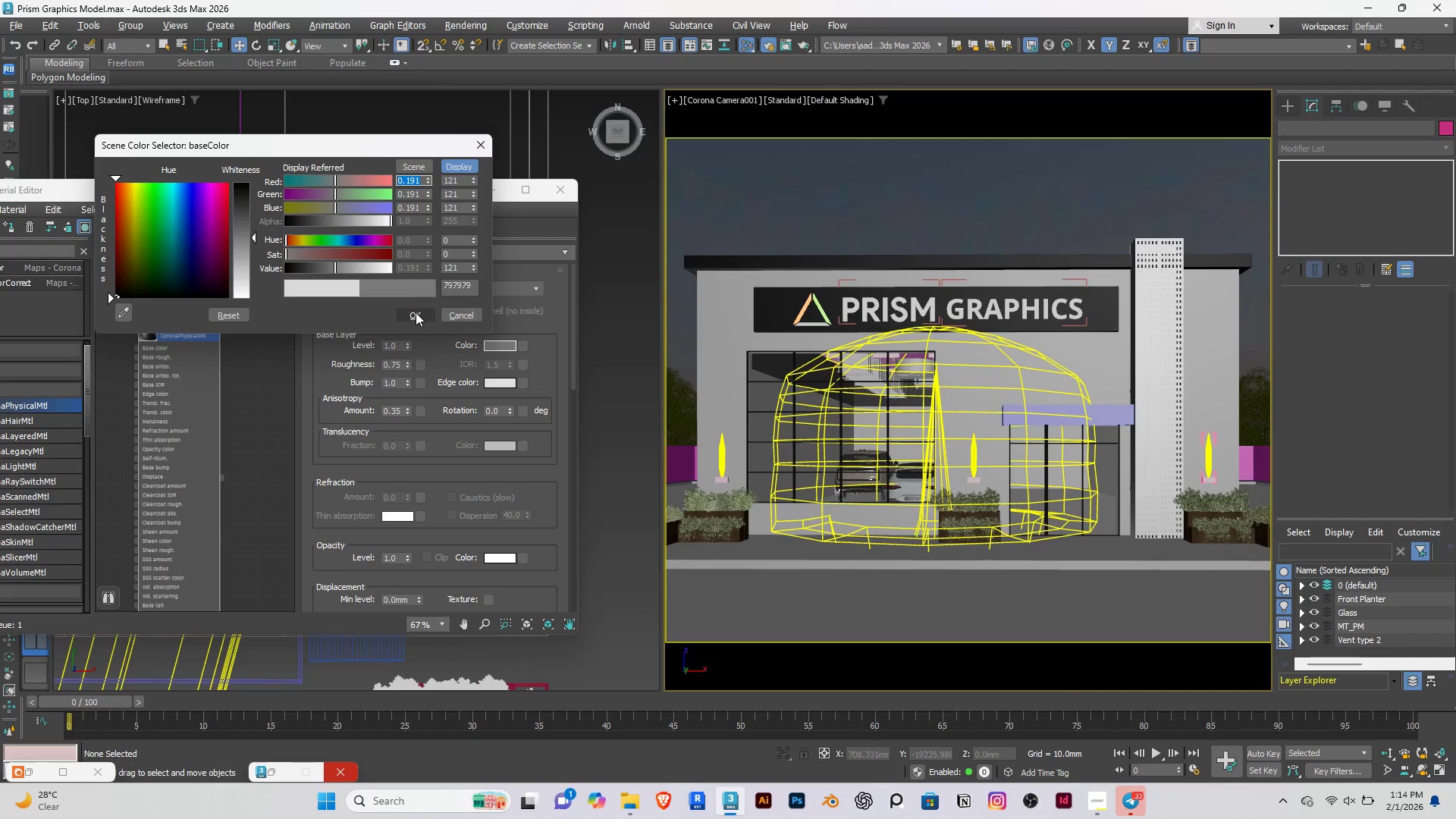 
left_click([416, 312])
 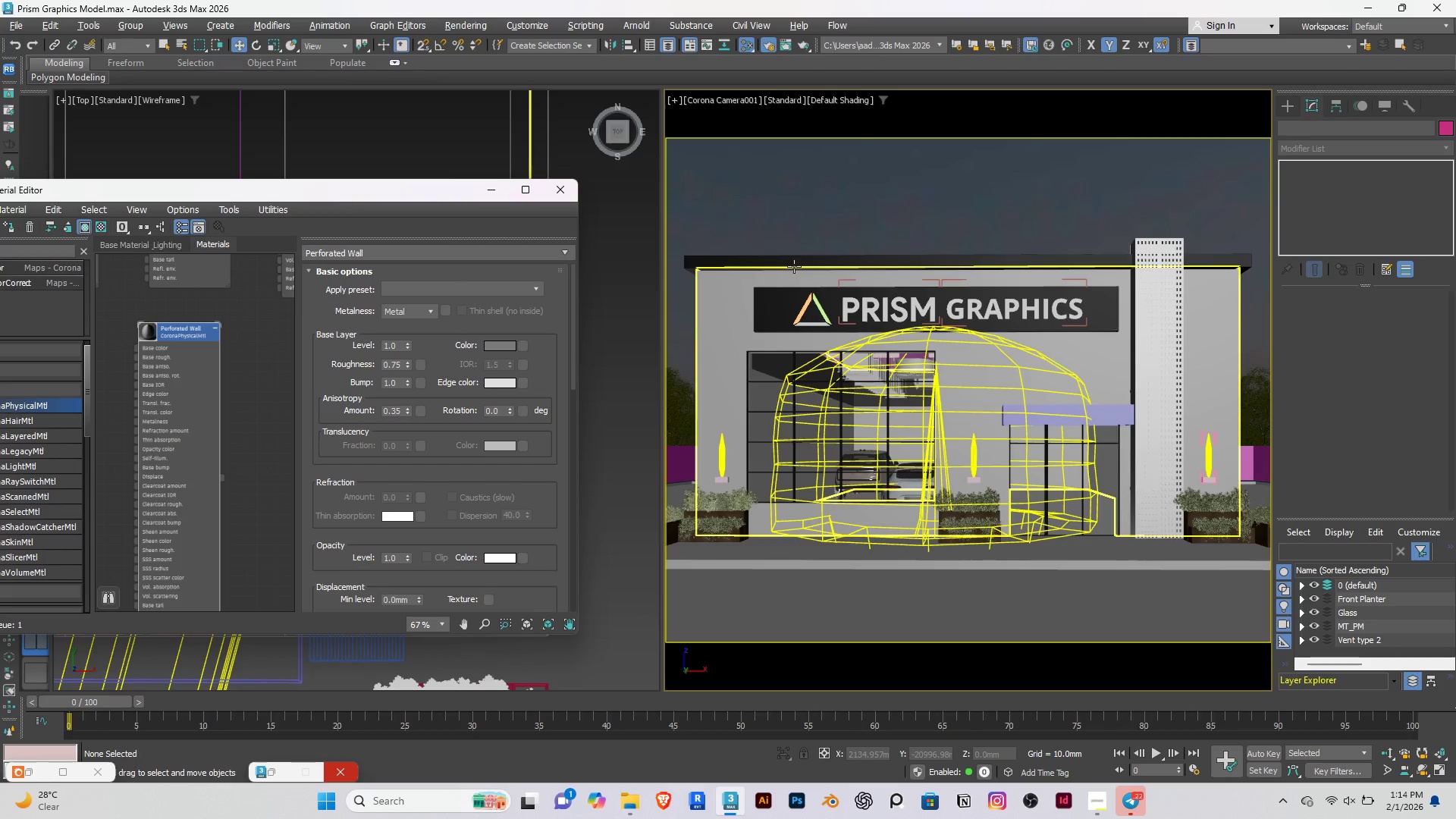 
left_click([792, 264])
 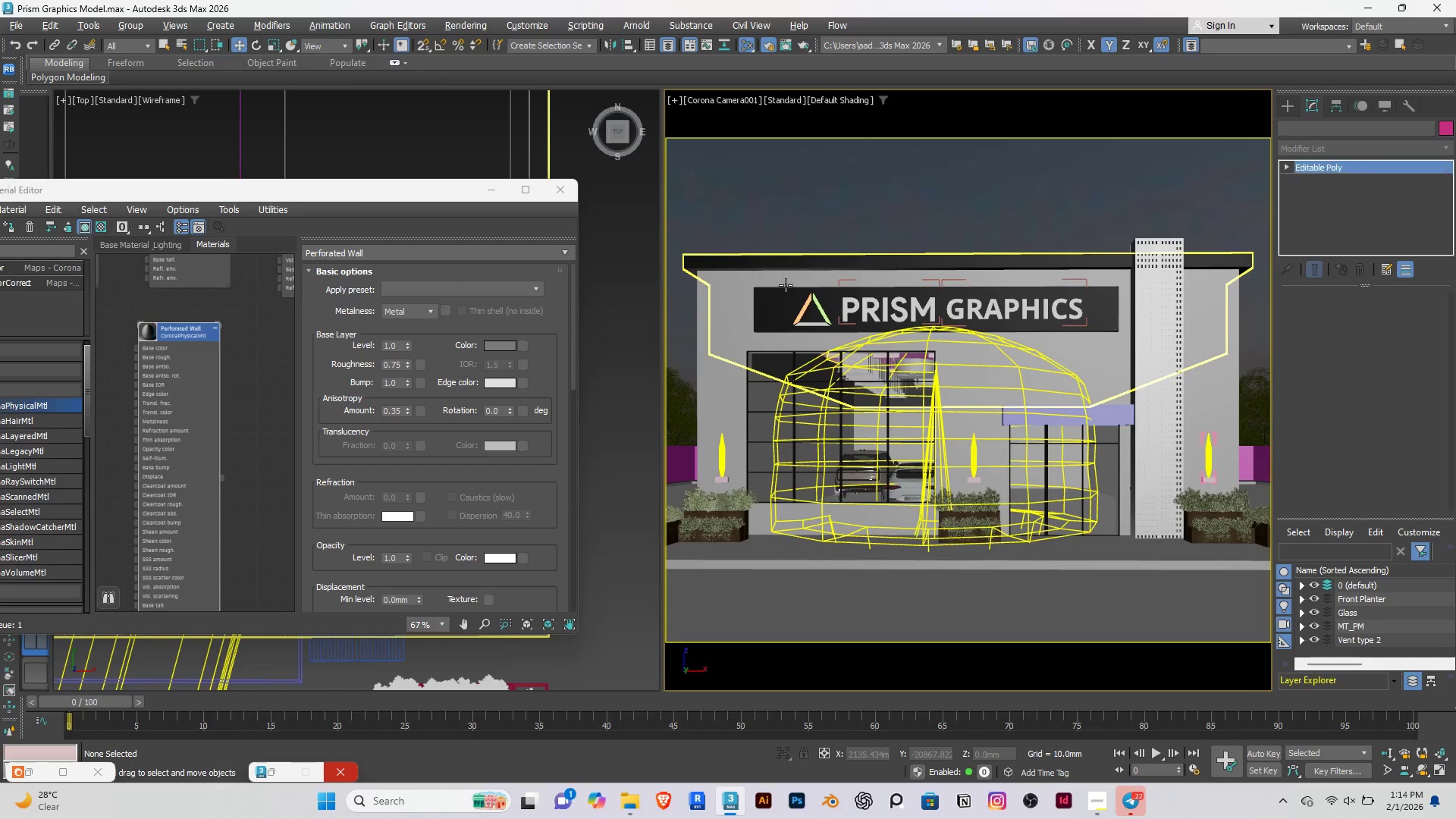 
hold_key(key=ControlRight, duration=1.5)
left_click([785, 295])
 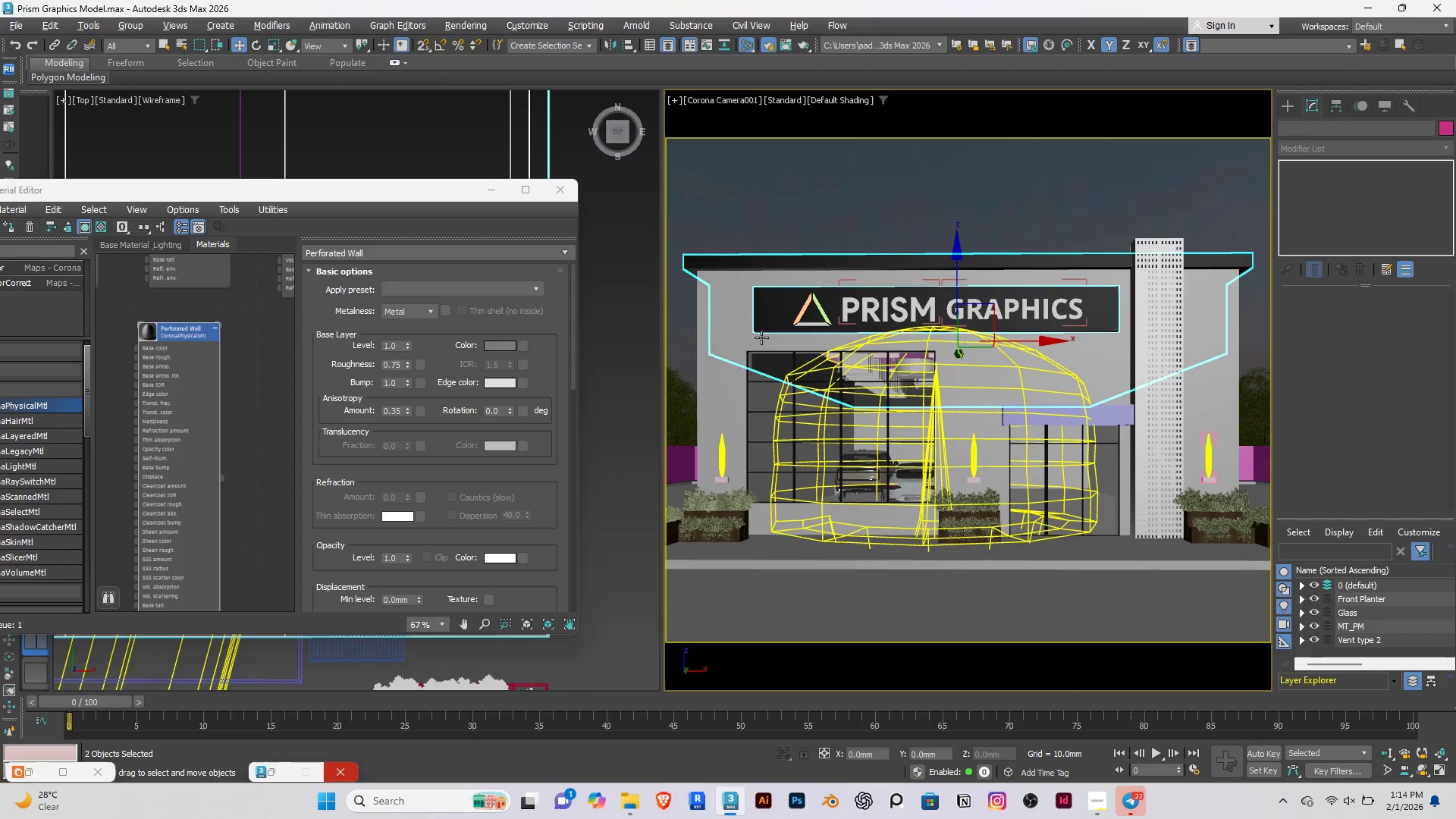 
hold_key(key=ControlRight, duration=1.52)
left_click([758, 351])
 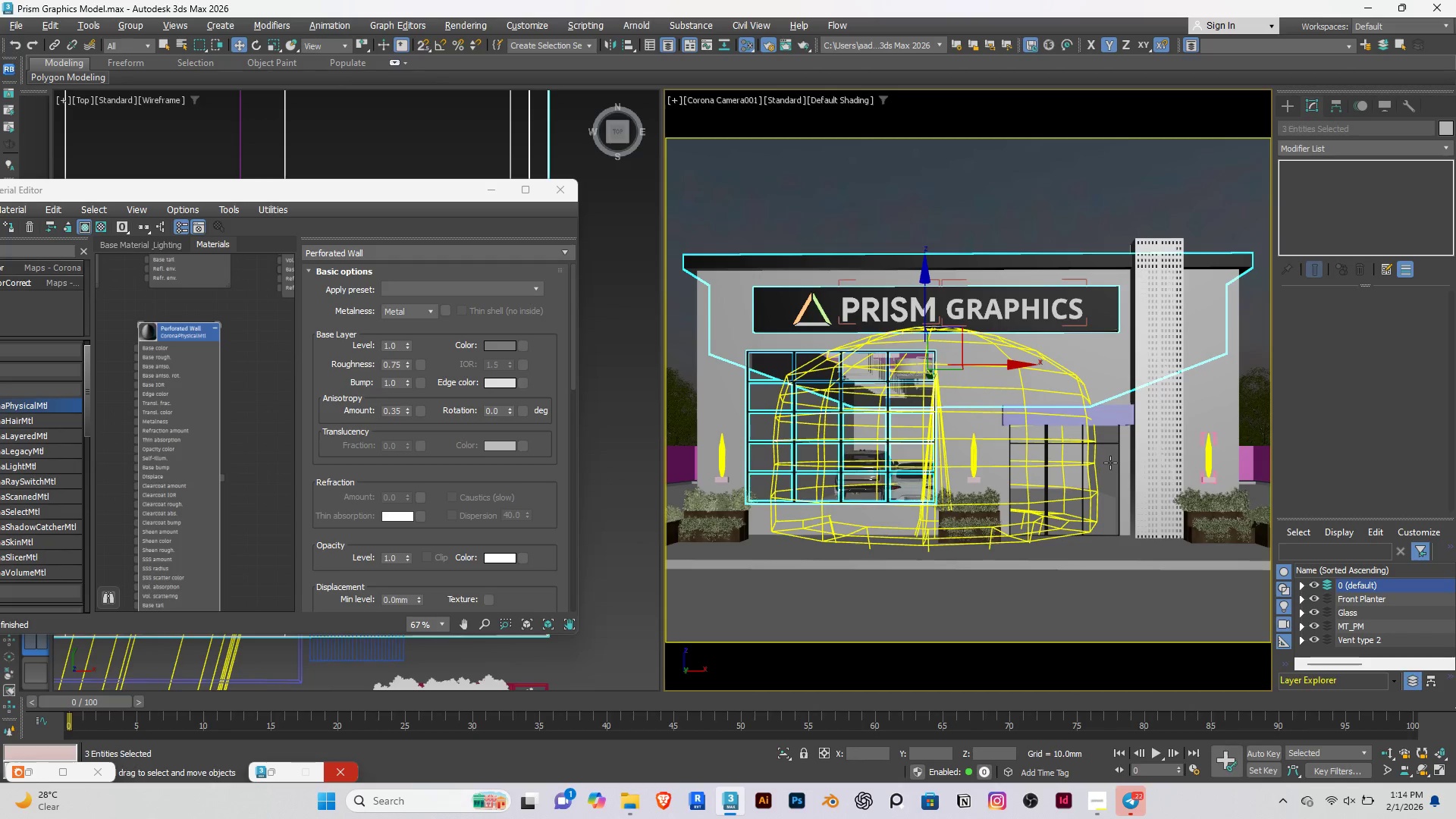 
hold_key(key=ControlRight, duration=1.5)
left_click([1046, 447])
 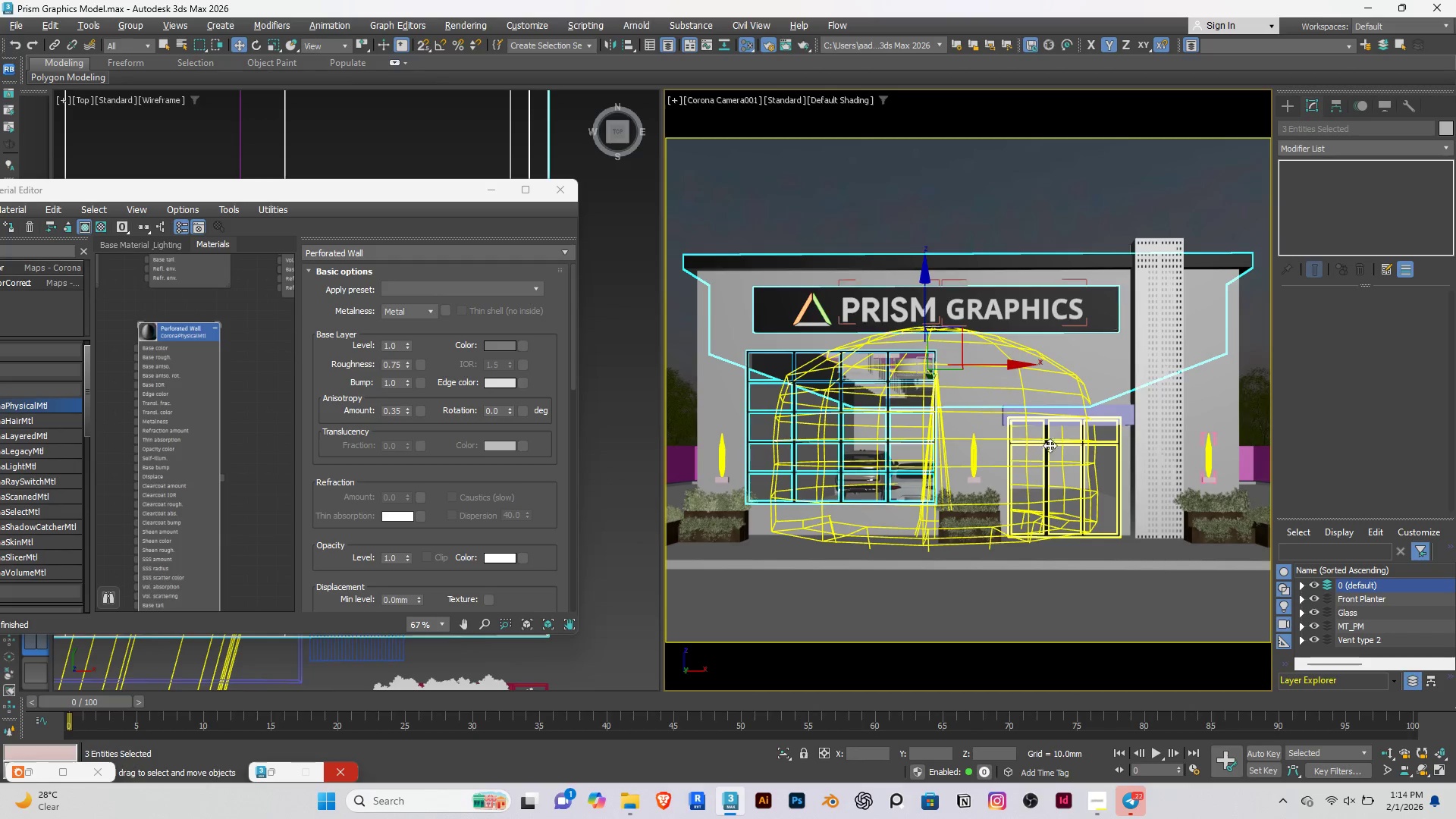 
hold_key(key=ControlRight, duration=1.51)
left_click([1144, 395])
 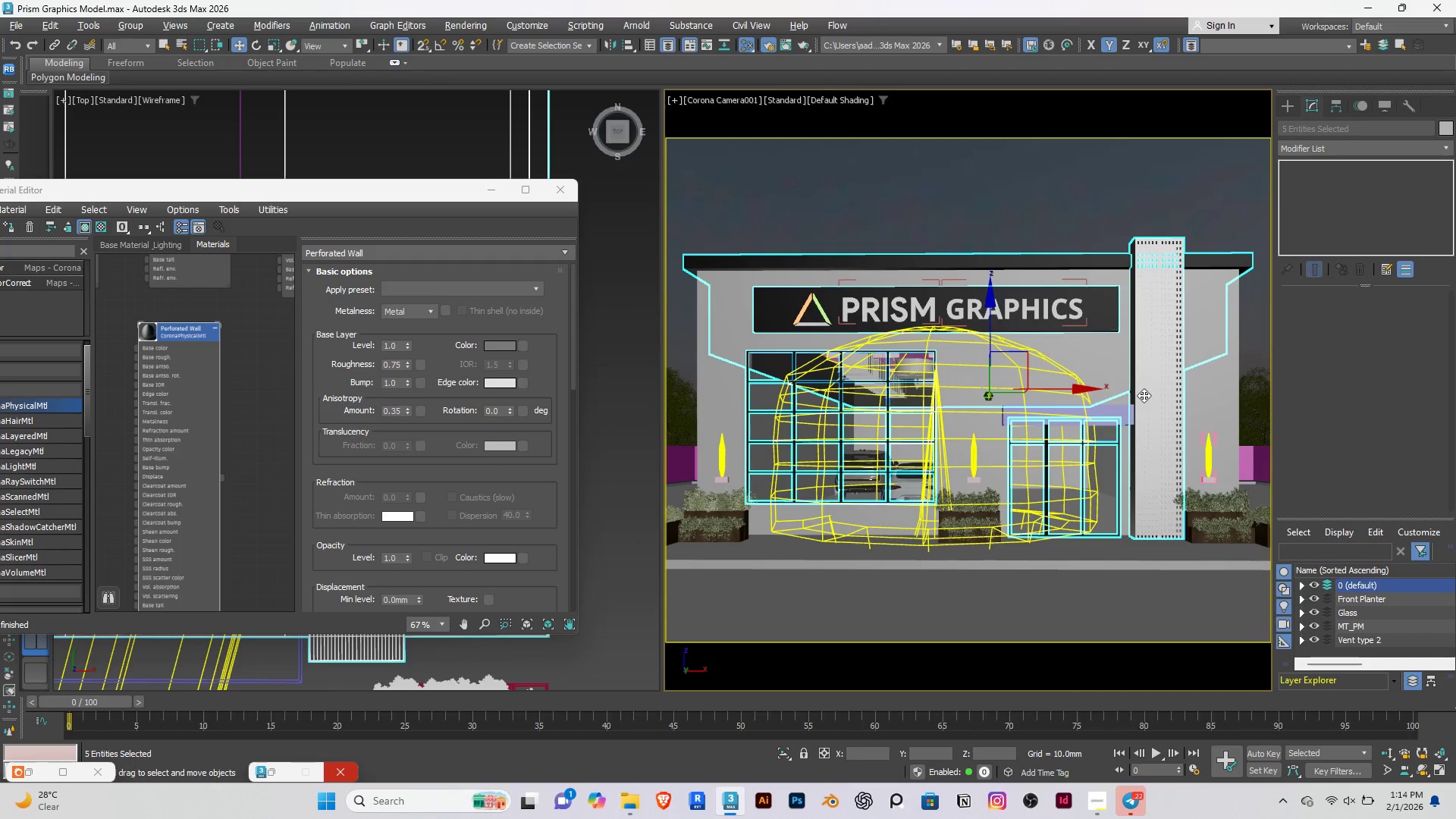 
key(Control+ControlRight)
 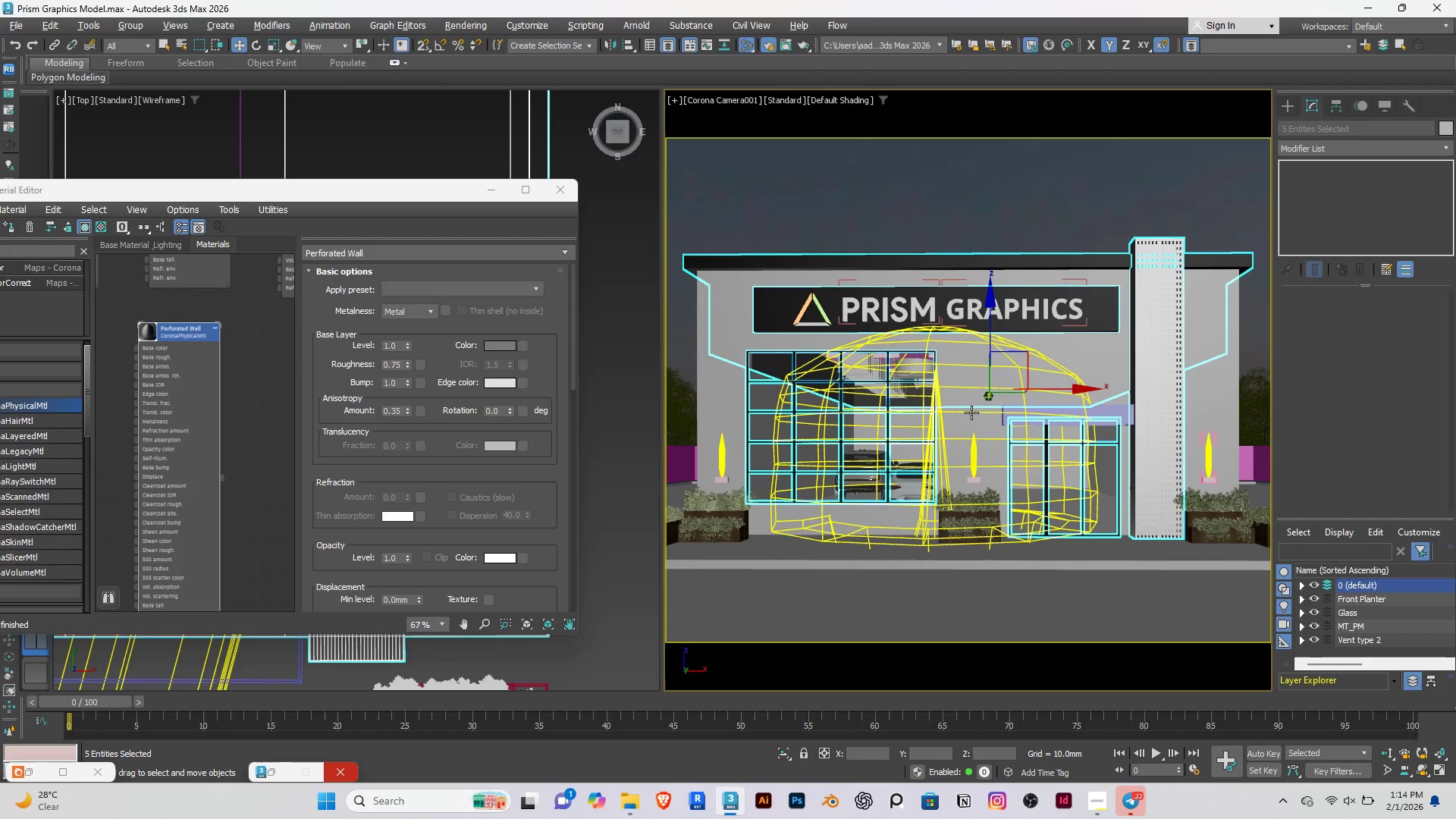 
key(Control+ControlRight)
 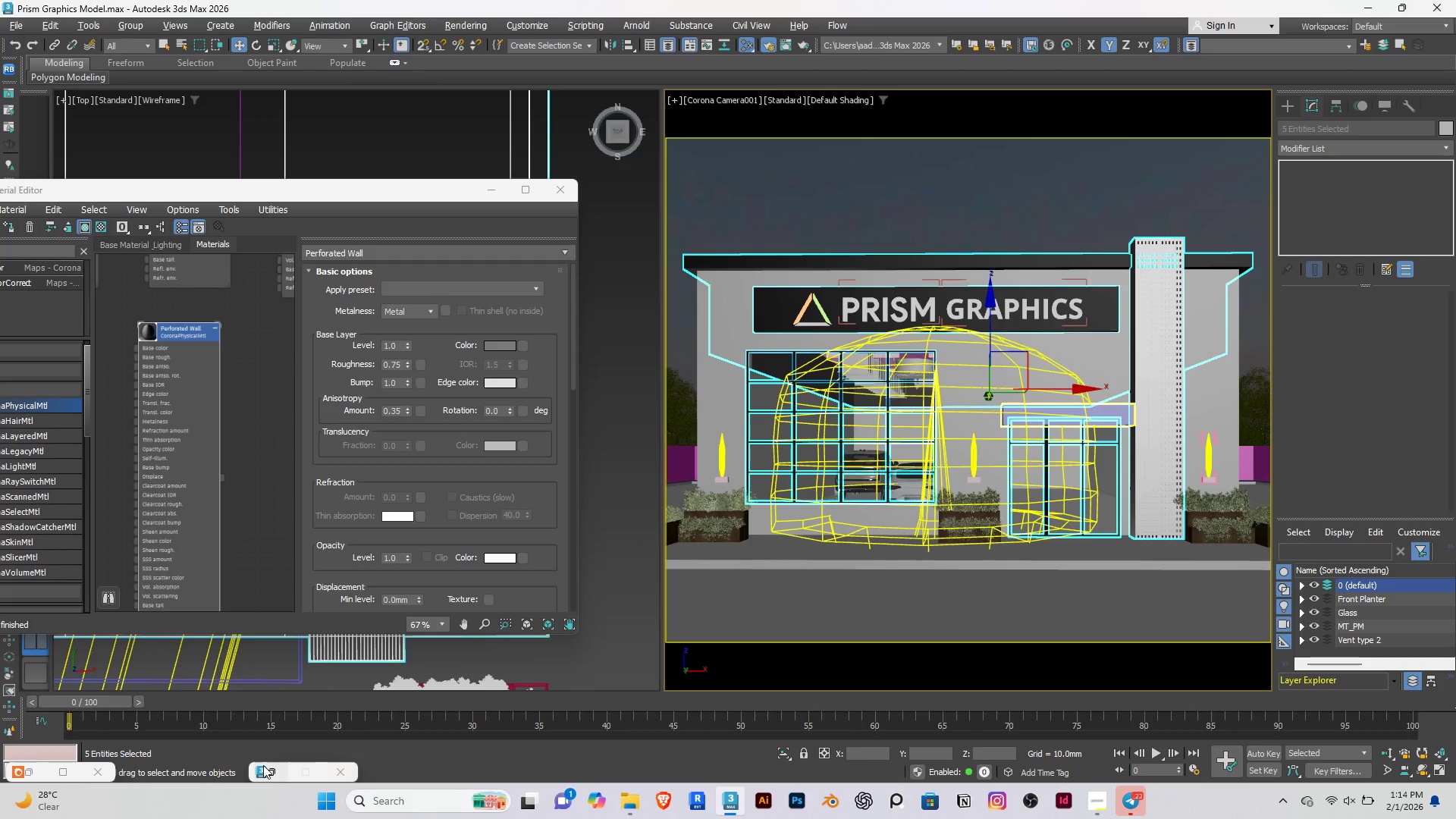 
left_click([264, 770])
 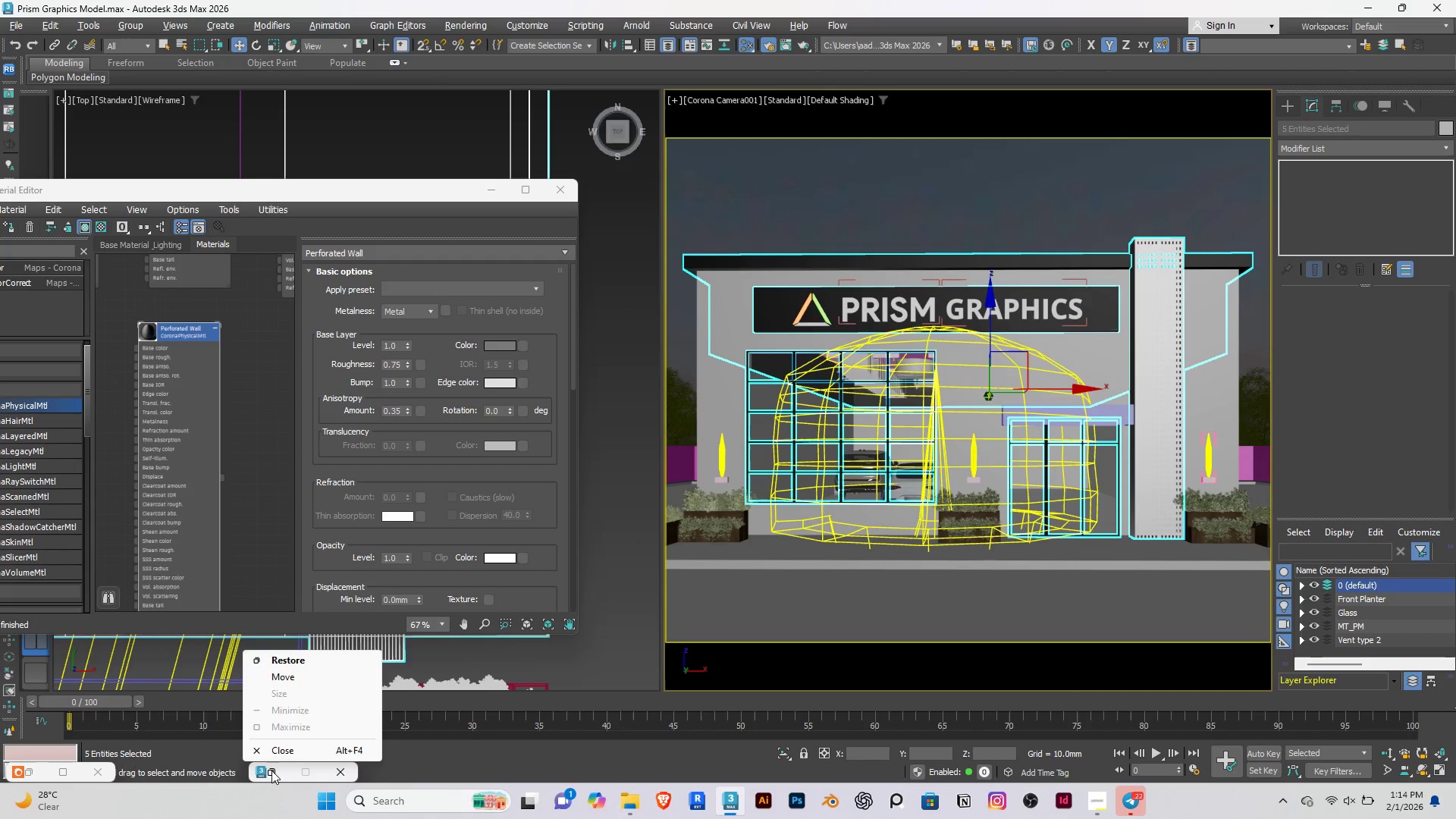 
left_click([274, 770])
 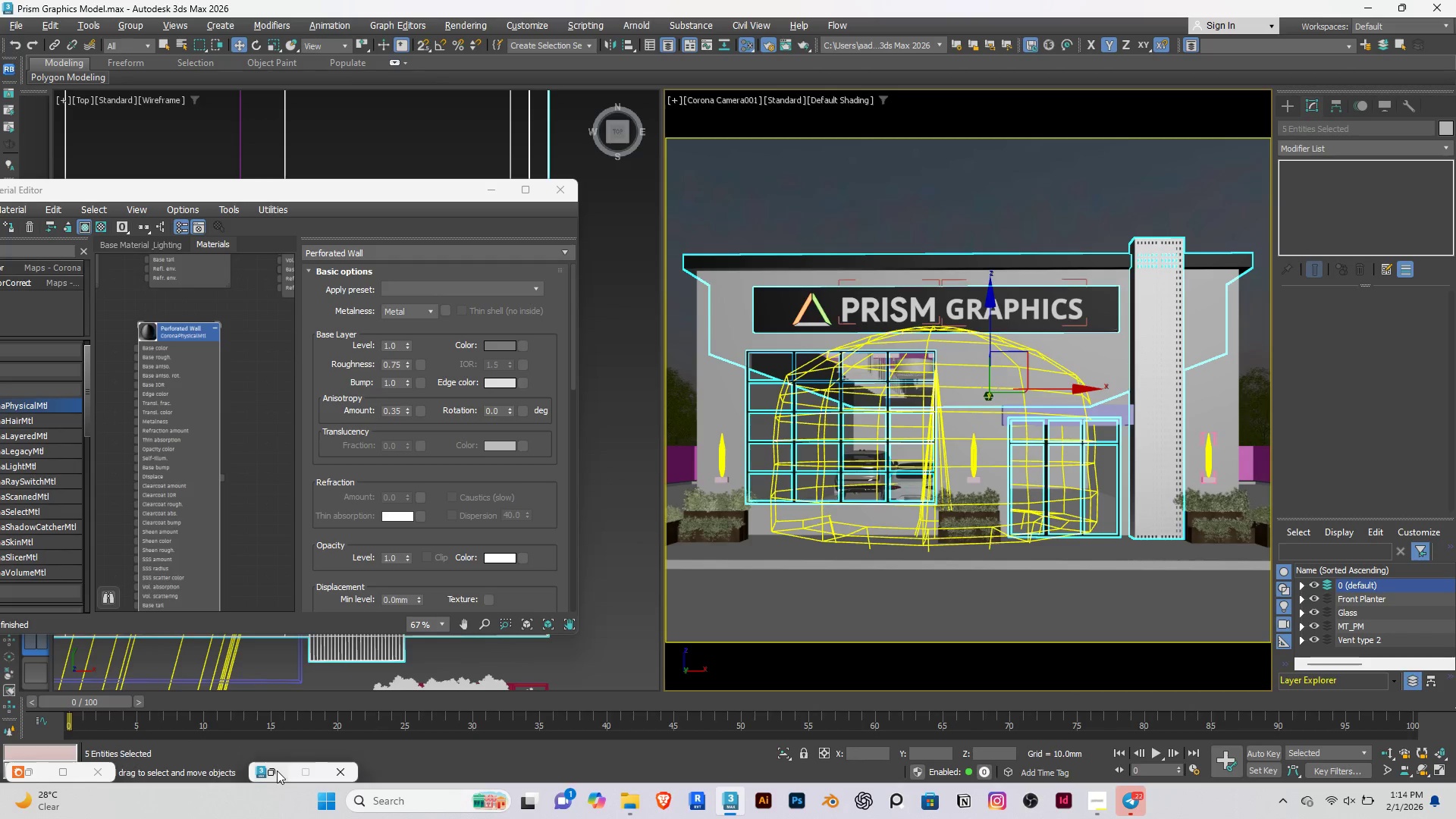 
double_click([277, 770])
 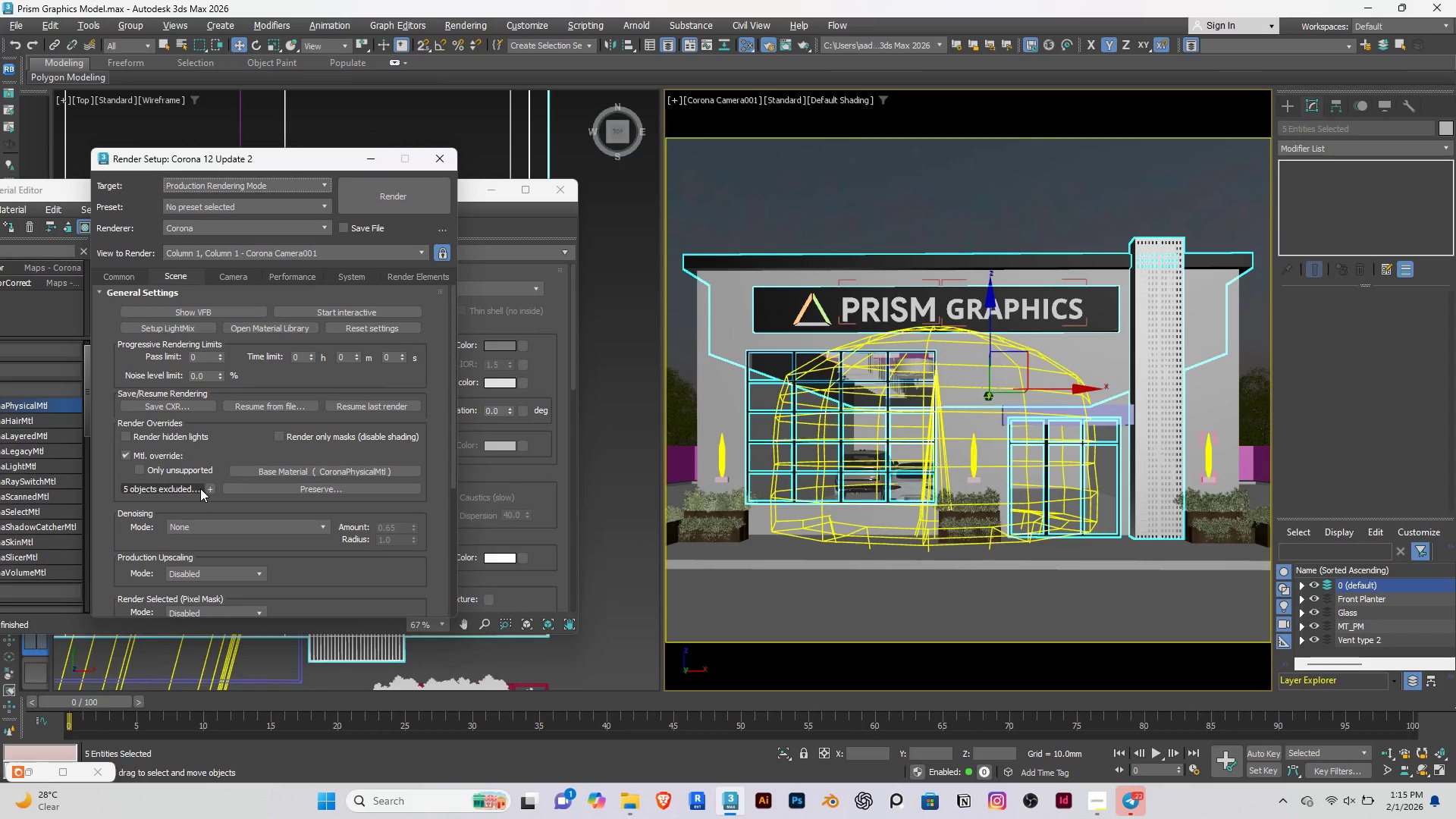 
left_click([212, 490])
 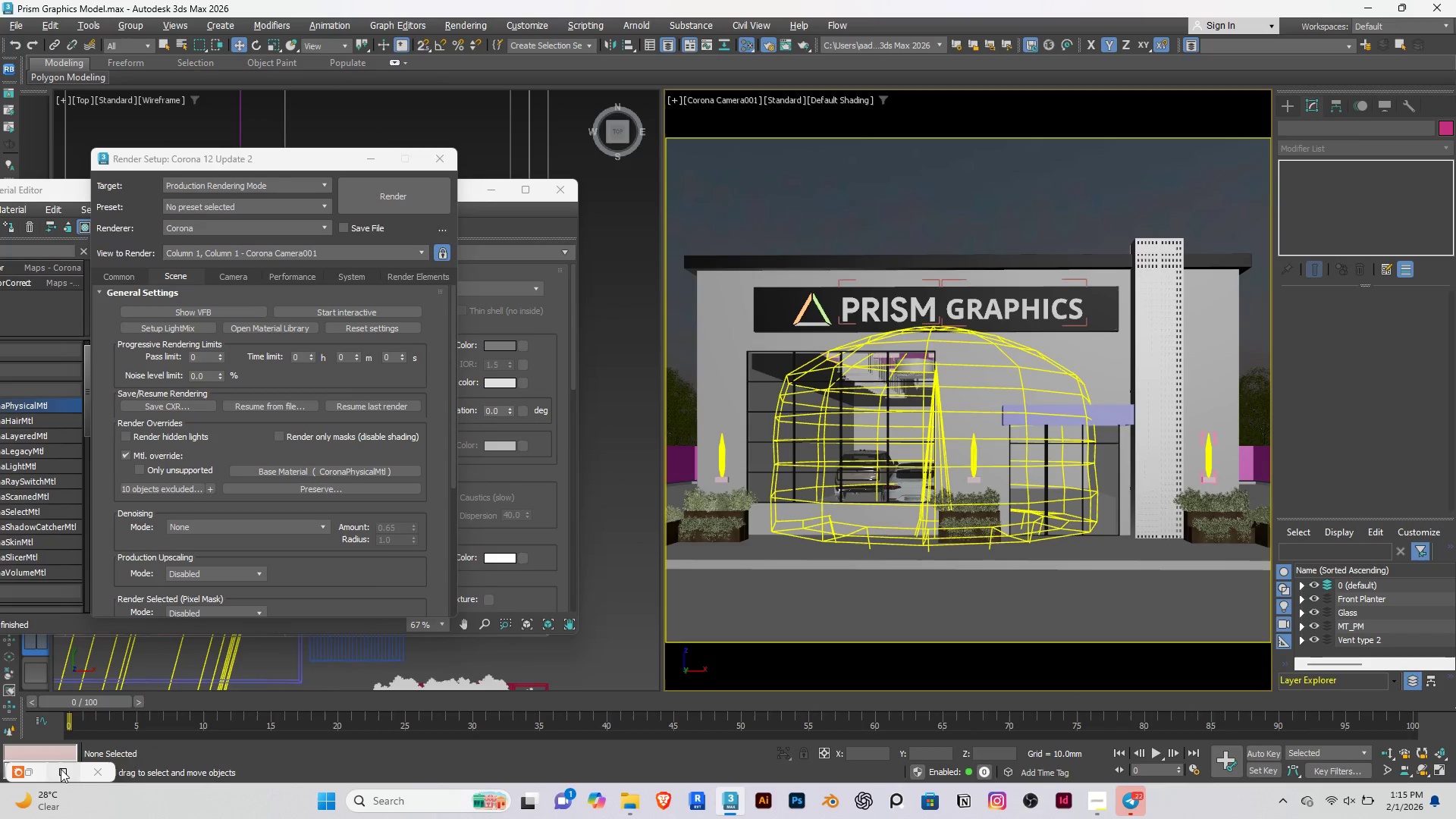 
left_click([28, 771])
 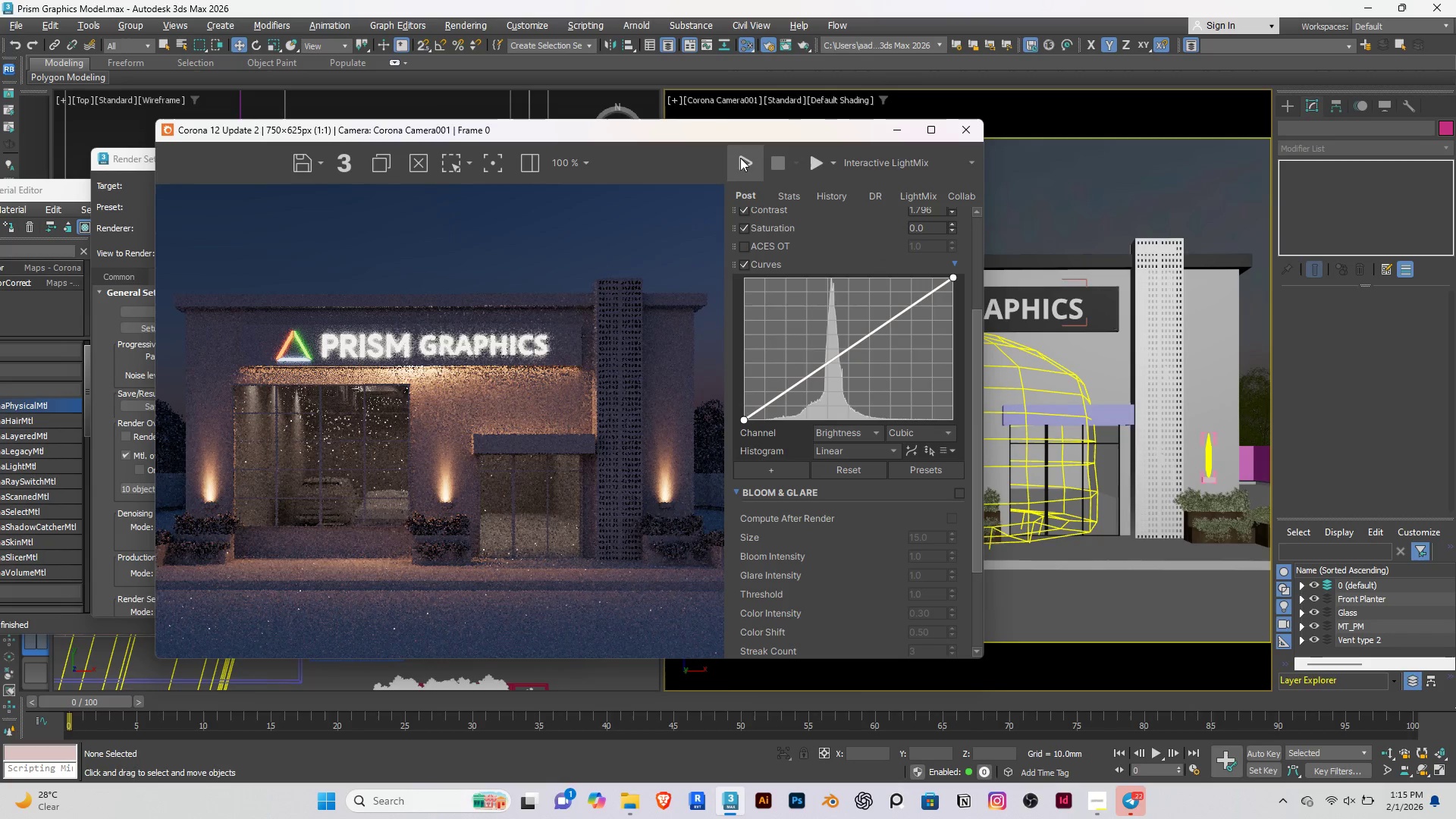 
left_click([747, 164])
 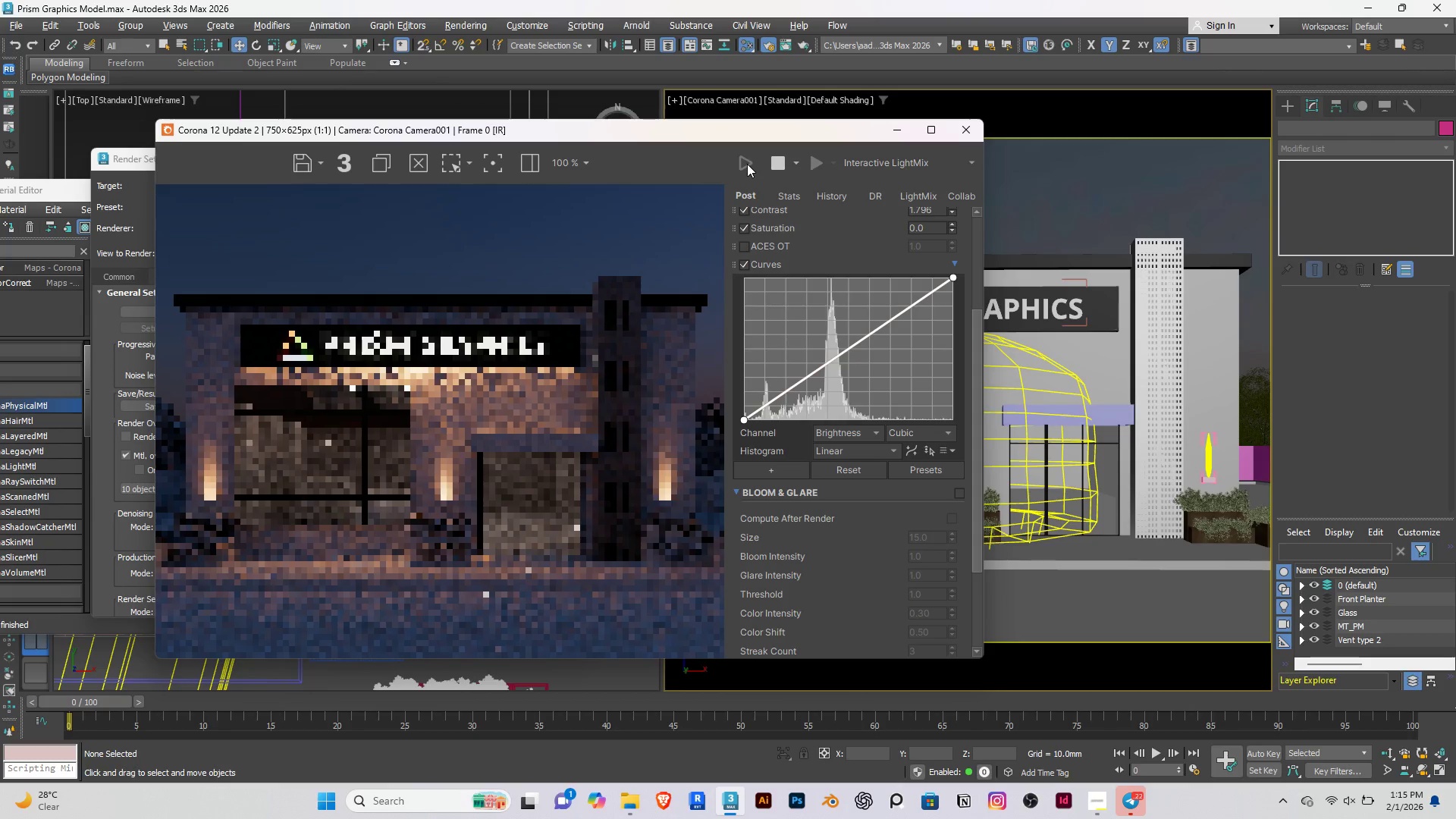 
wait(22.11)
 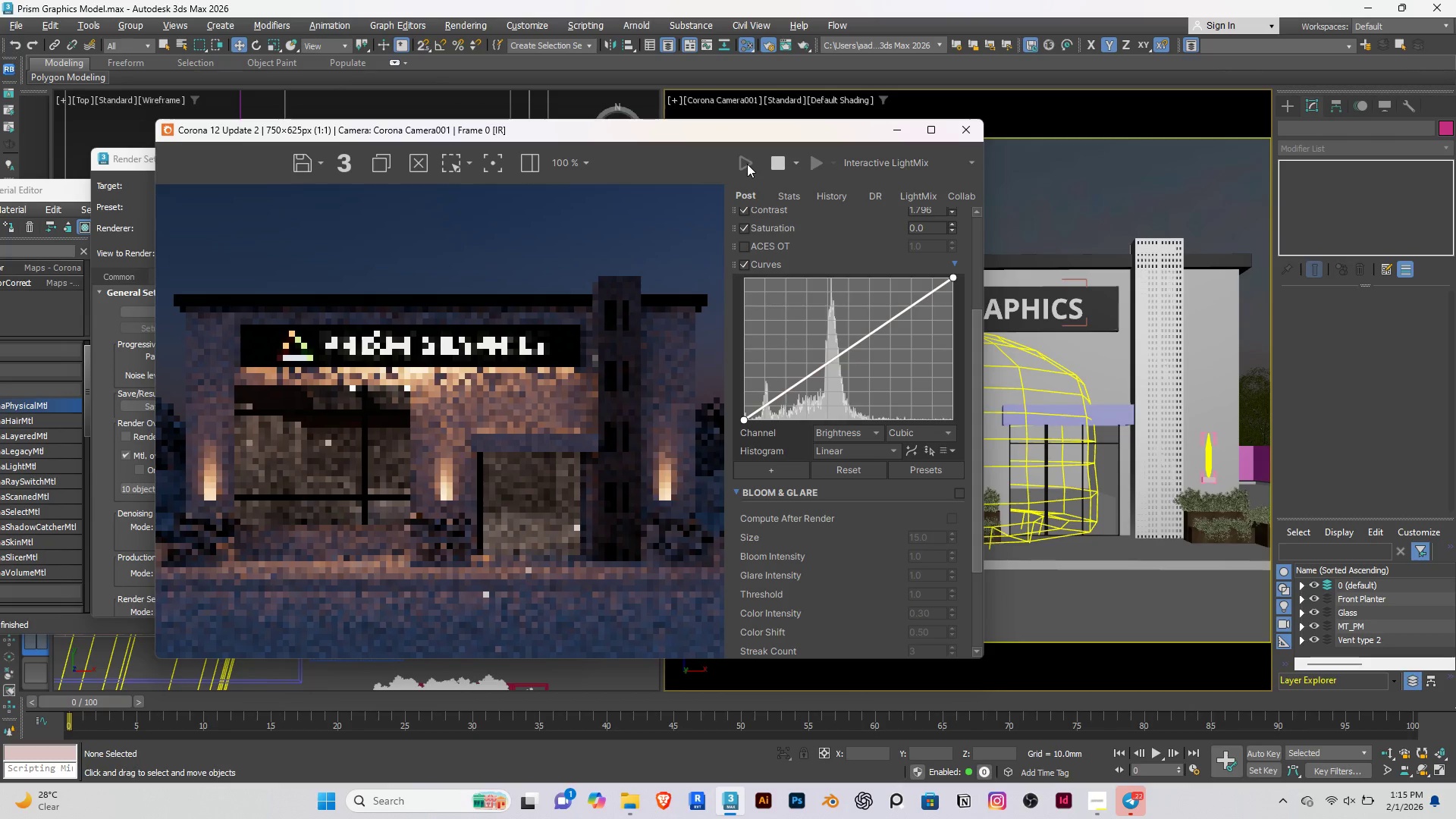 
left_click_drag(start_coordinate=[588, 130], to_coordinate=[907, 192])
 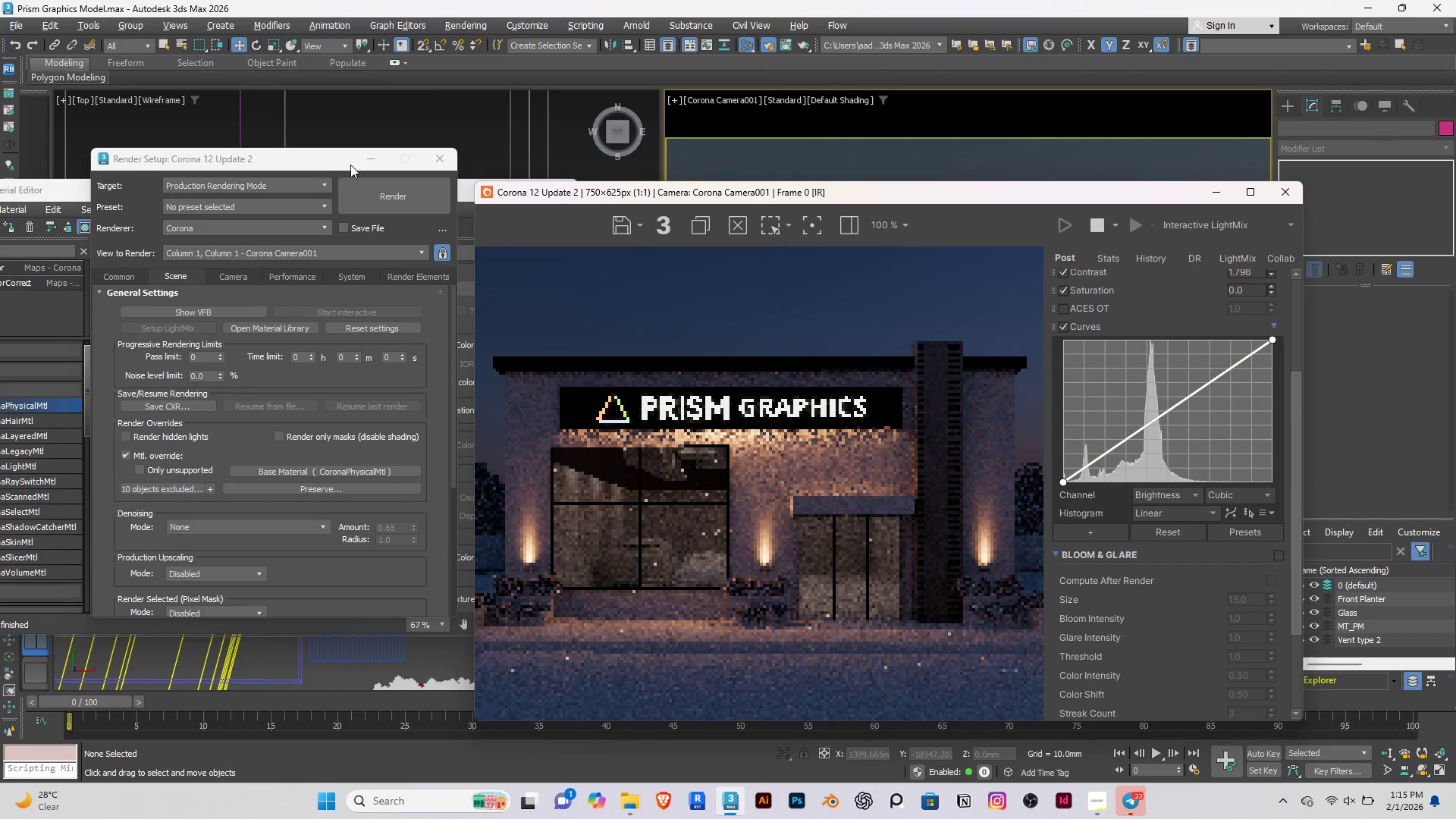 
left_click([362, 162])
 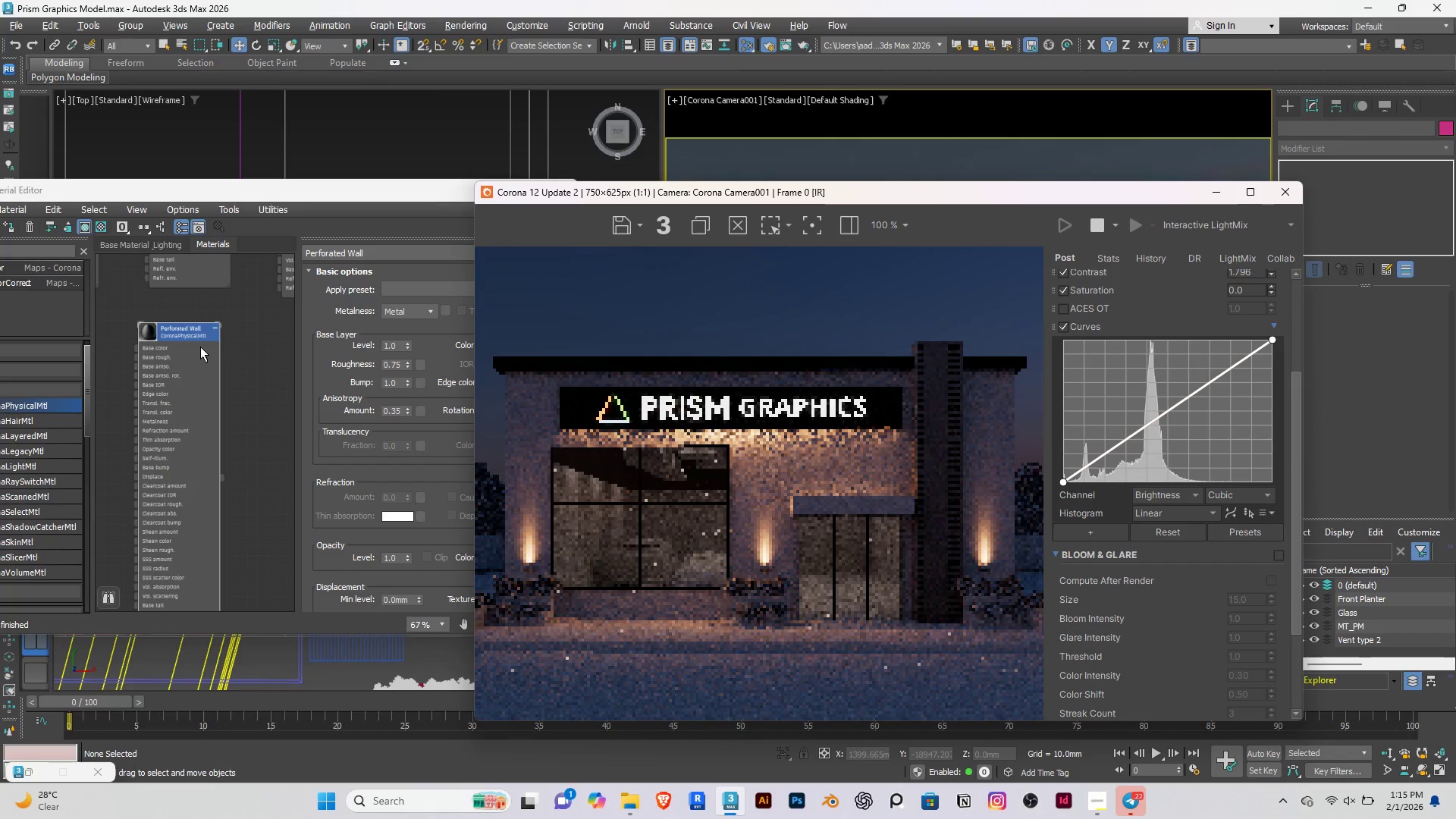 
left_click([168, 327])
 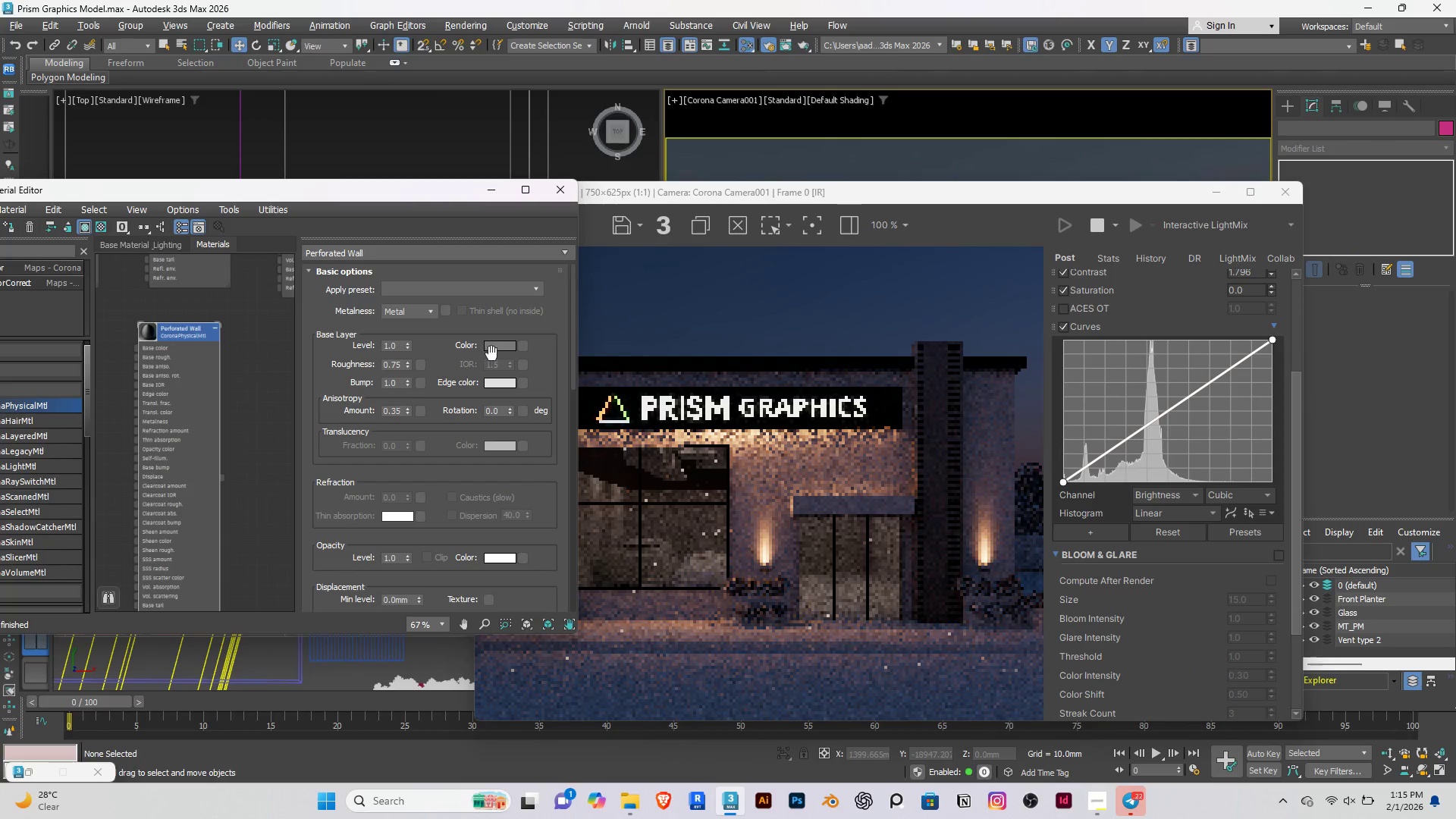 
left_click([500, 345])
 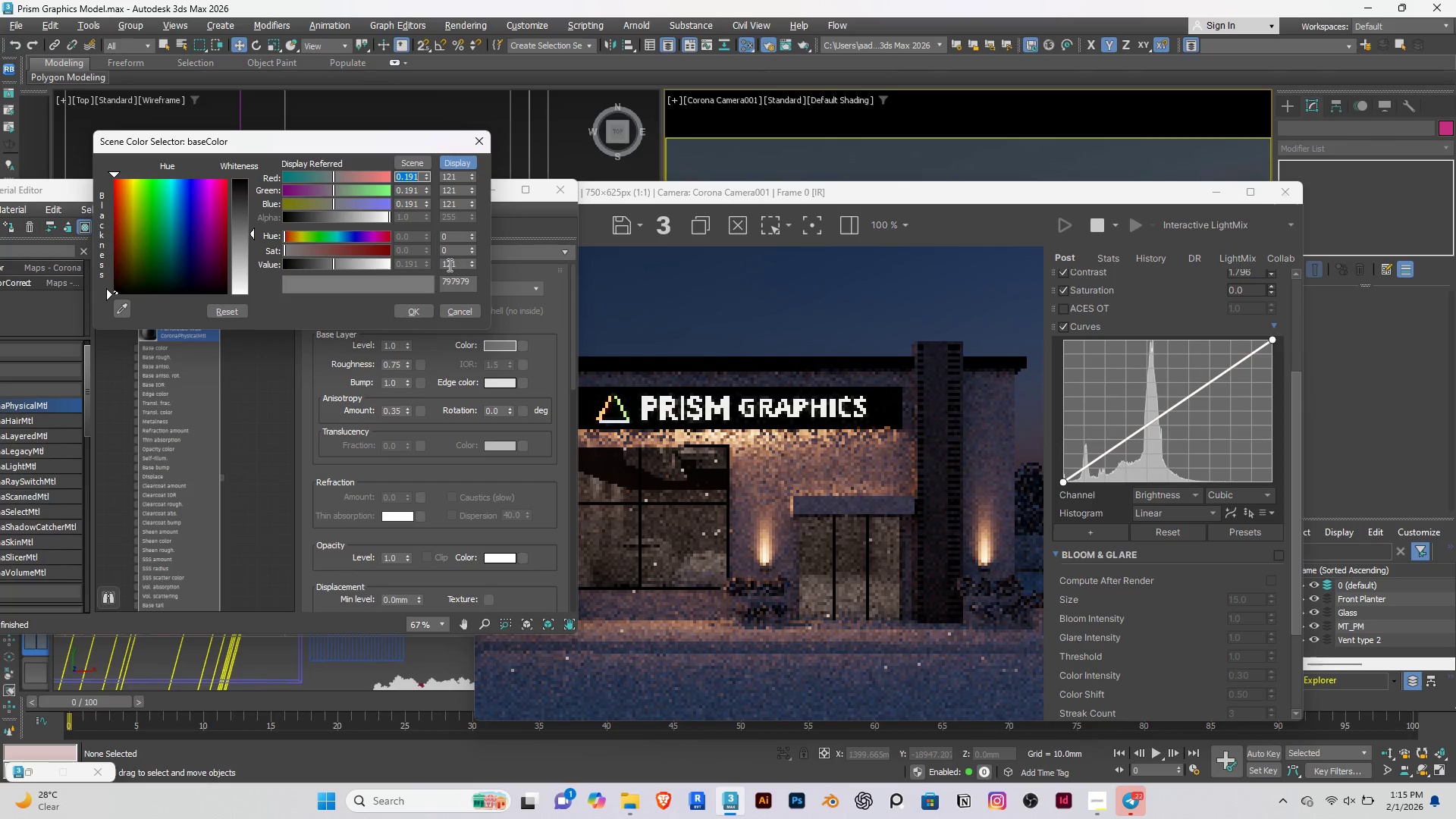 
double_click([448, 262])
 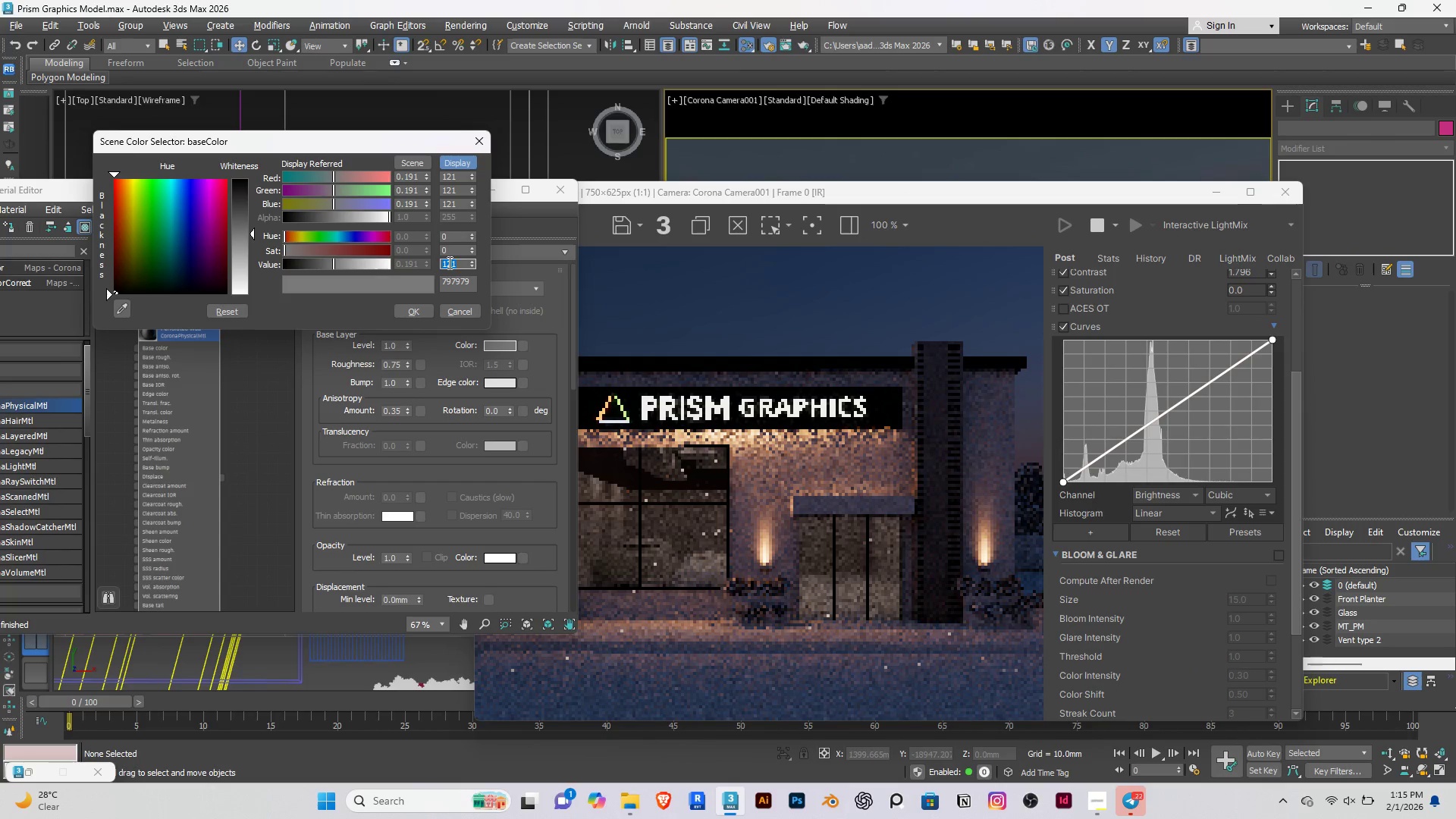 
type(200)
 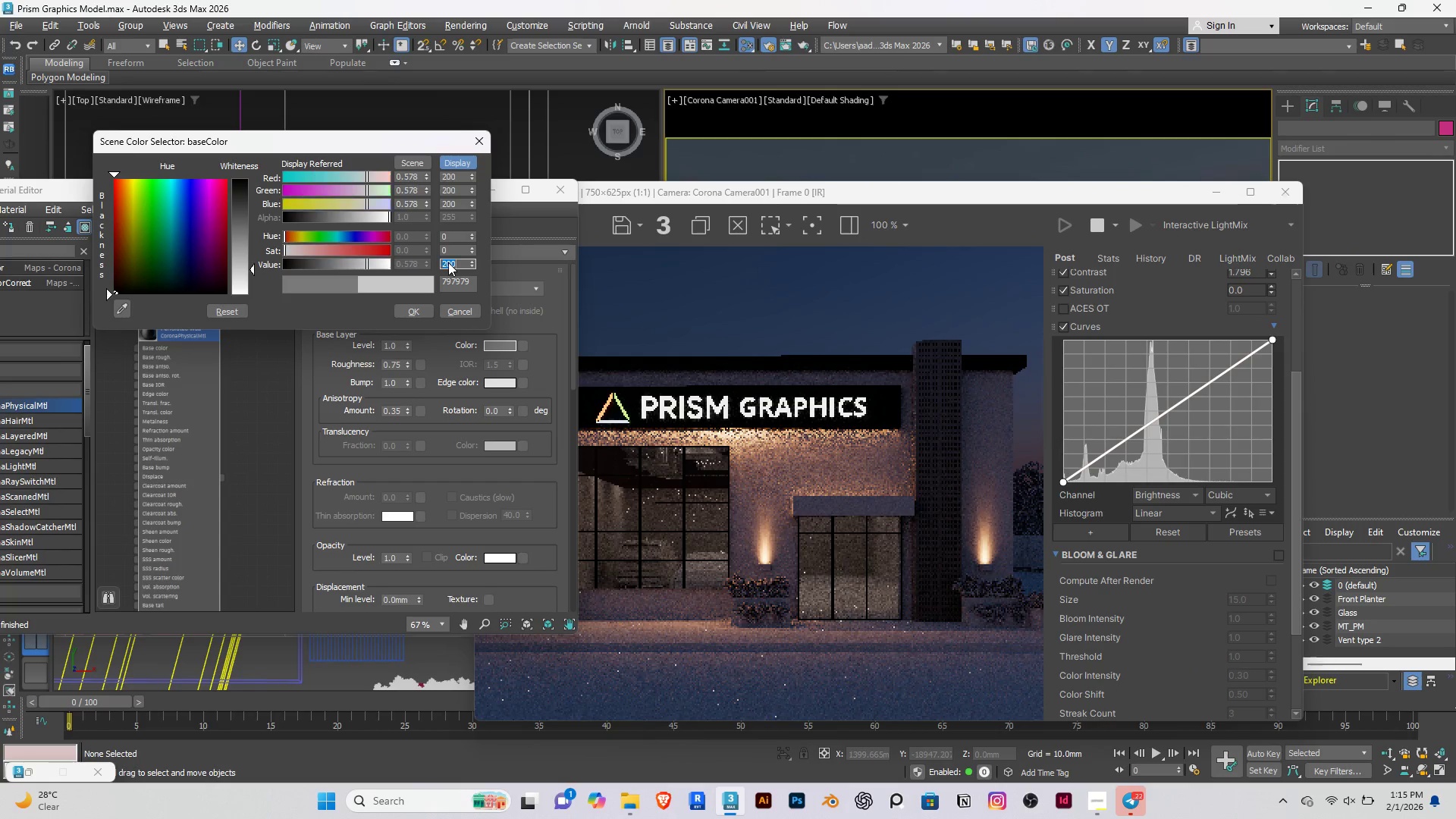 
key(Enter)
 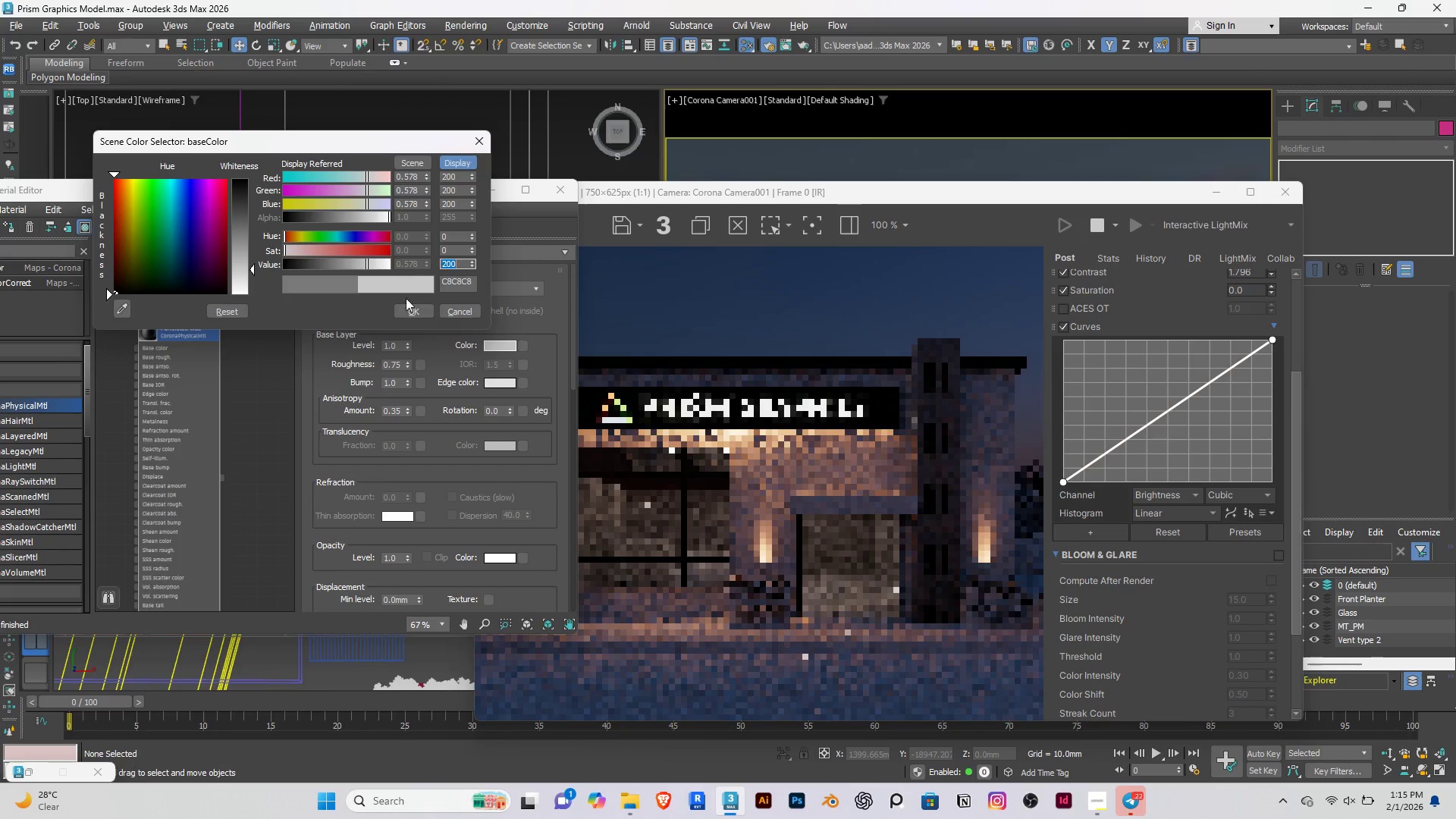 
double_click([413, 309])
 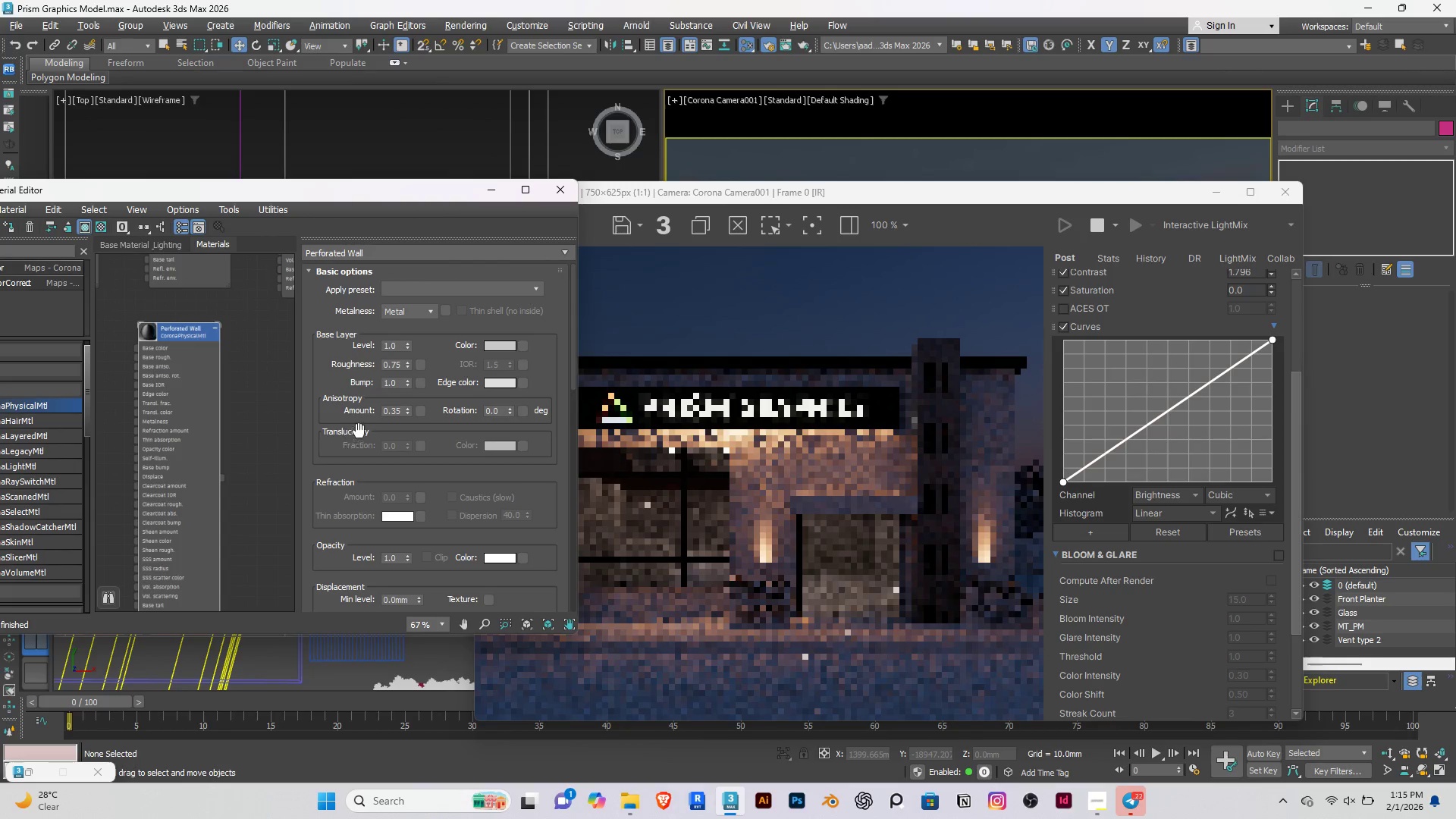 
double_click([393, 412])
 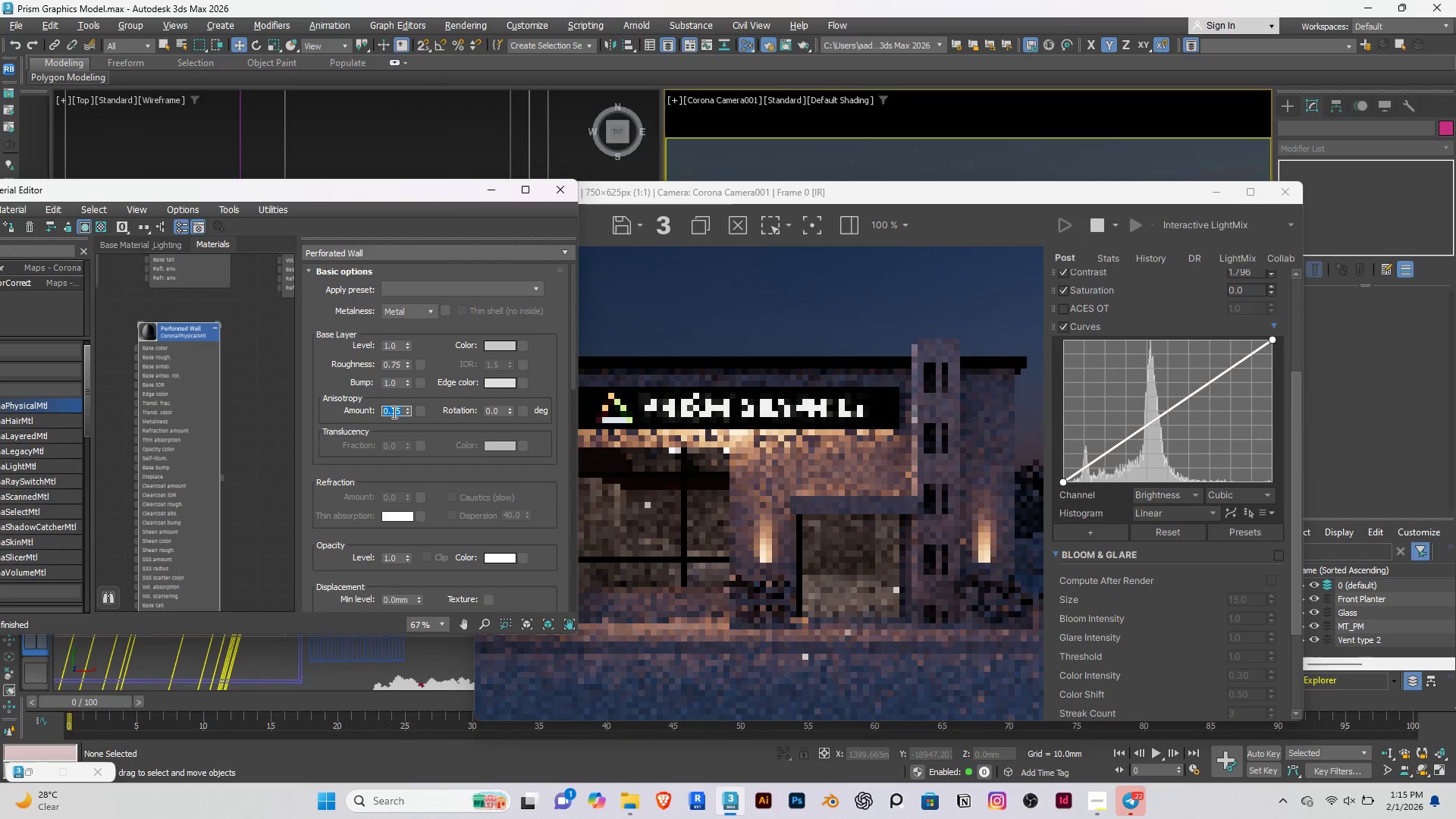 
key(Period)
 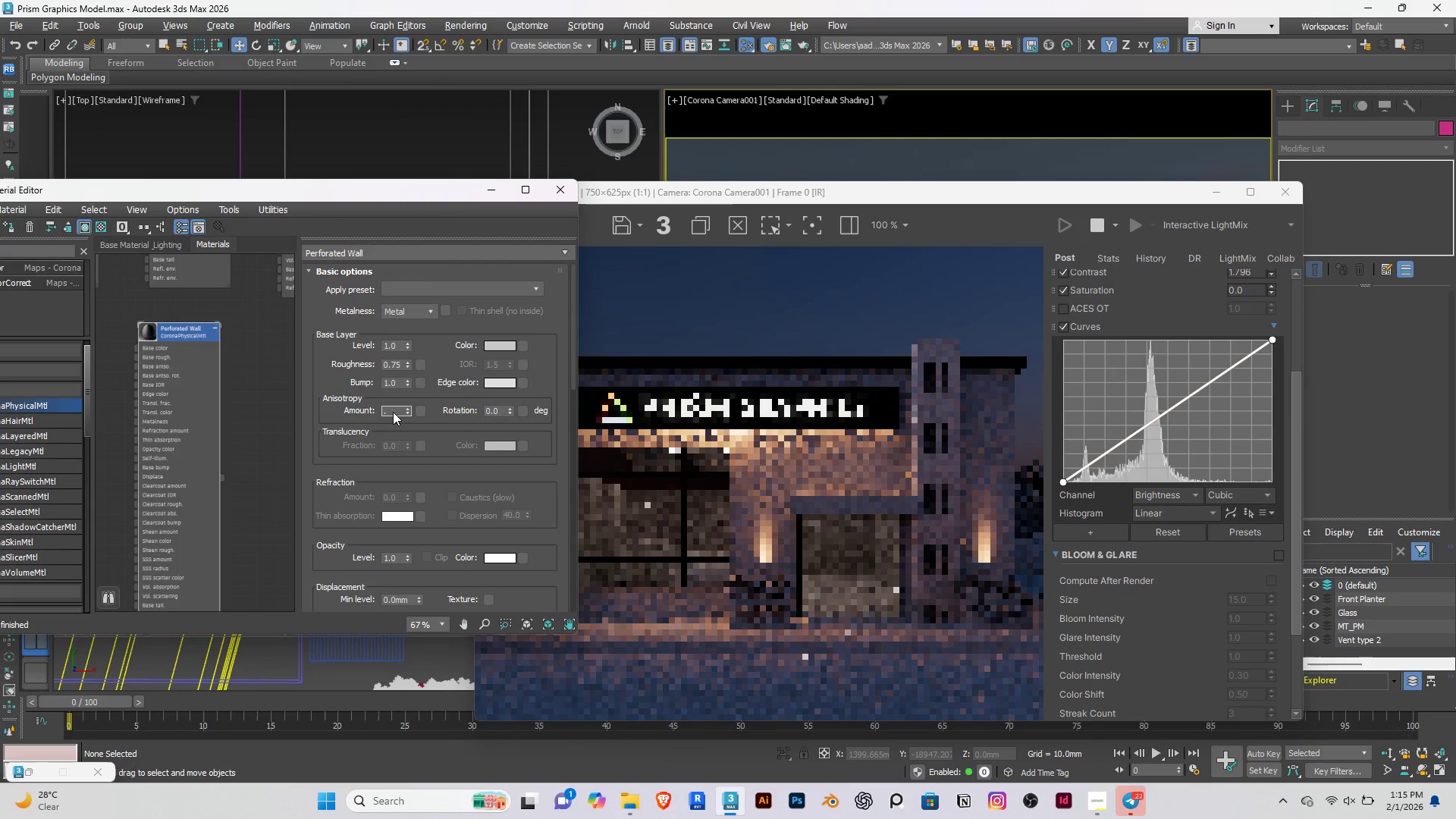 
key(2)
 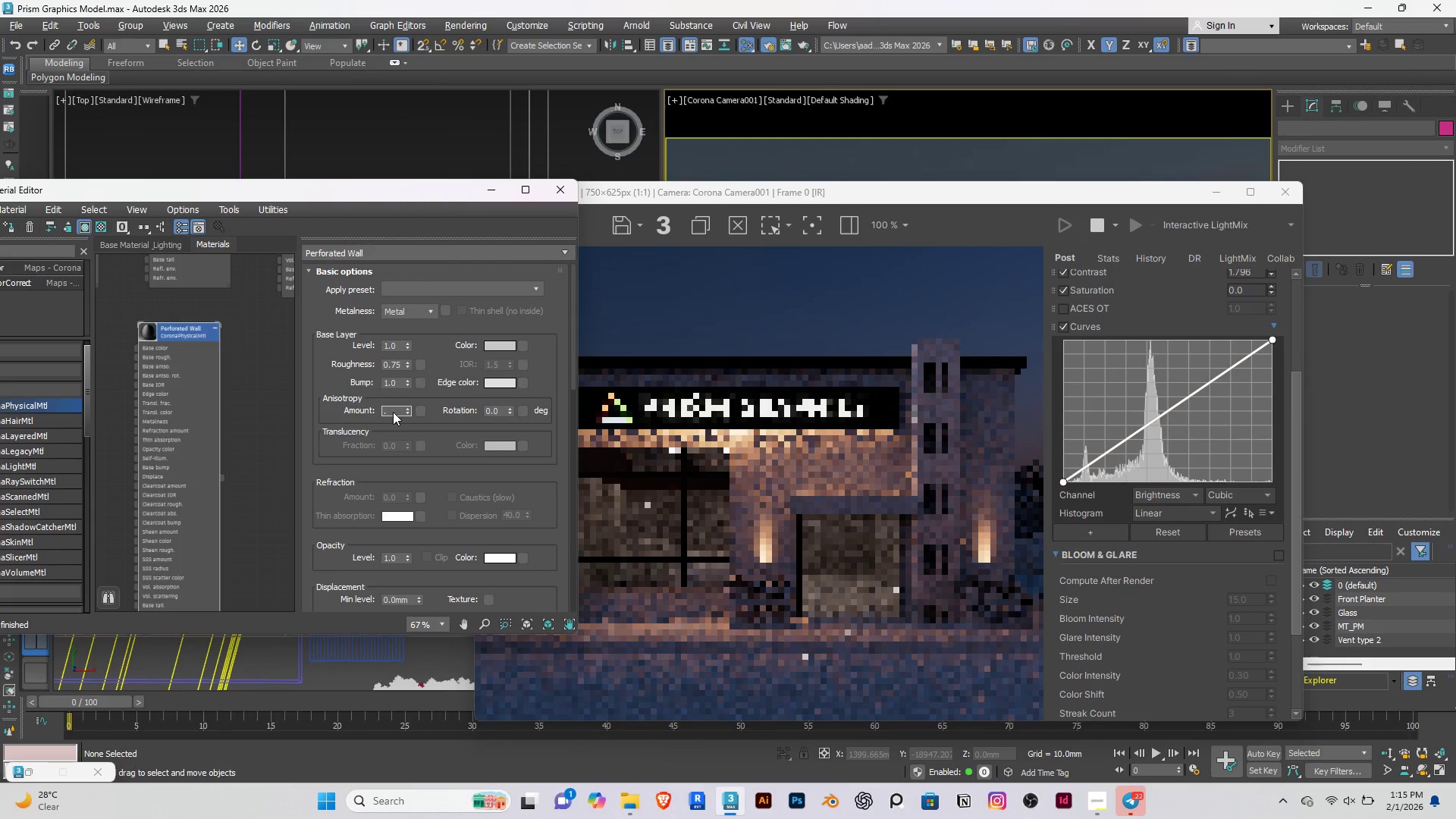 
key(Enter)
 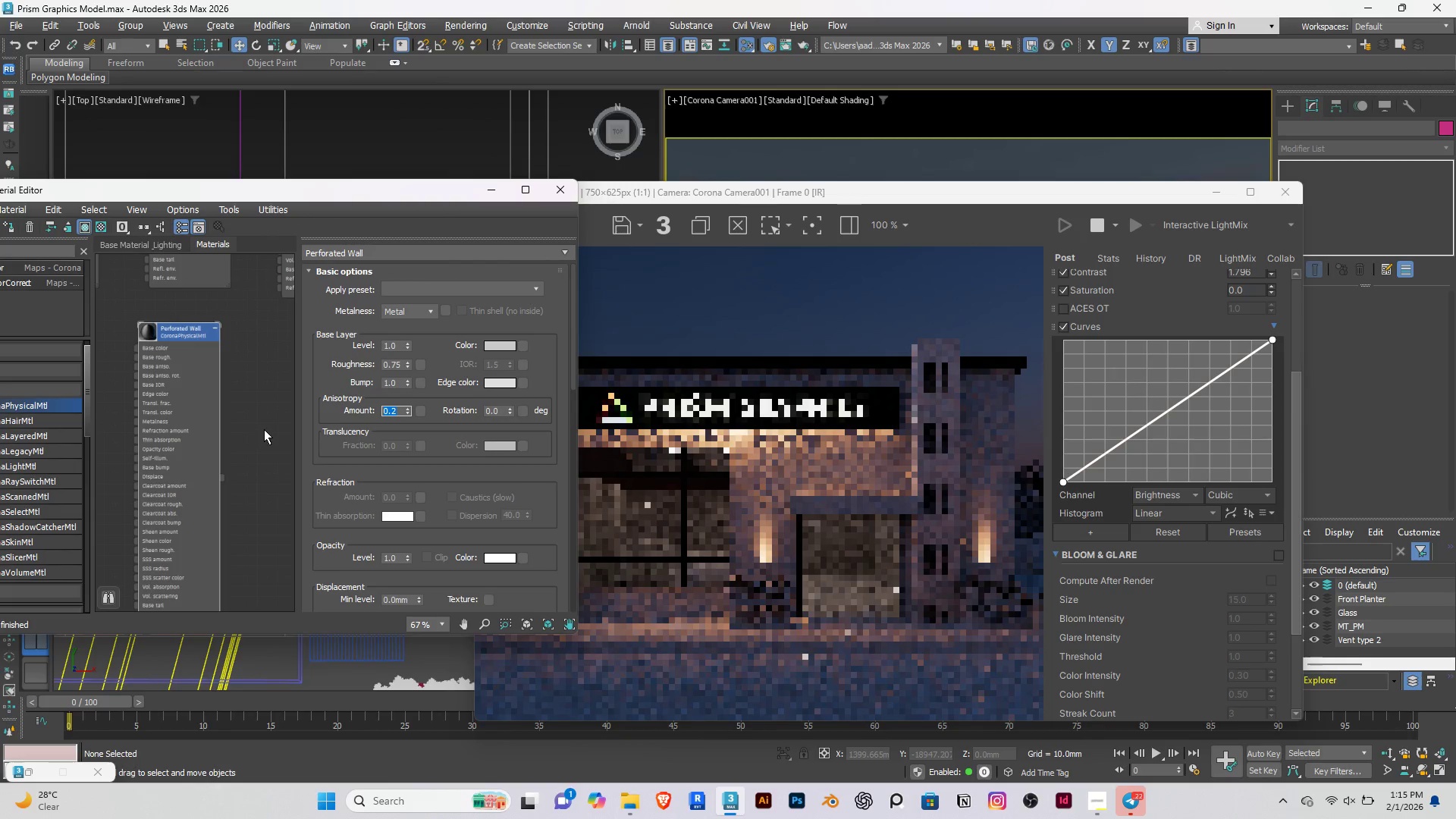 
scroll: coordinate [170, 363], scroll_direction: up, amount: 4.0
 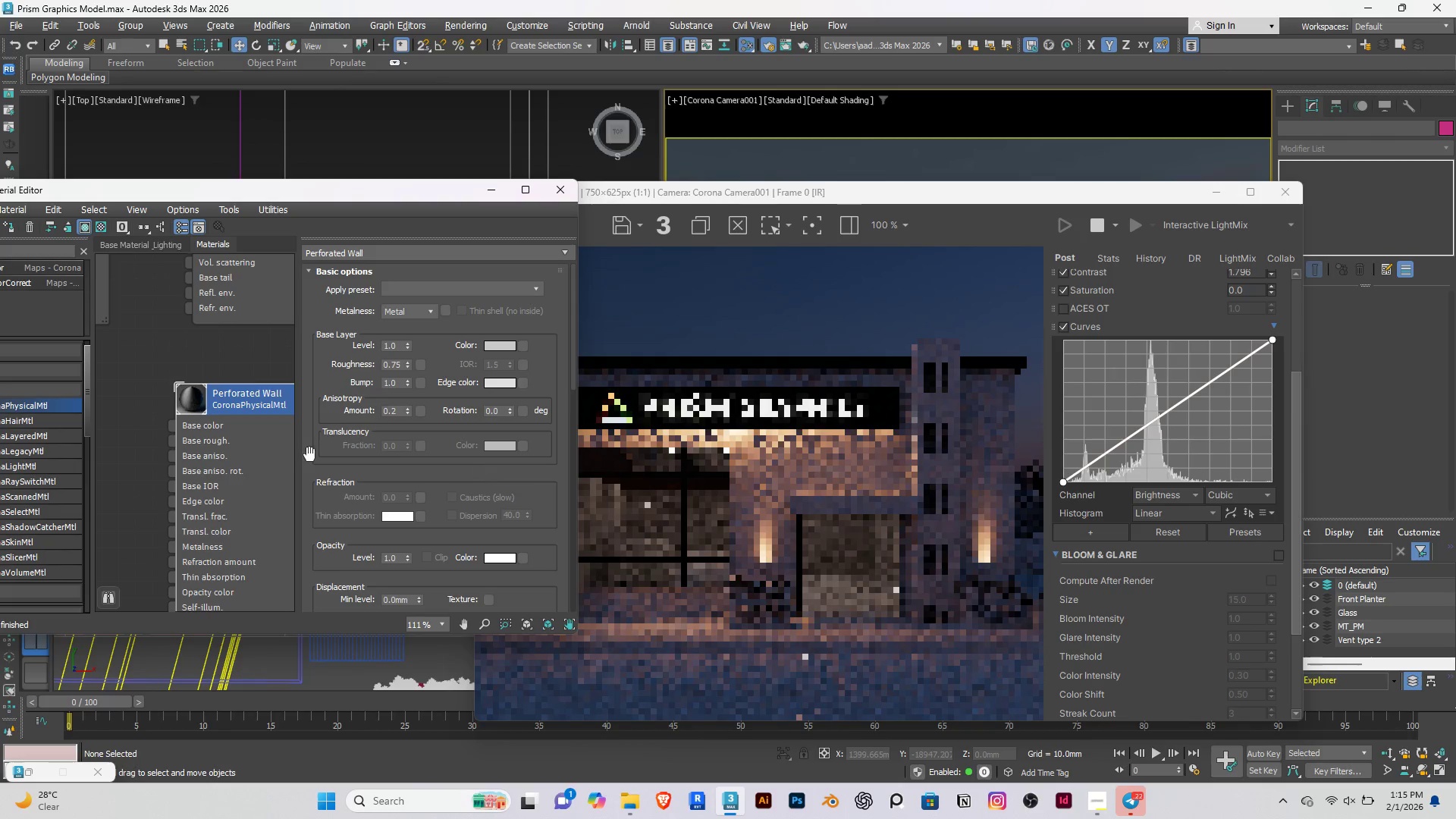 
wait(6.48)
 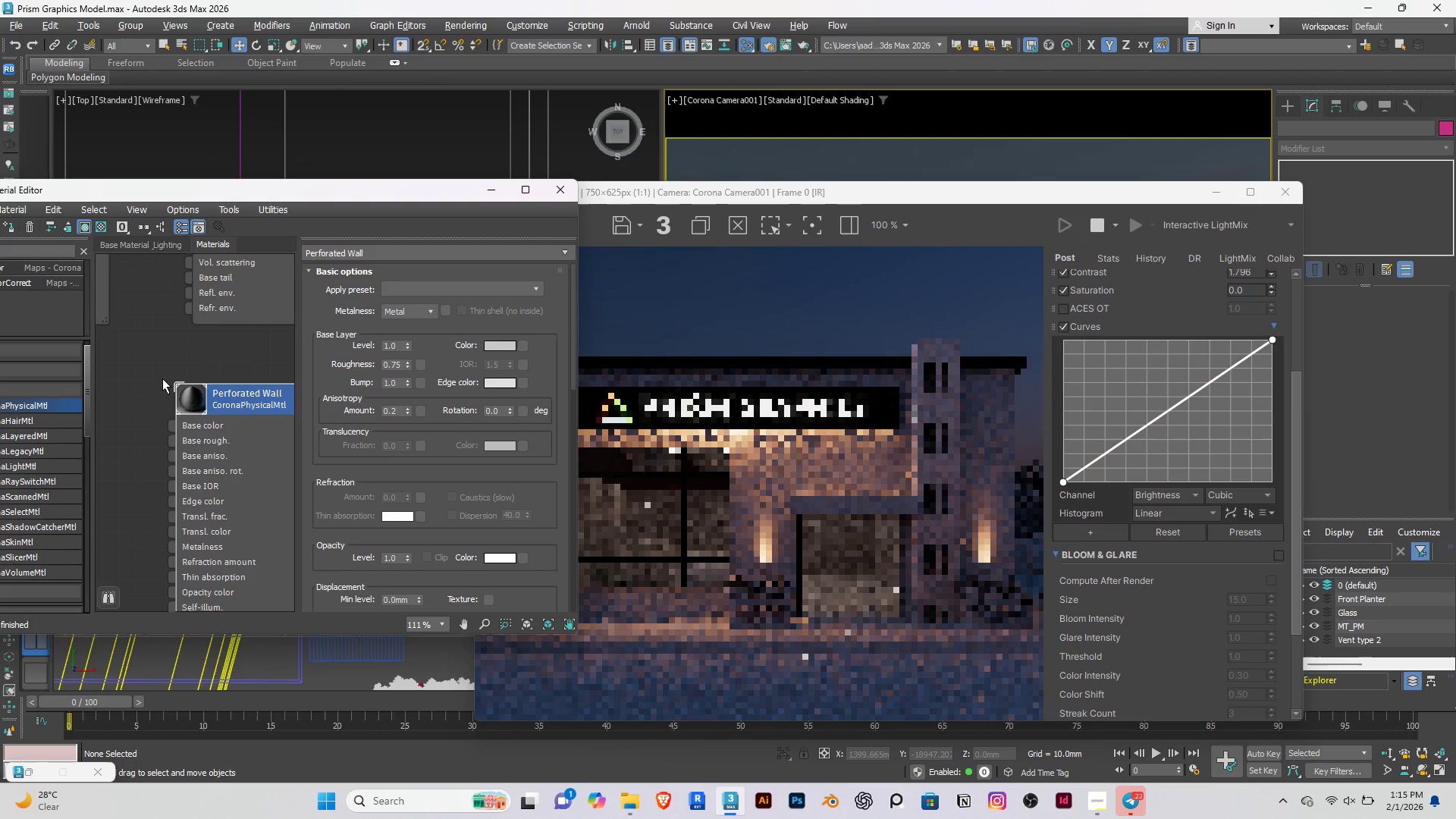 
scroll: coordinate [743, 414], scroll_direction: up, amount: 4.0
 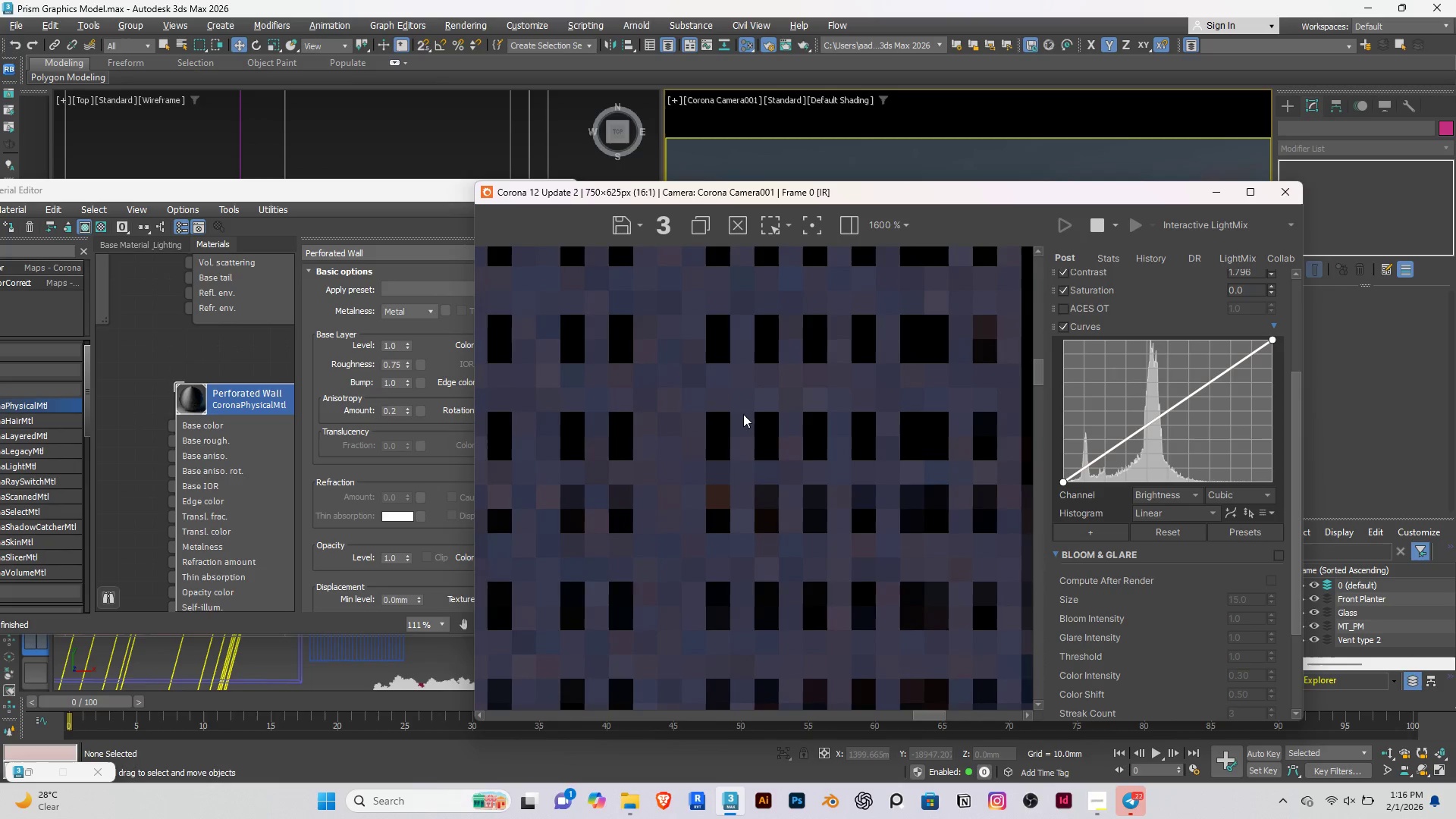 
scroll: coordinate [743, 414], scroll_direction: down, amount: 2.0
 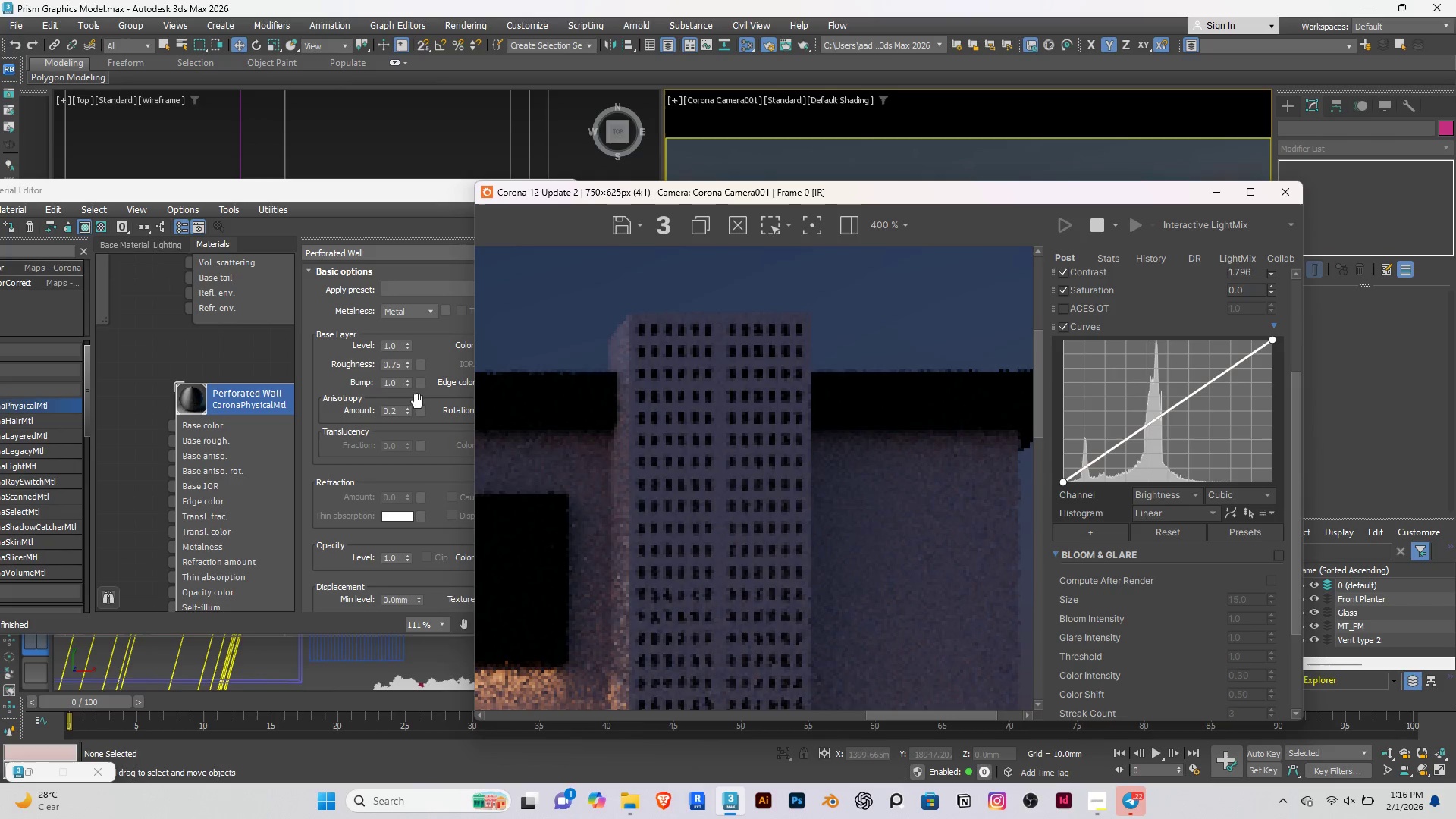 
left_click_drag(start_coordinate=[300, 187], to_coordinate=[381, 187])
 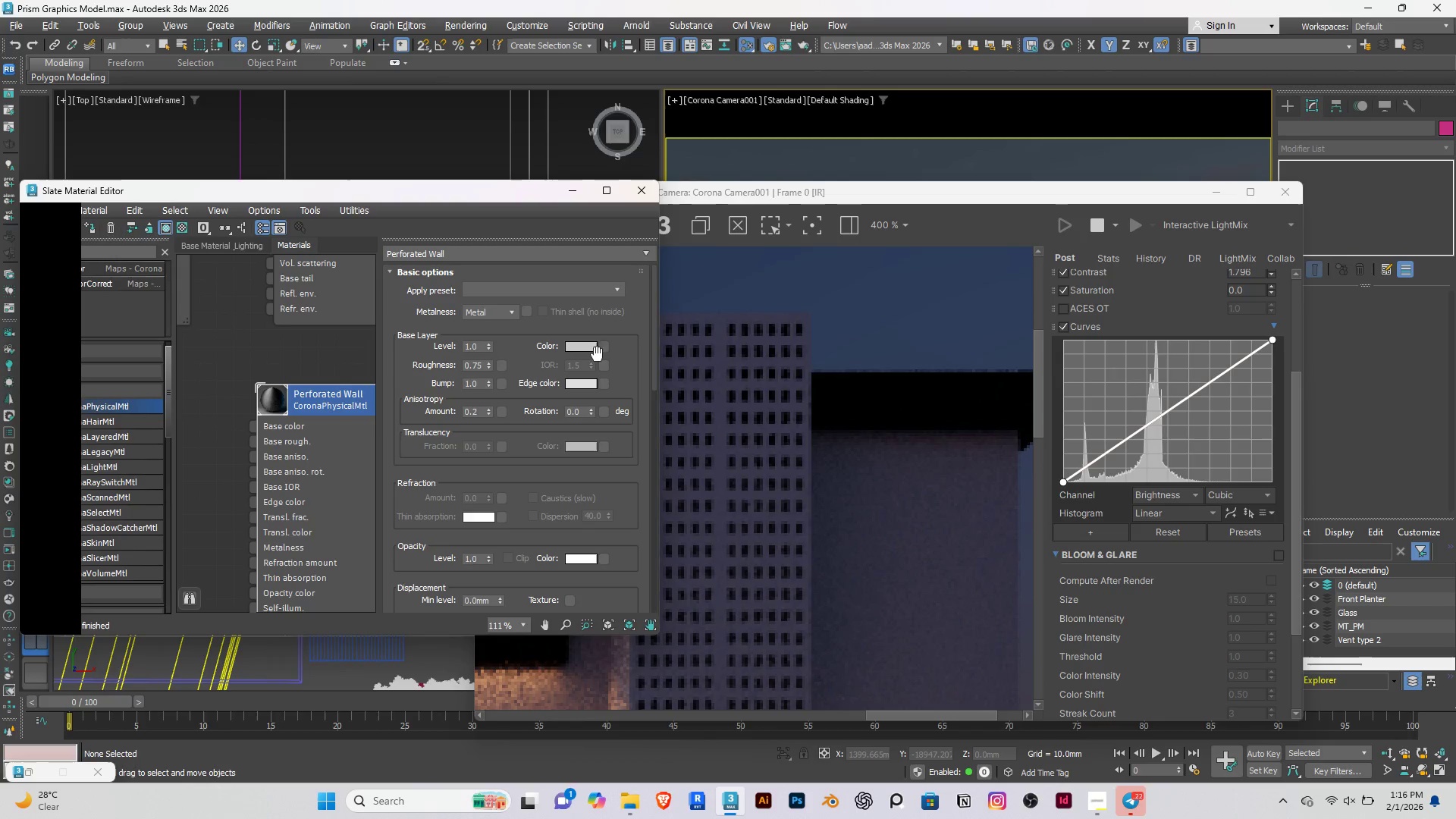 
left_click([583, 351])
 